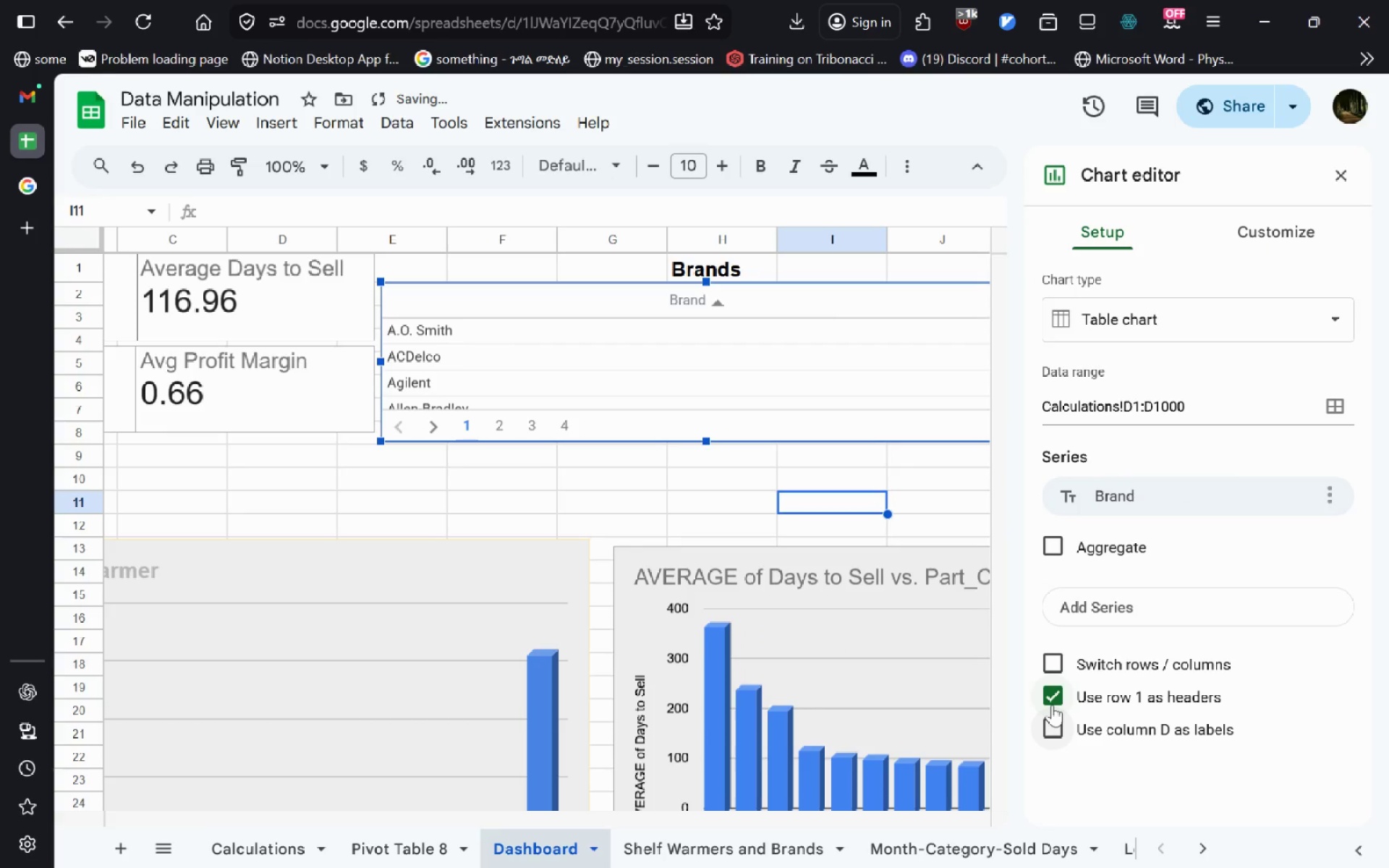 
left_click([1052, 705])
 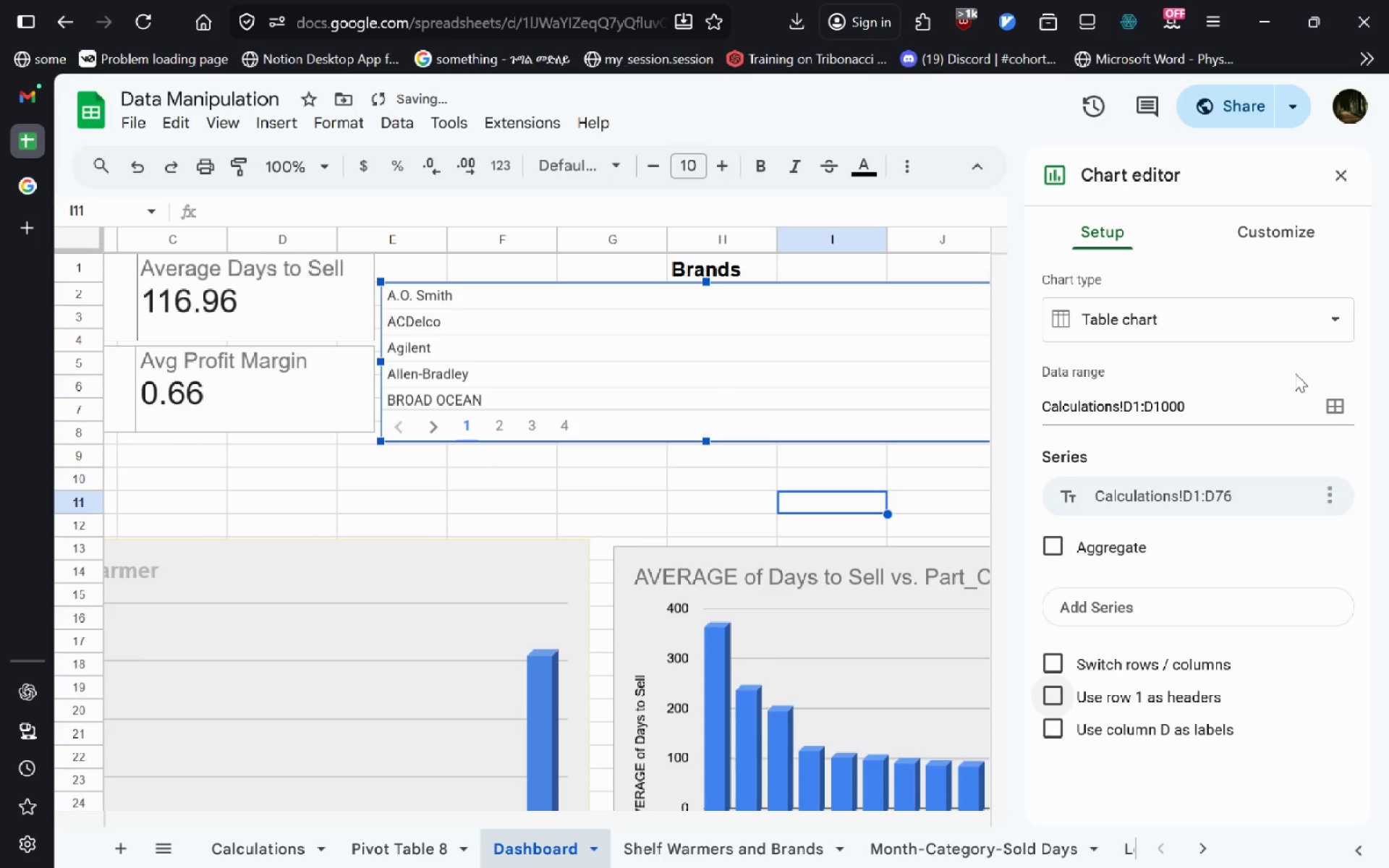 
left_click([1326, 501])
 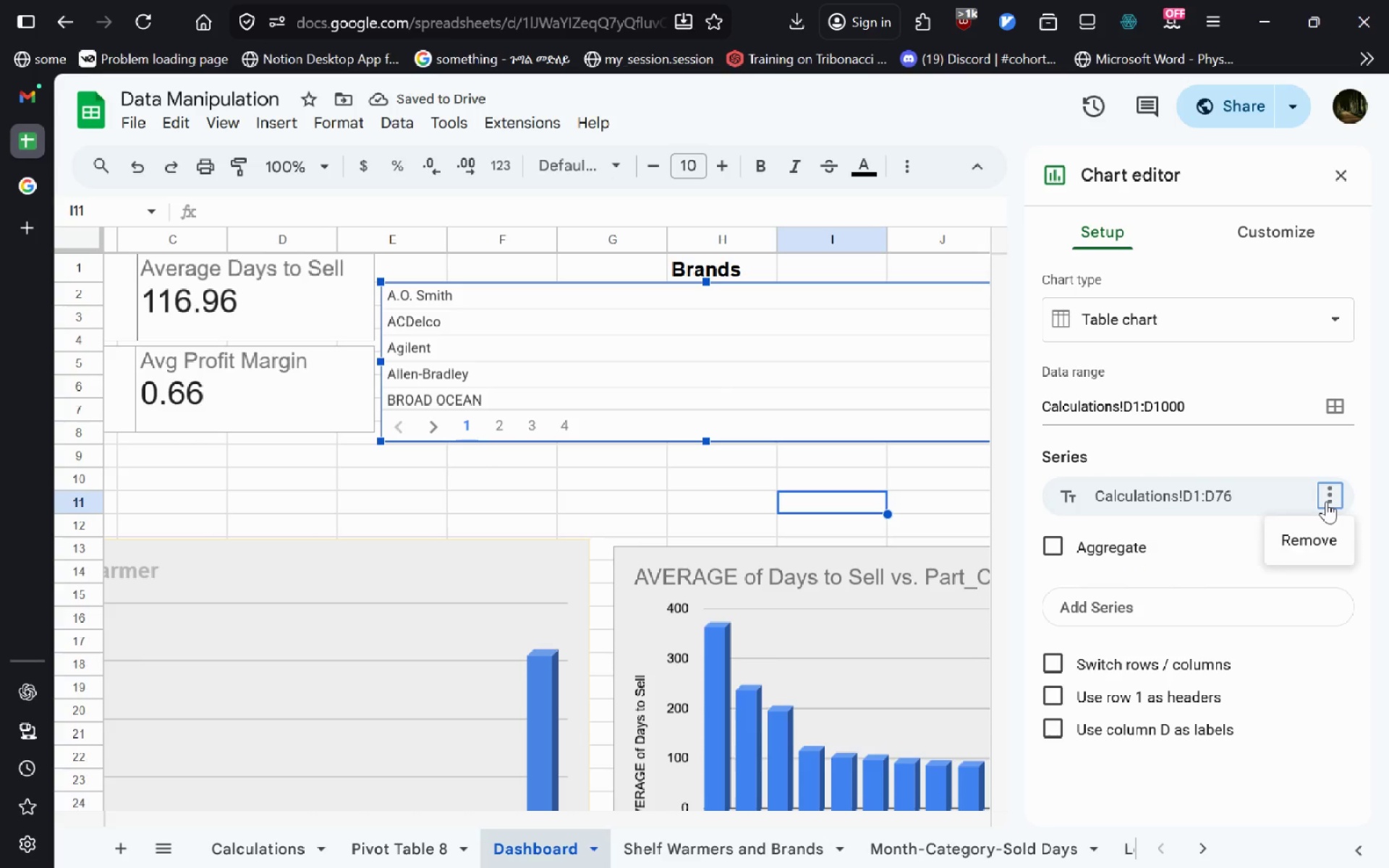 
left_click([1326, 501])
 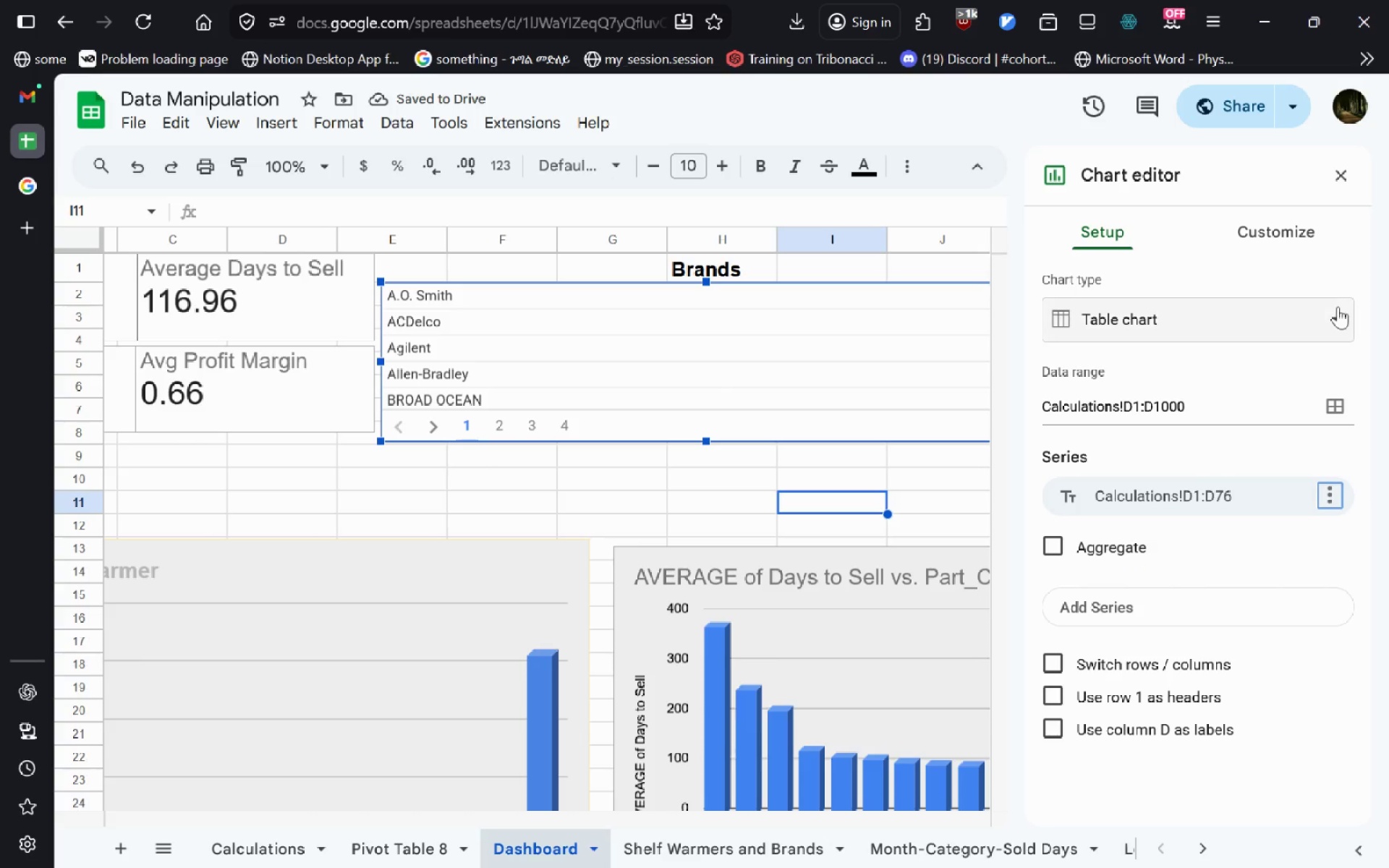 
left_click([1338, 307])
 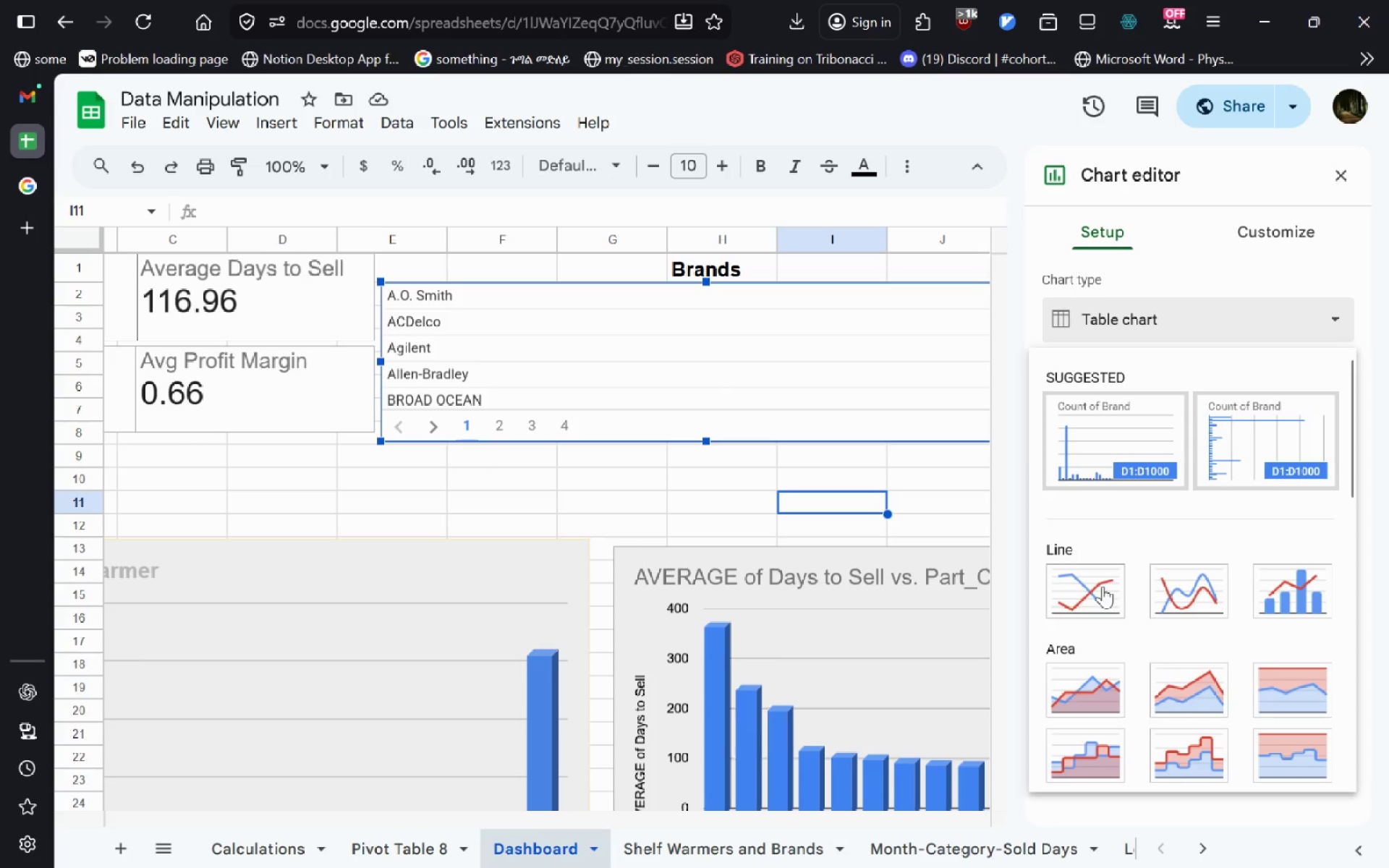 
left_click([1103, 586])
 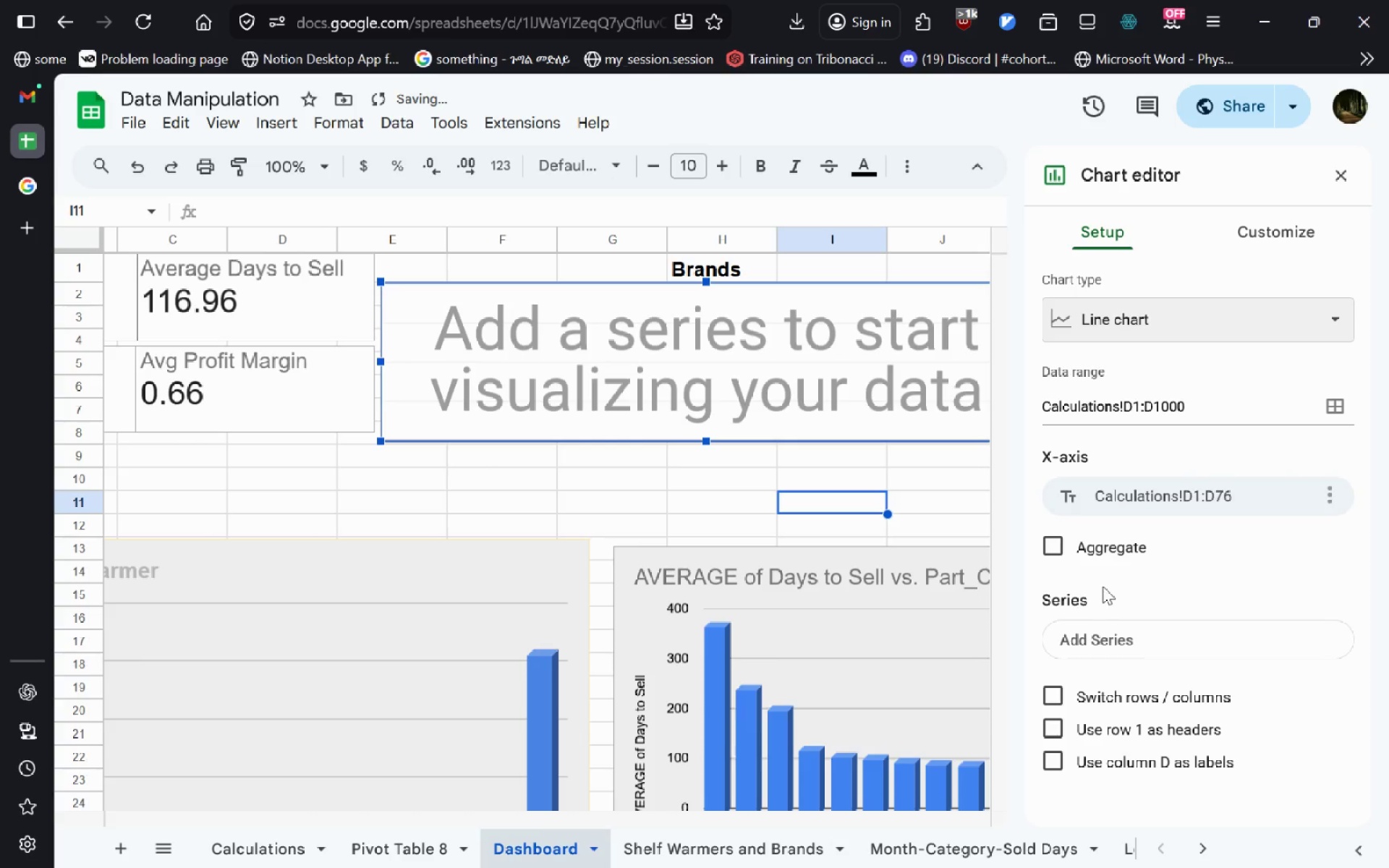 
left_click([1103, 586])
 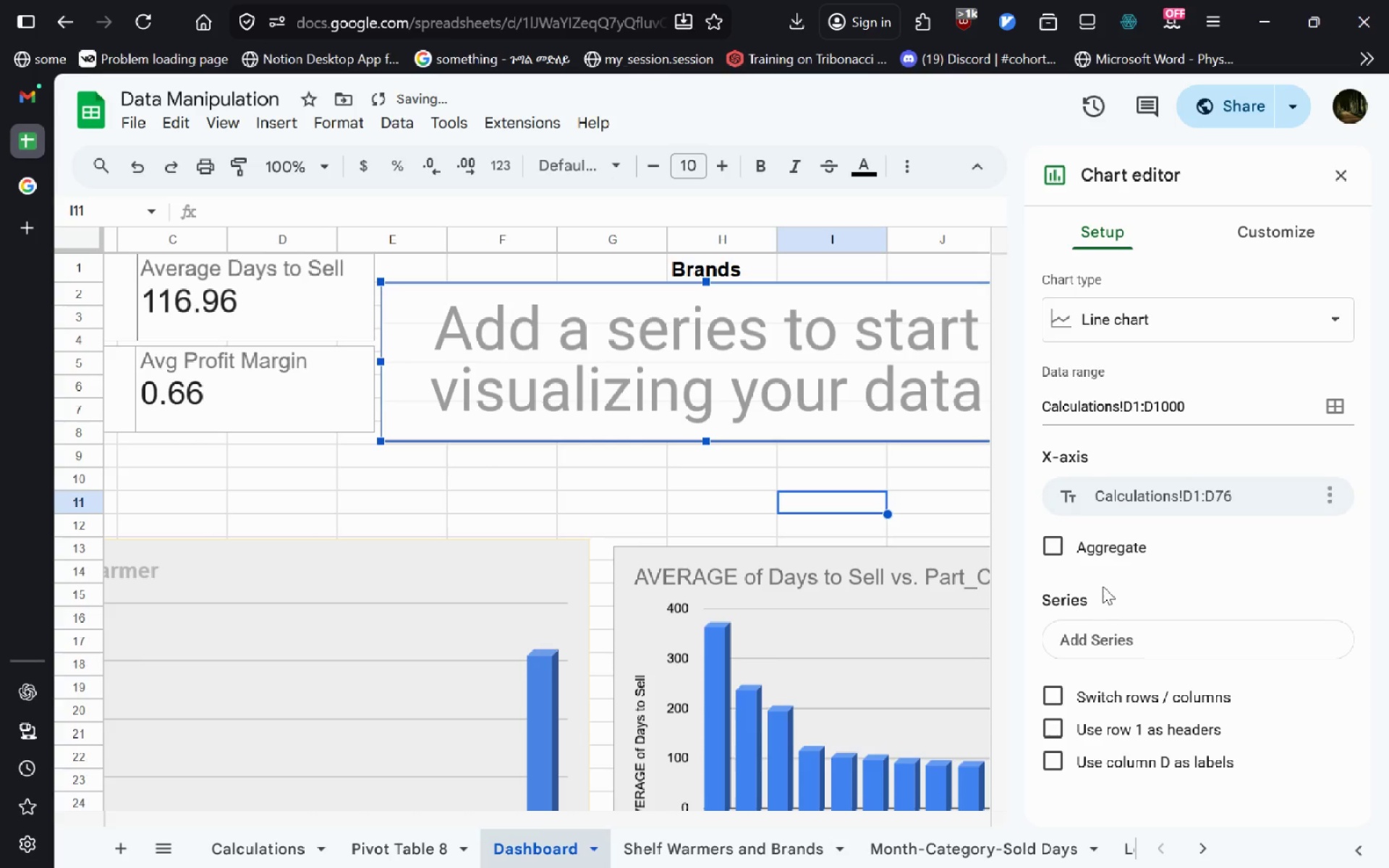 
key(Control+ControlLeft)
 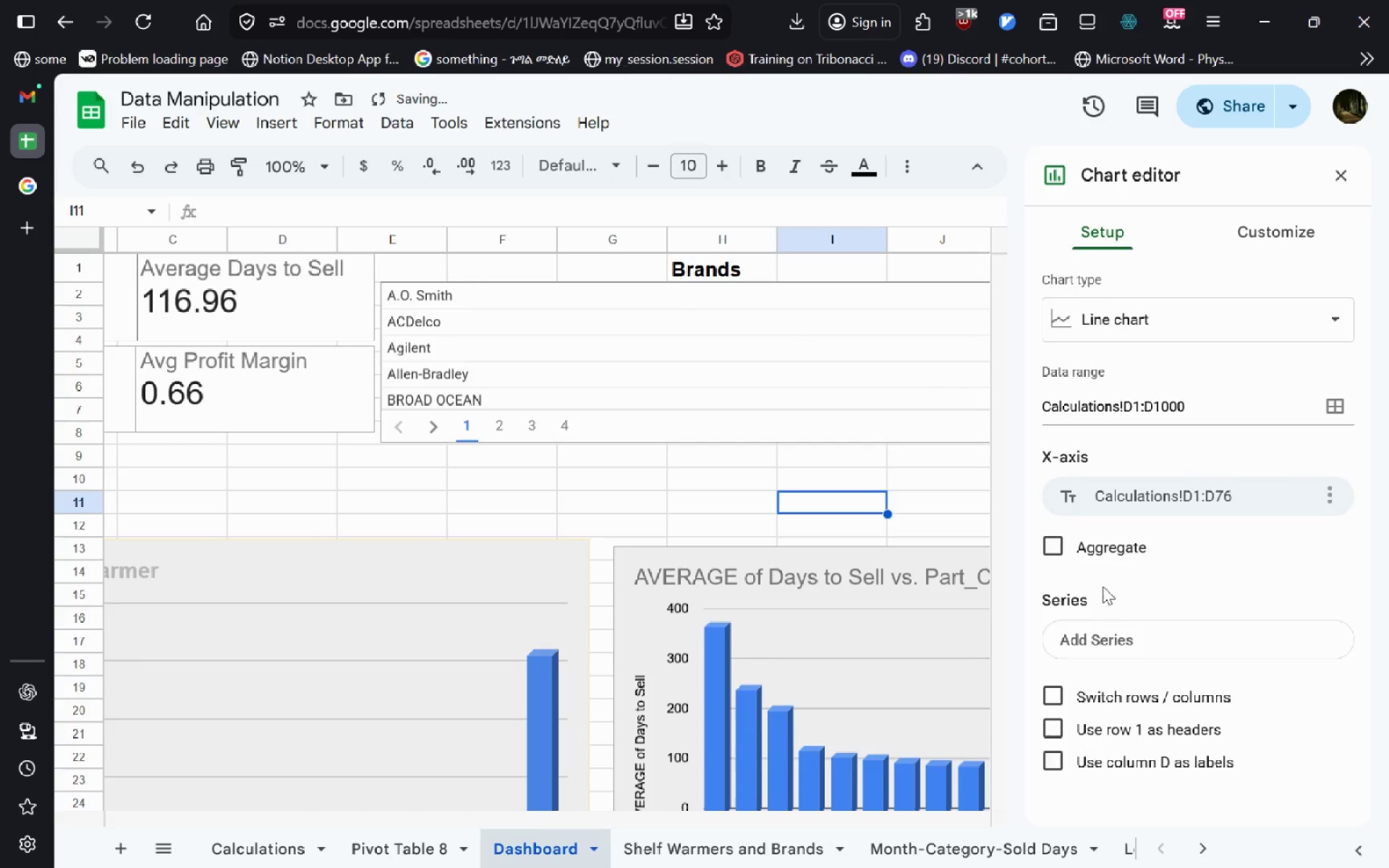 
key(Control+Z)
 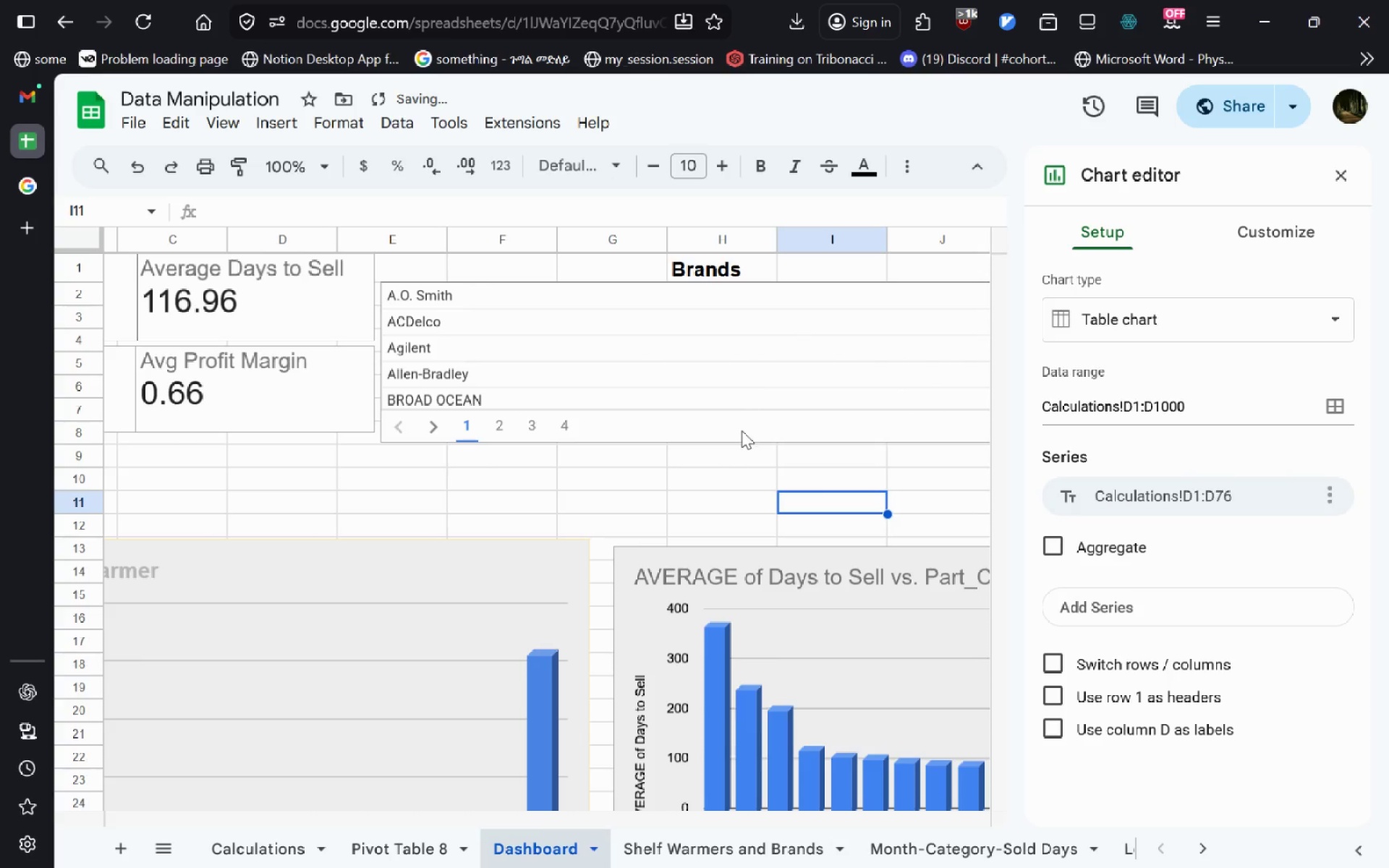 
left_click([731, 449])
 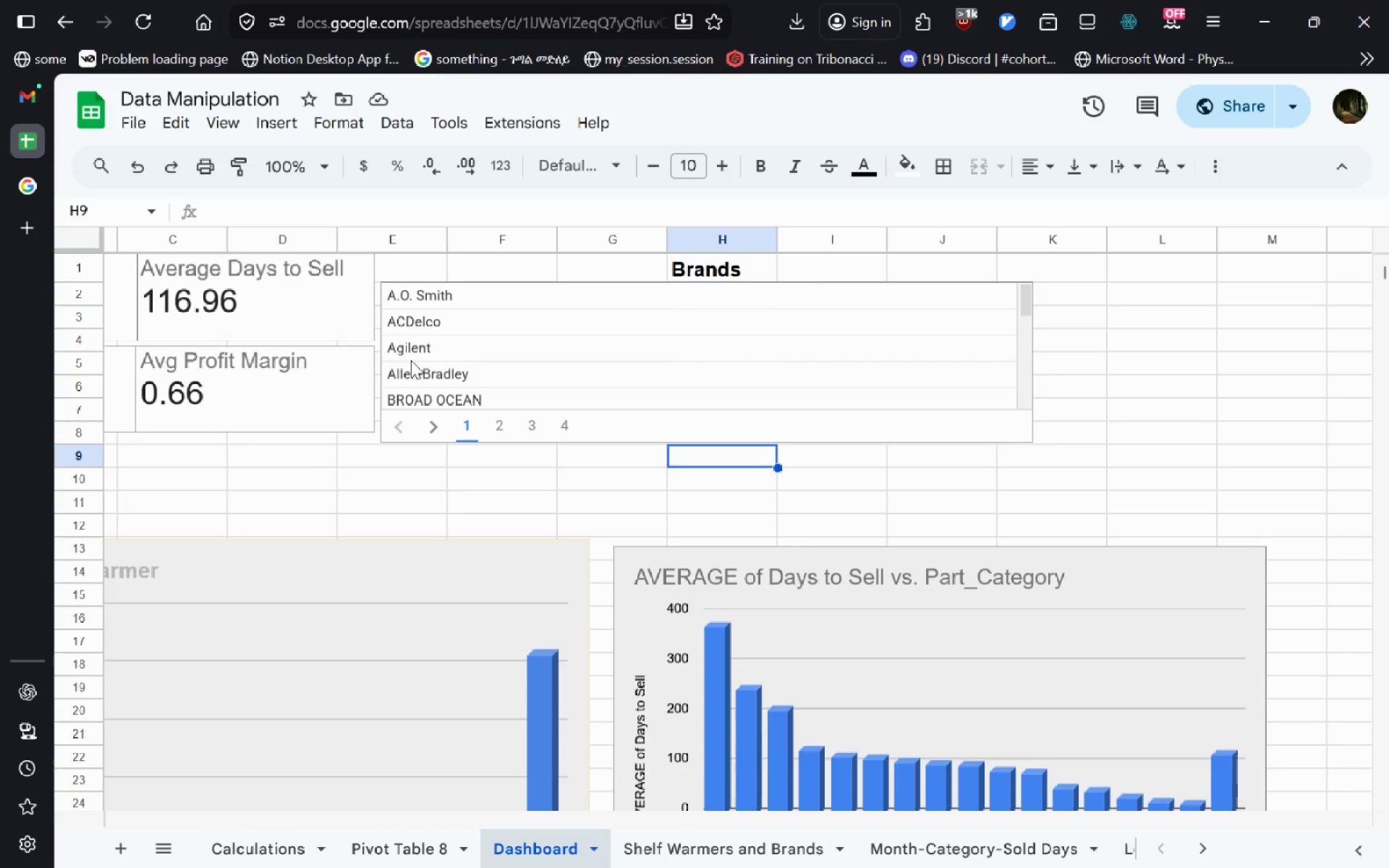 
wait(5.36)
 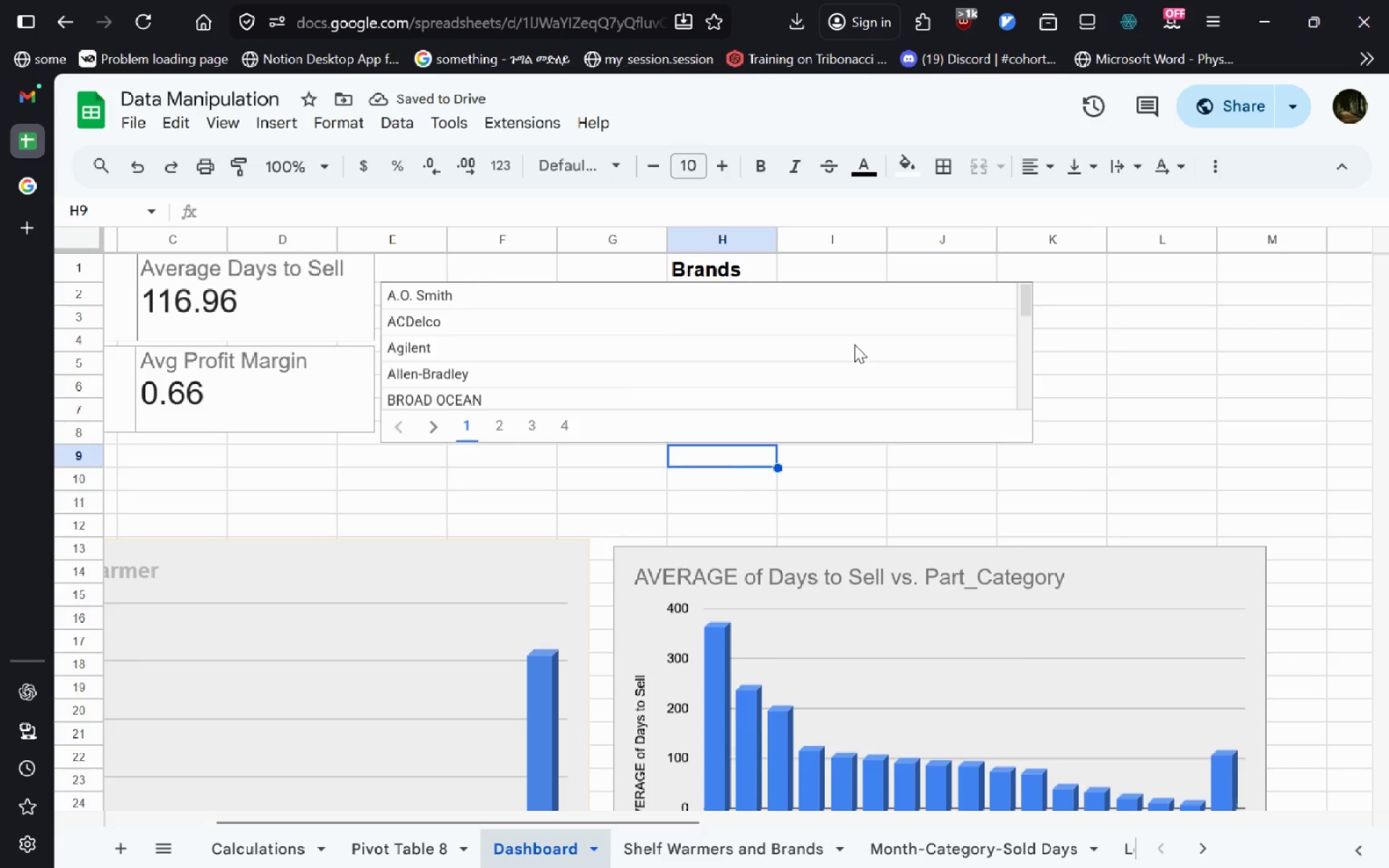 
left_click_drag(start_coordinate=[425, 375], to_coordinate=[432, 378])
 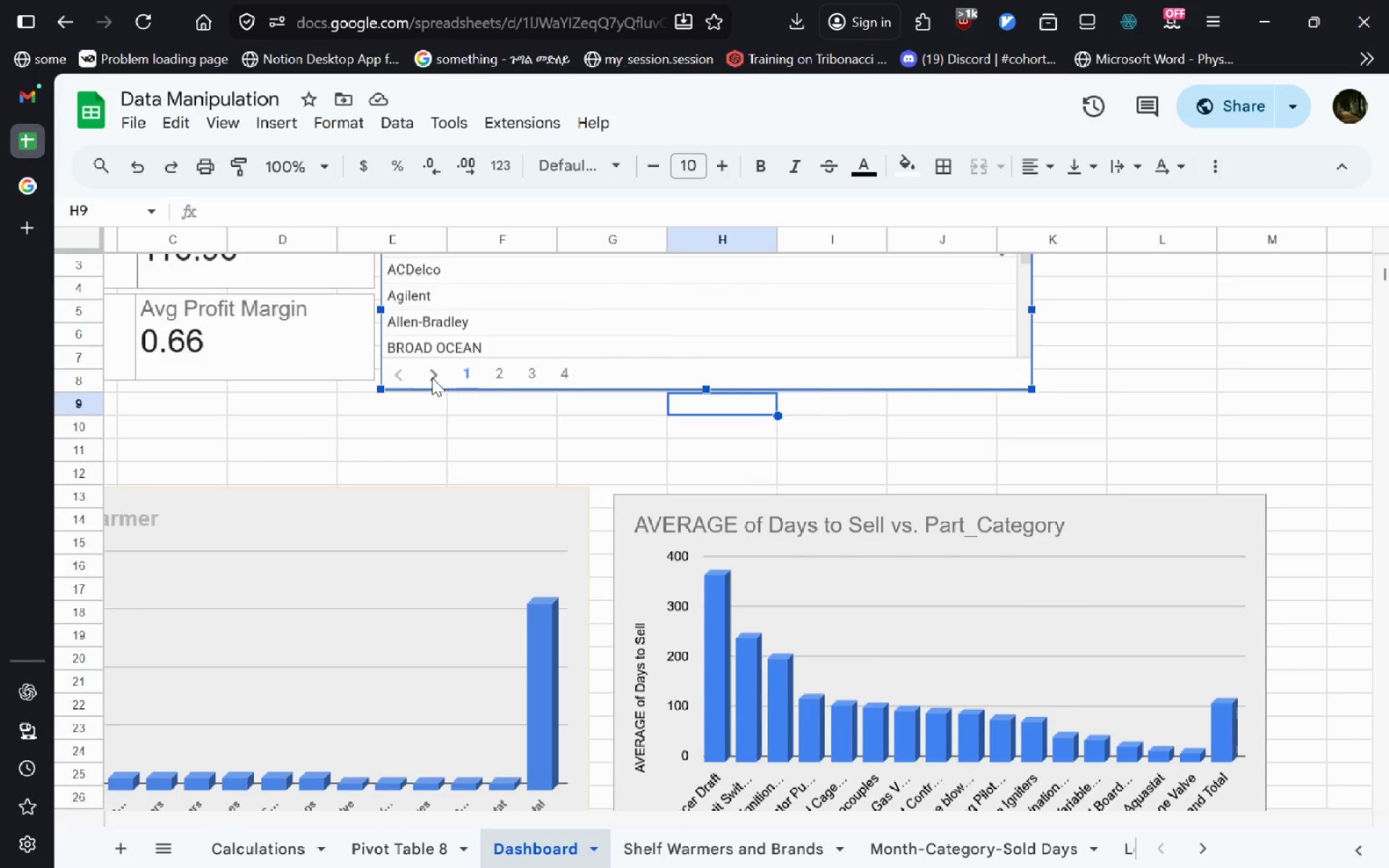 
double_click([432, 378])
 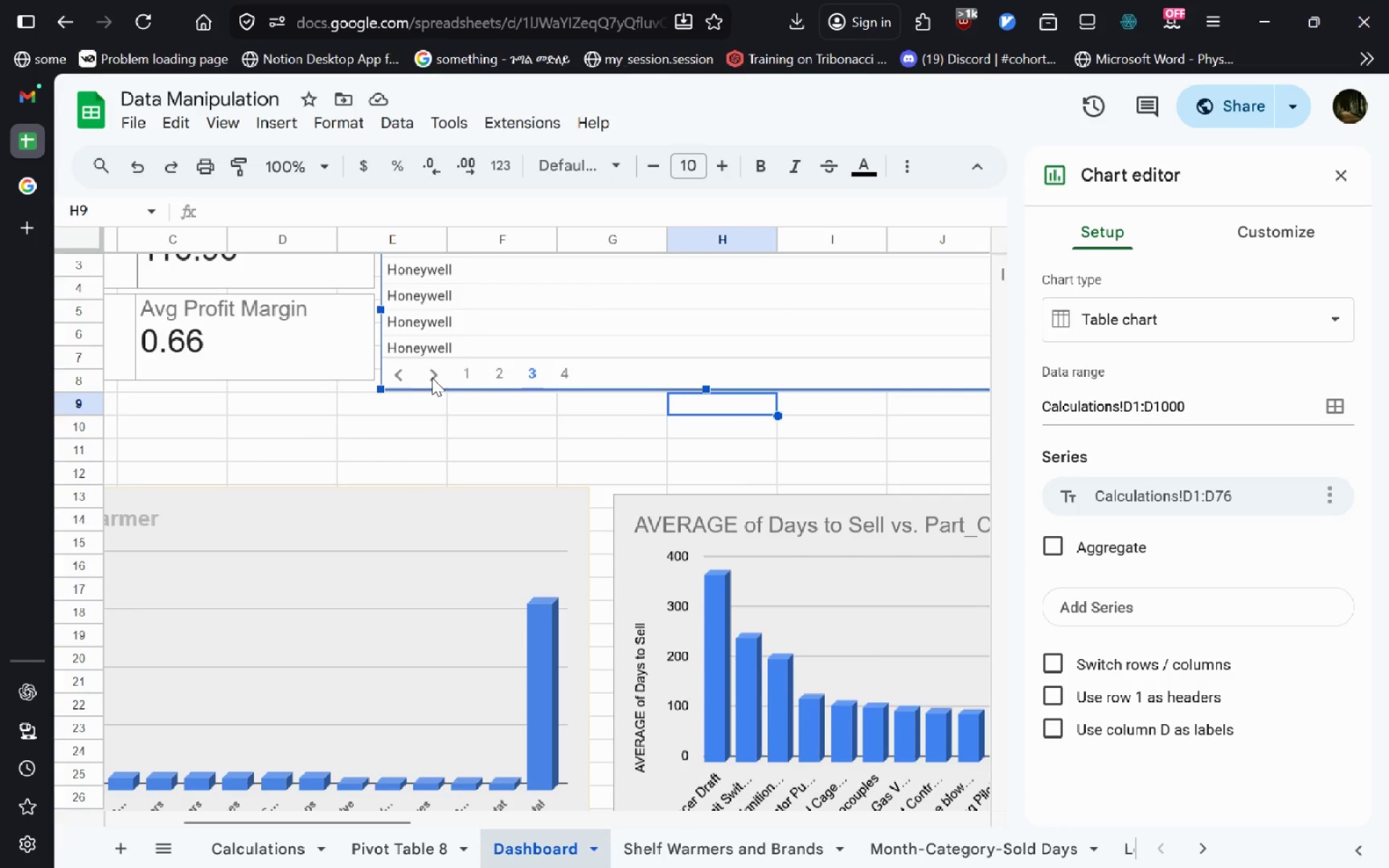 
double_click([432, 378])
 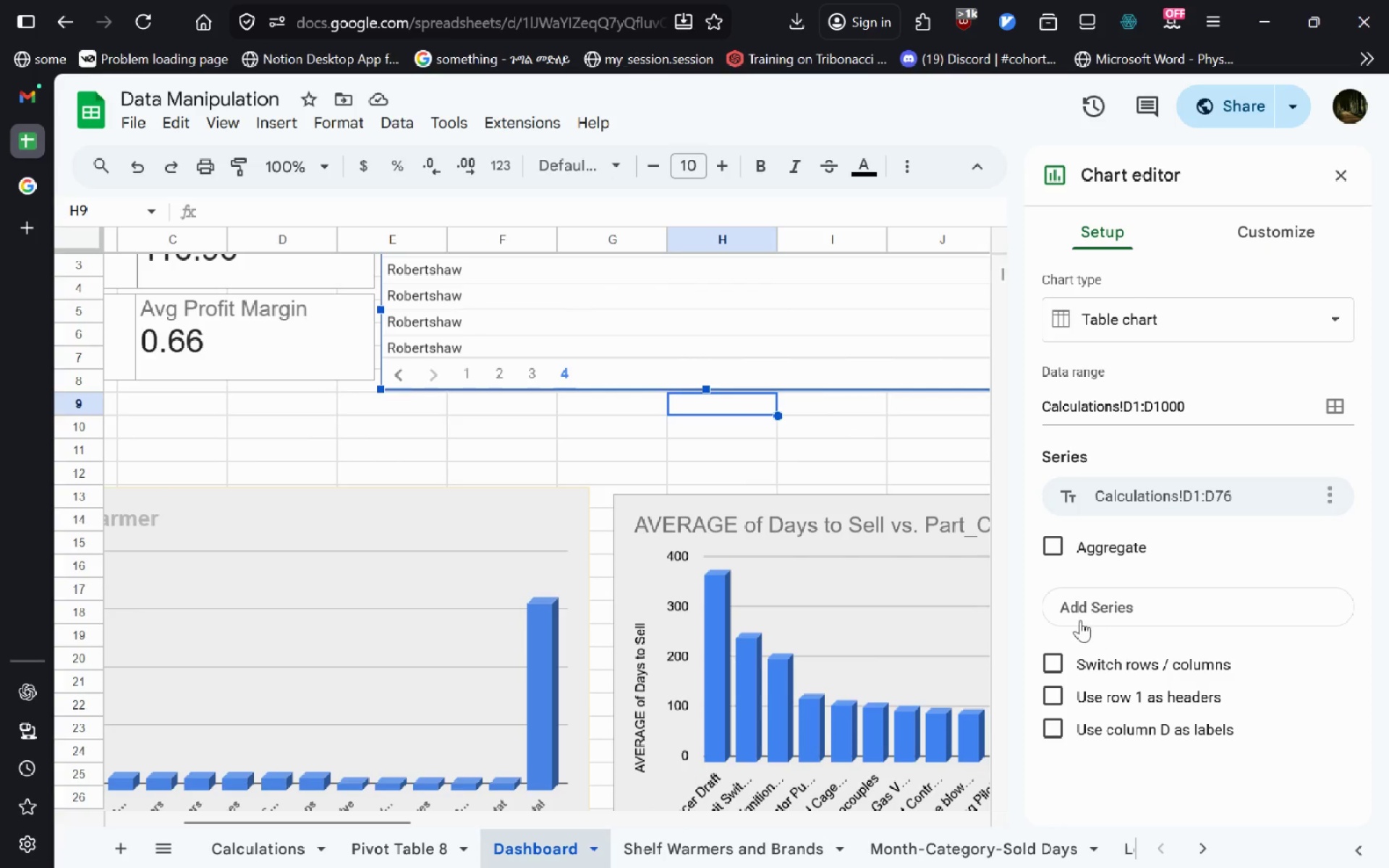 
left_click([1062, 554])
 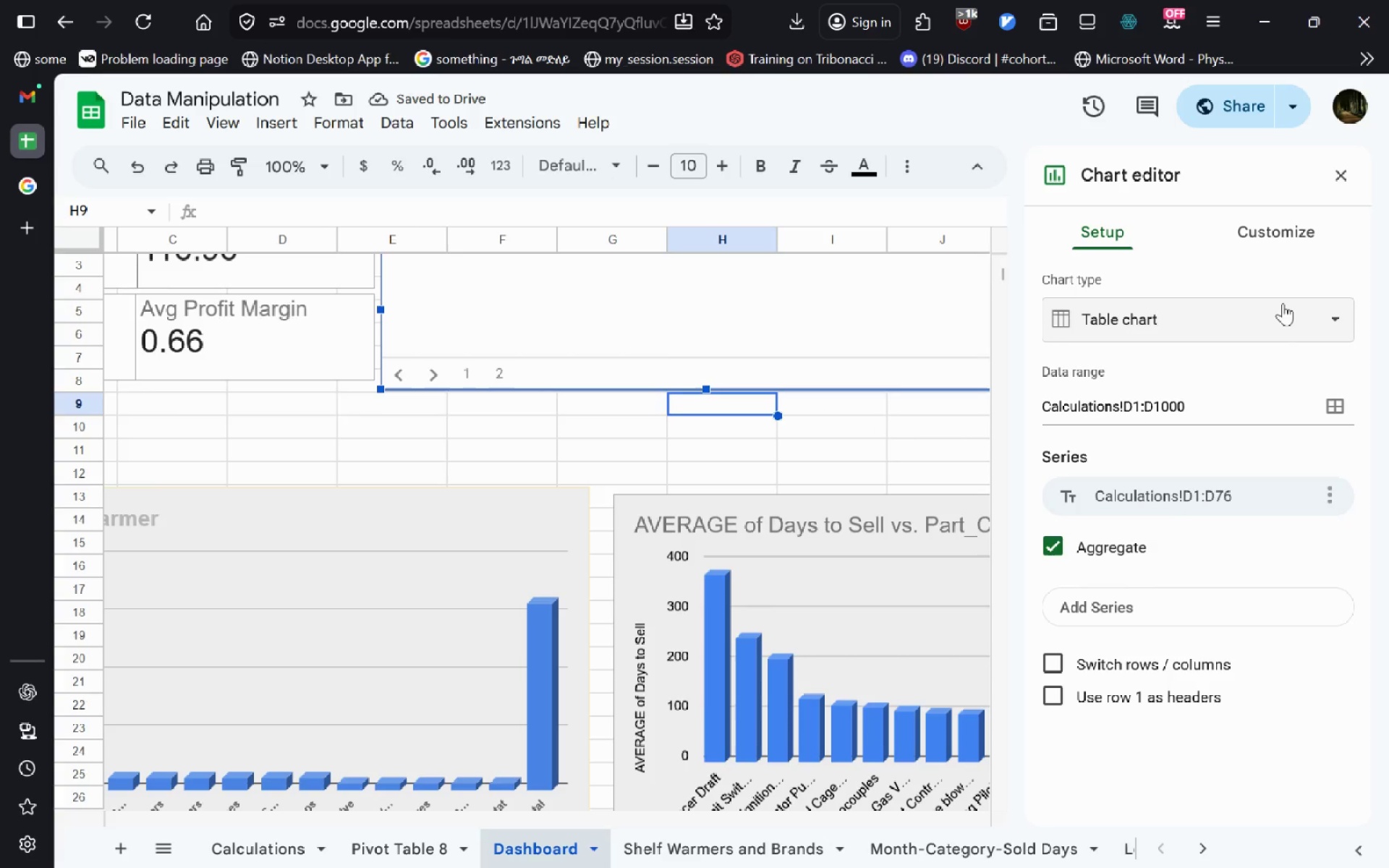 
wait(5.52)
 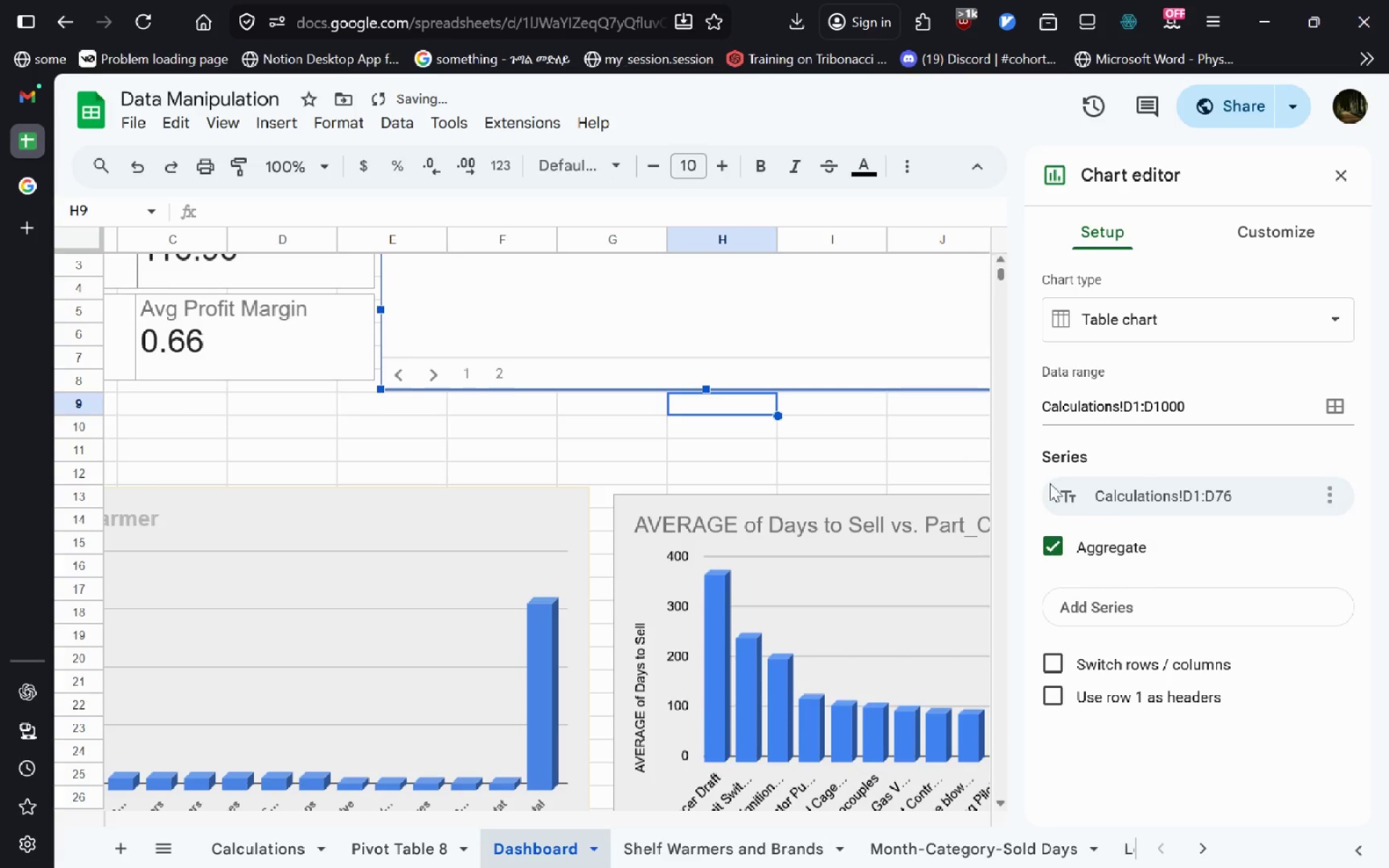 
left_click([1214, 329])
 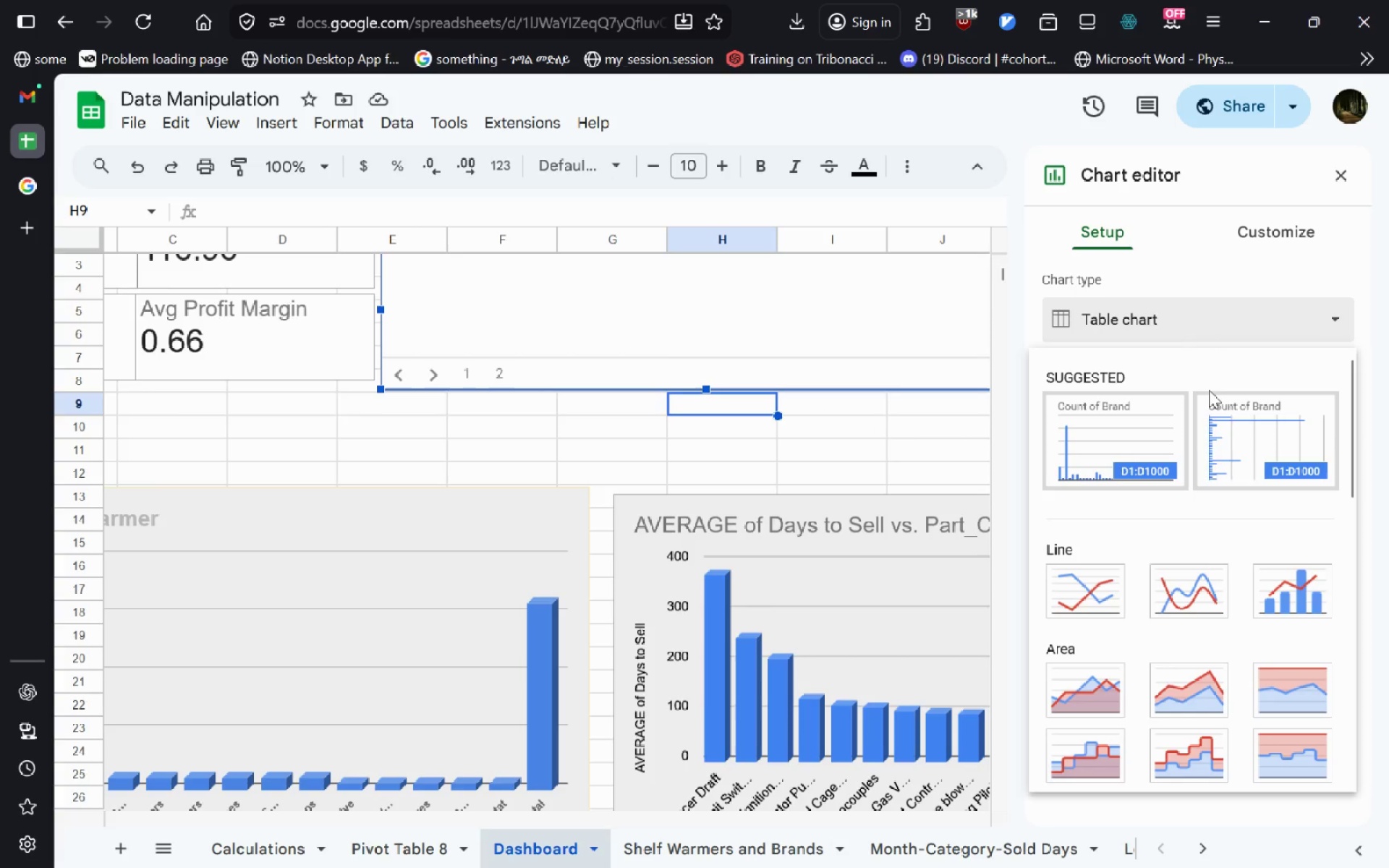 
mouse_move([1186, 624])
 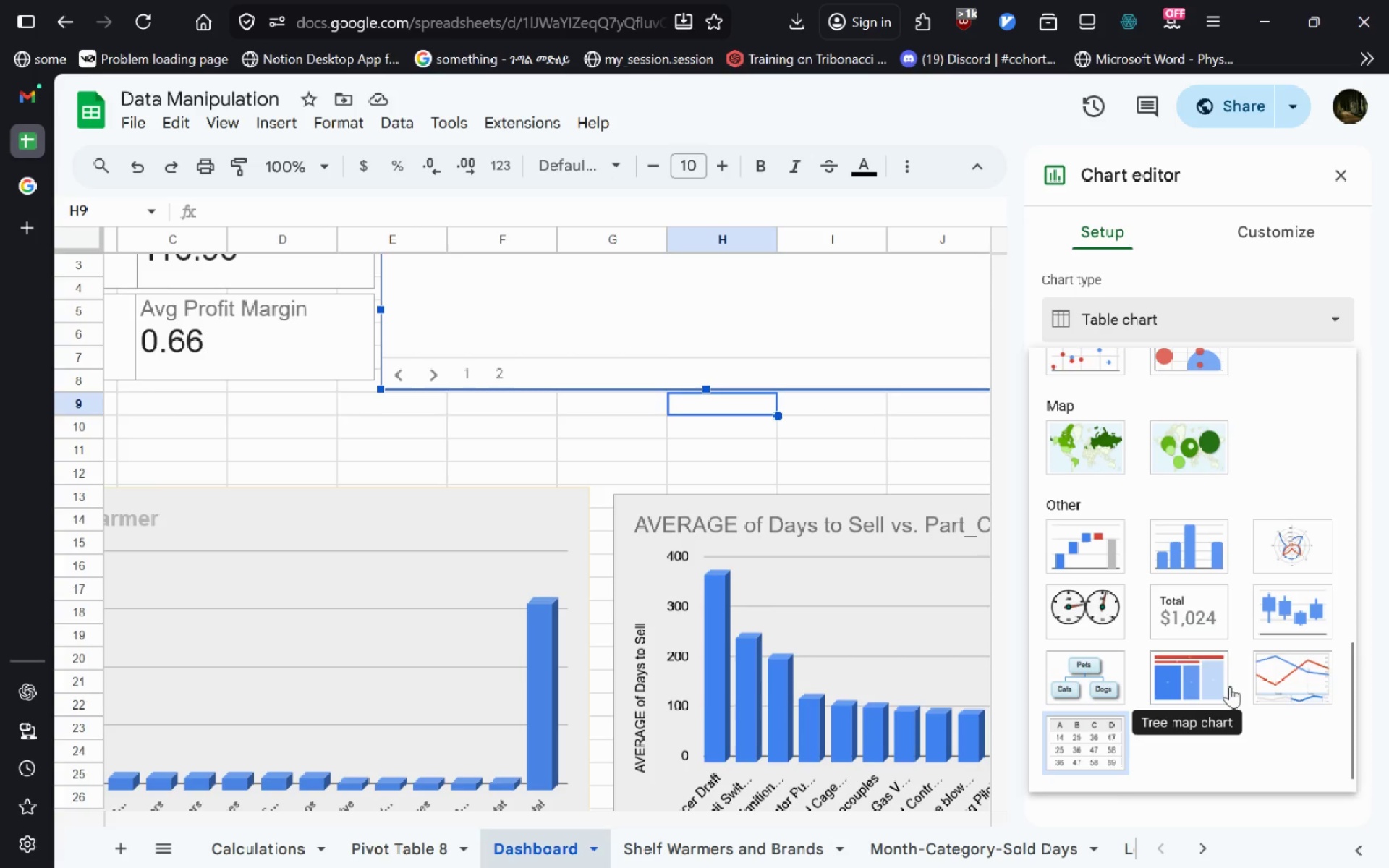 
mouse_move([1213, 612])
 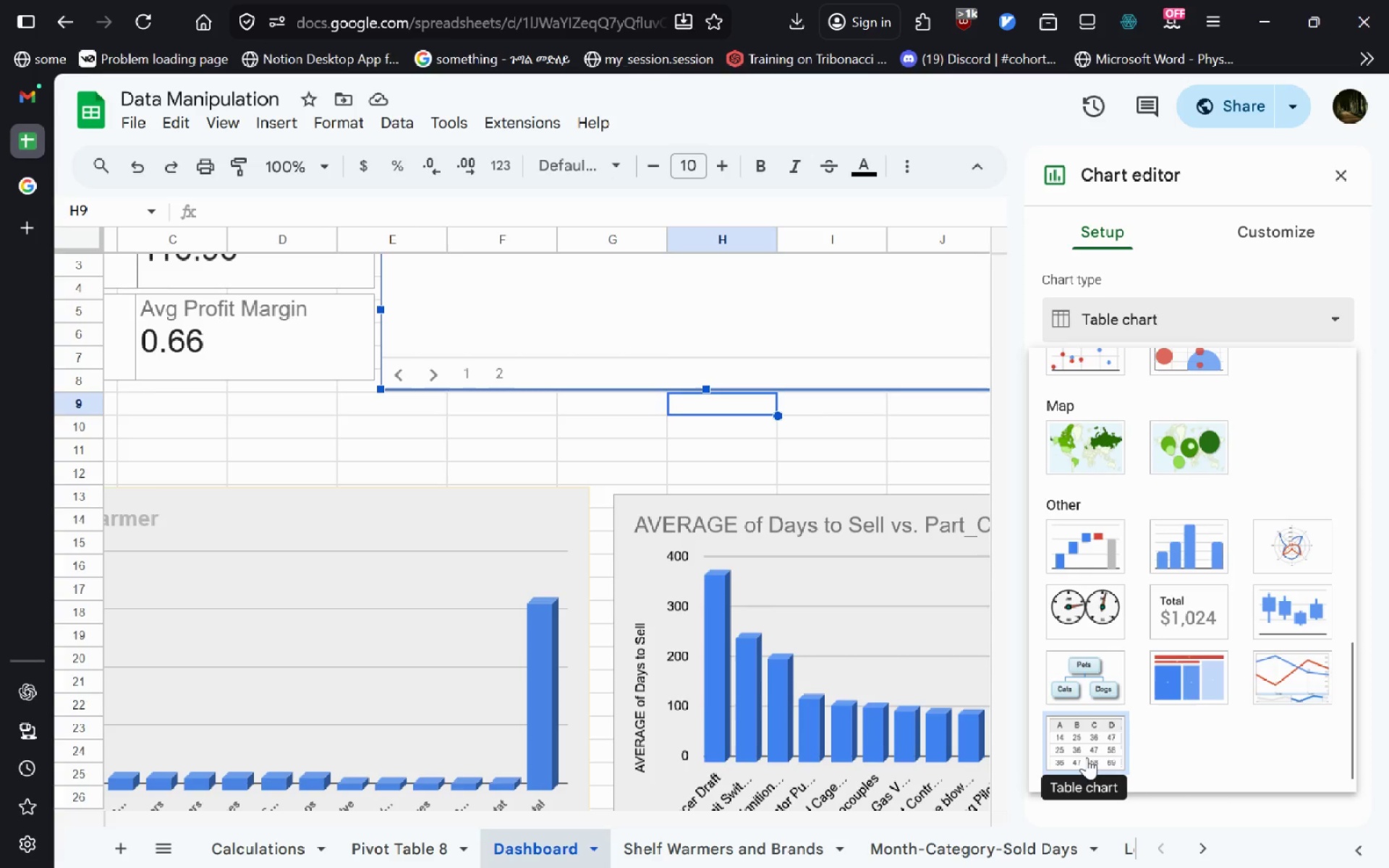 
double_click([1087, 757])
 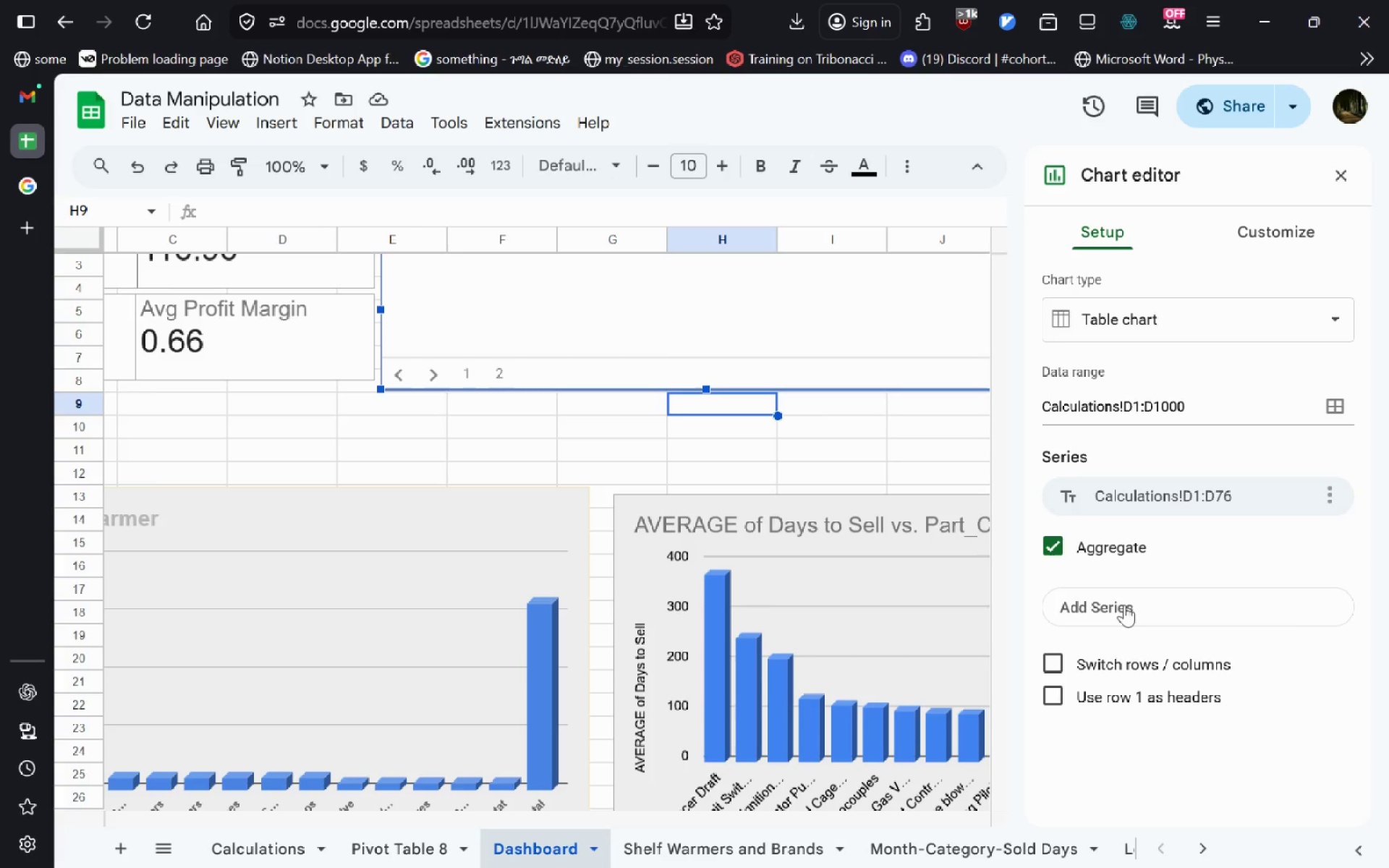 
left_click([1126, 603])
 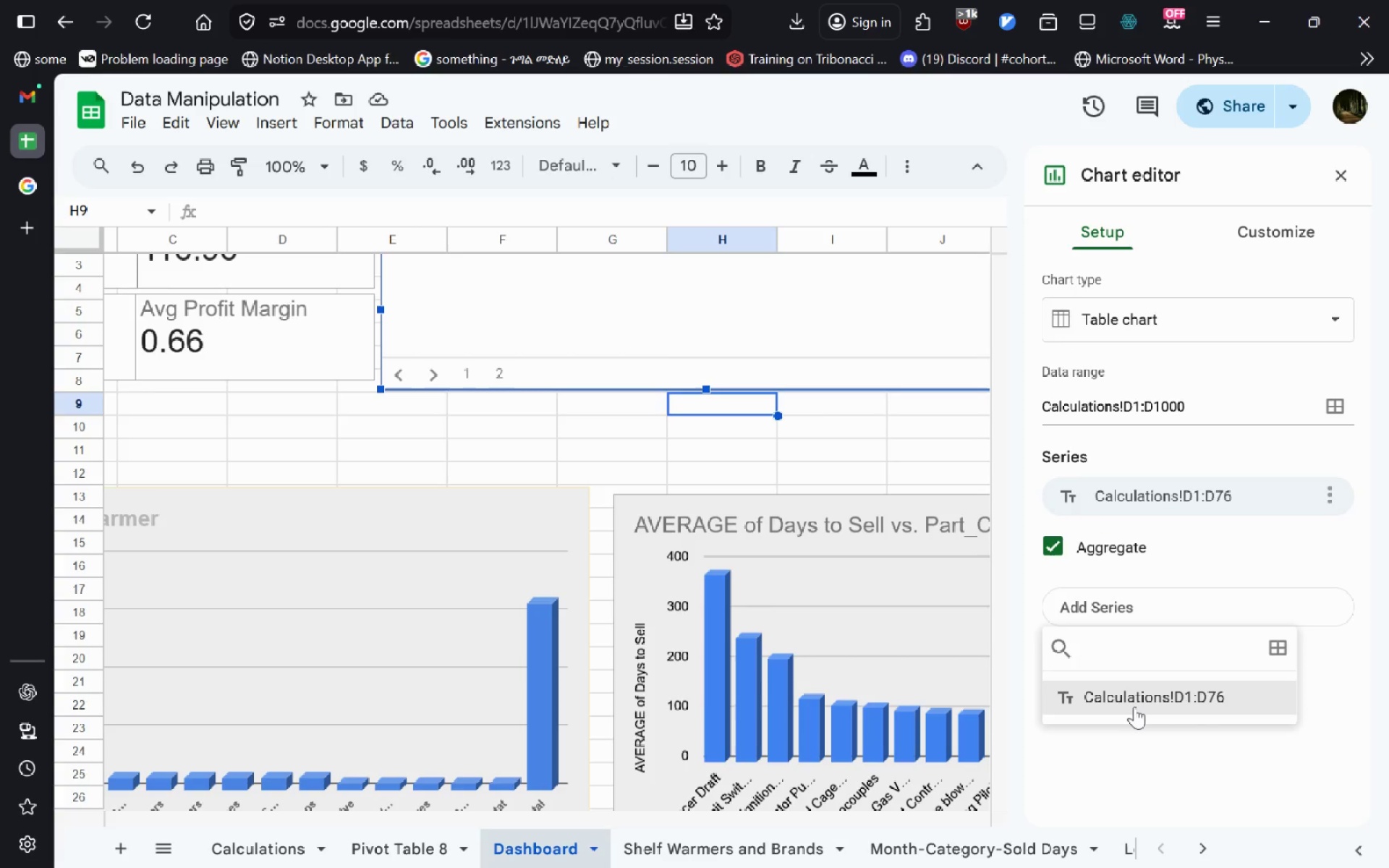 
left_click([1134, 707])
 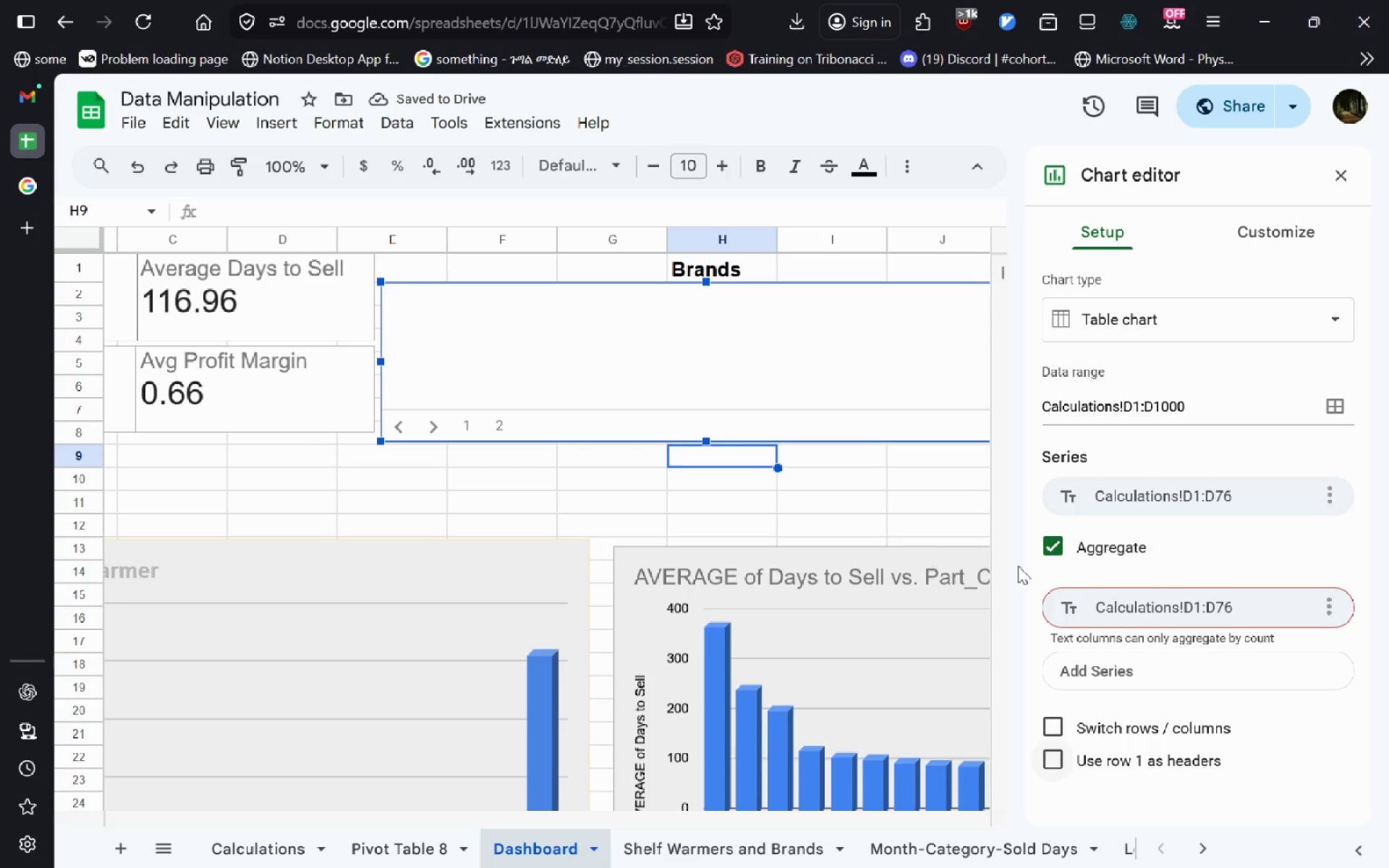 
left_click([1324, 605])
 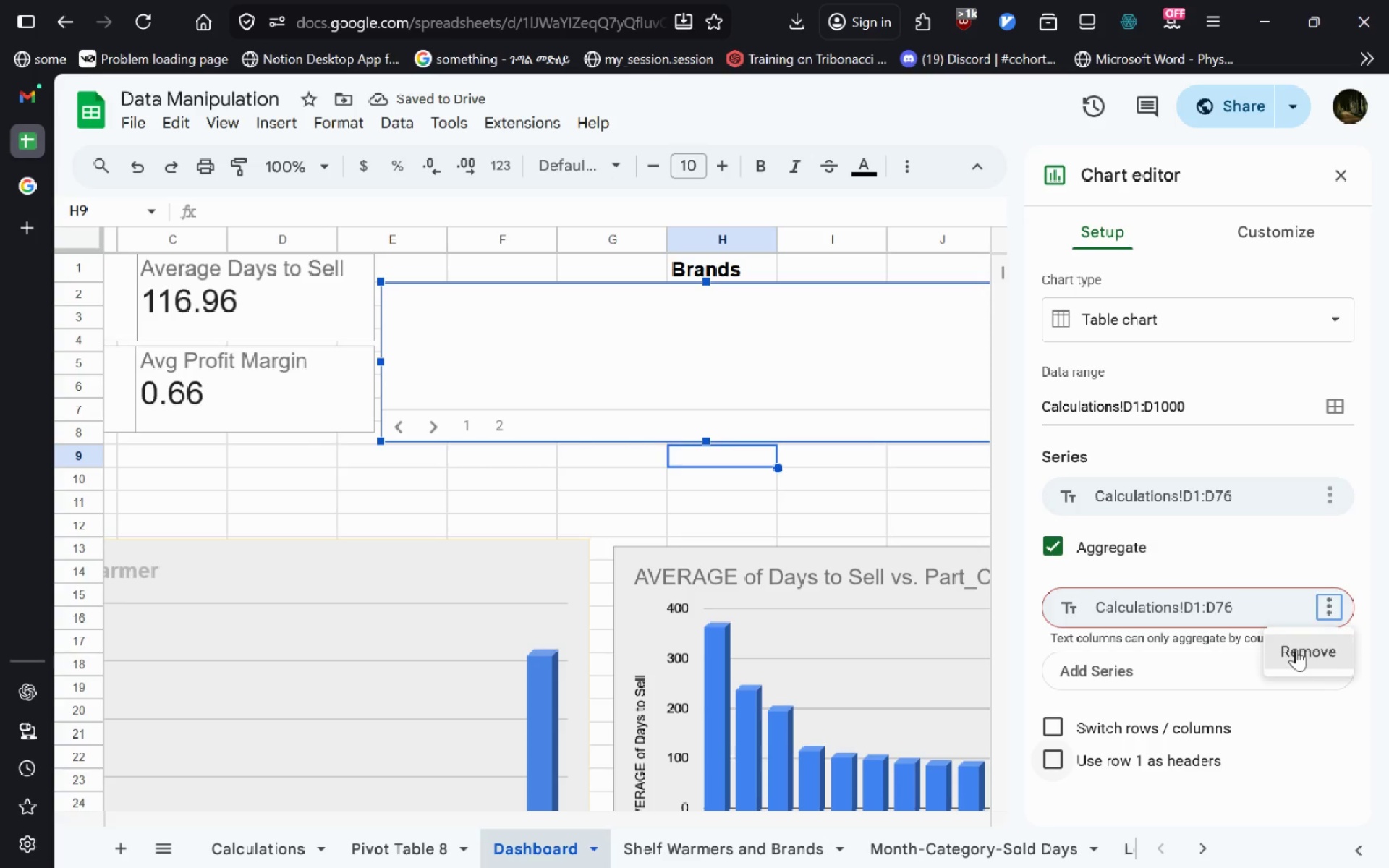 
left_click([1296, 649])
 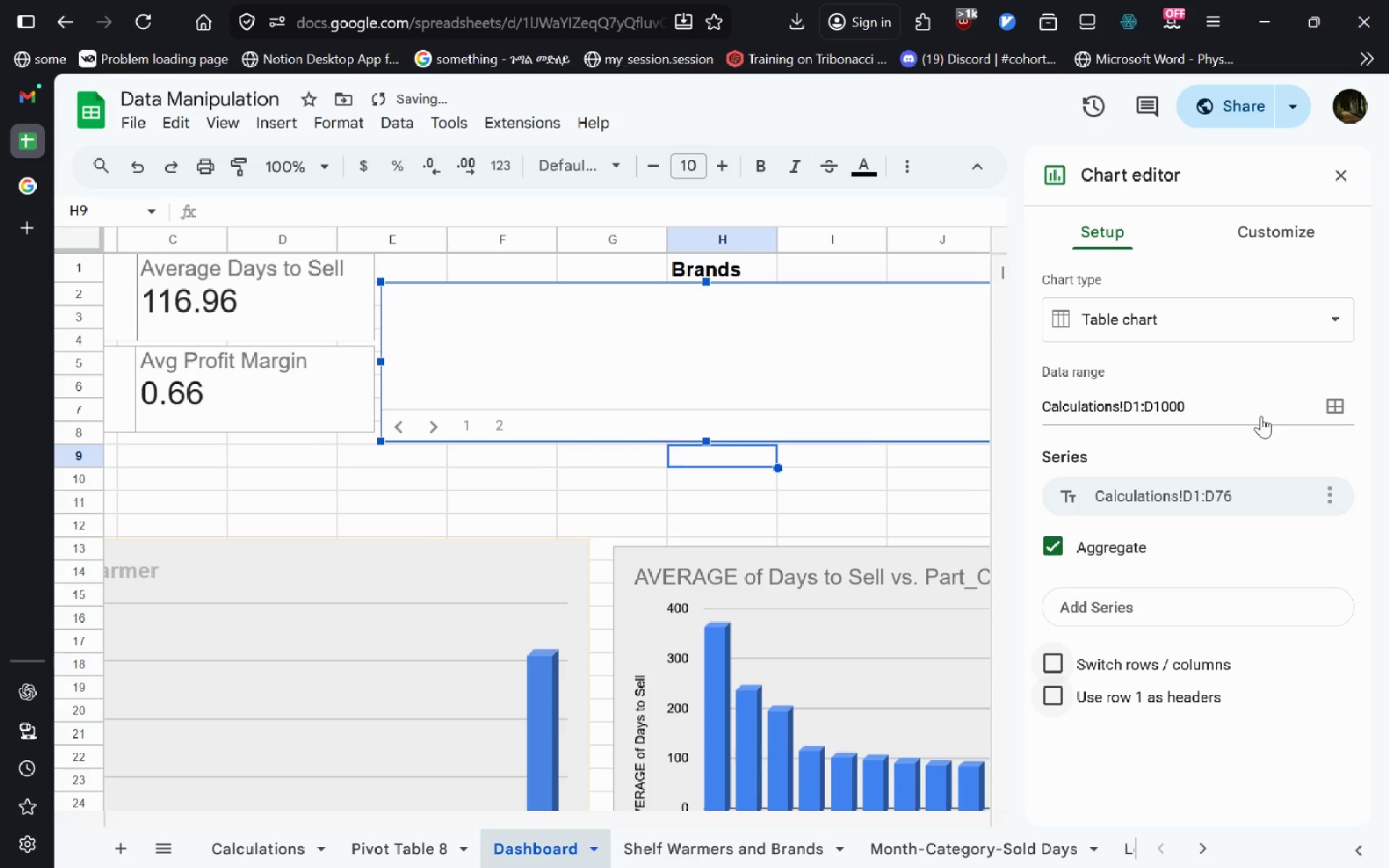 
mouse_move([1322, 414])
 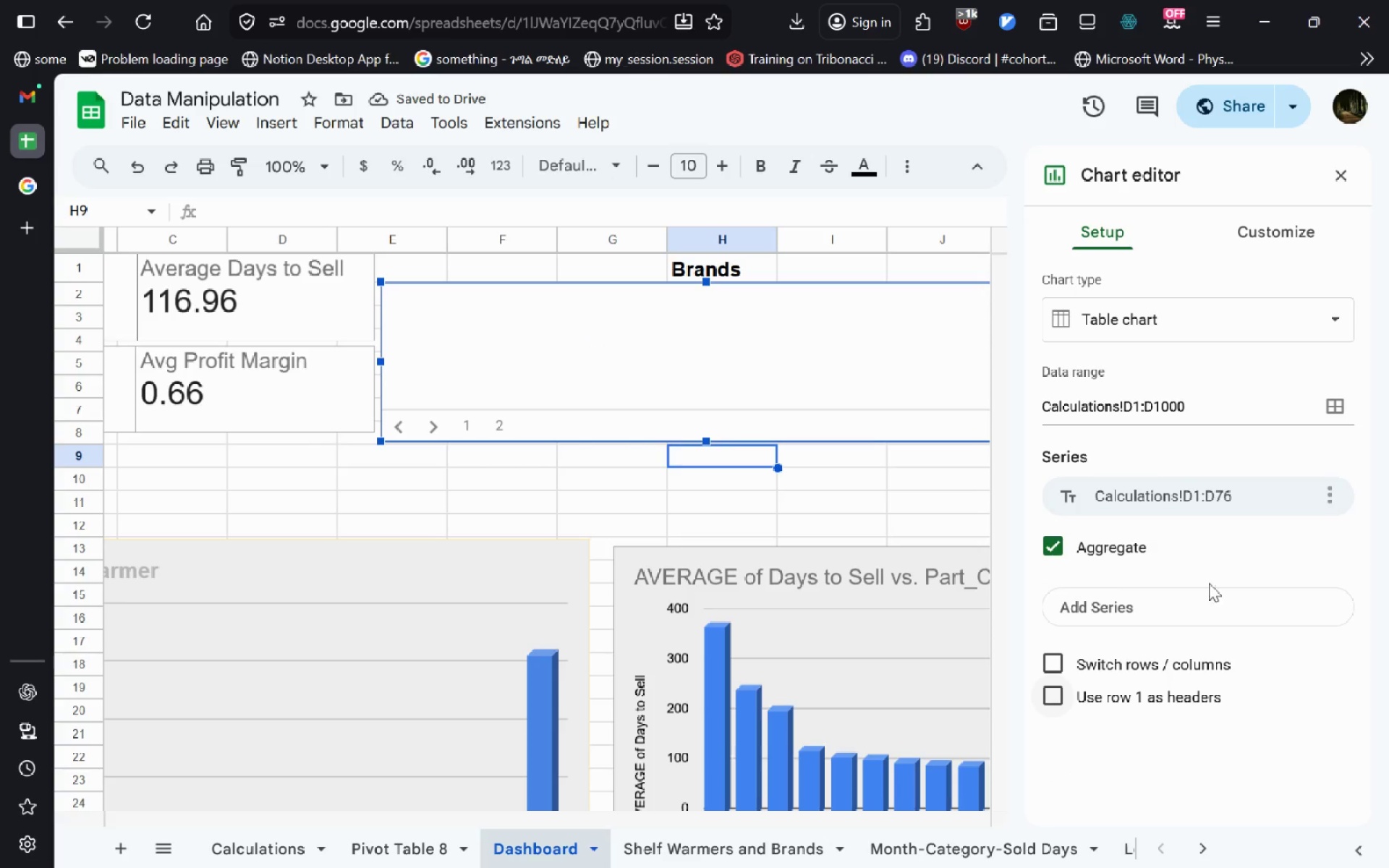 
left_click([1053, 545])
 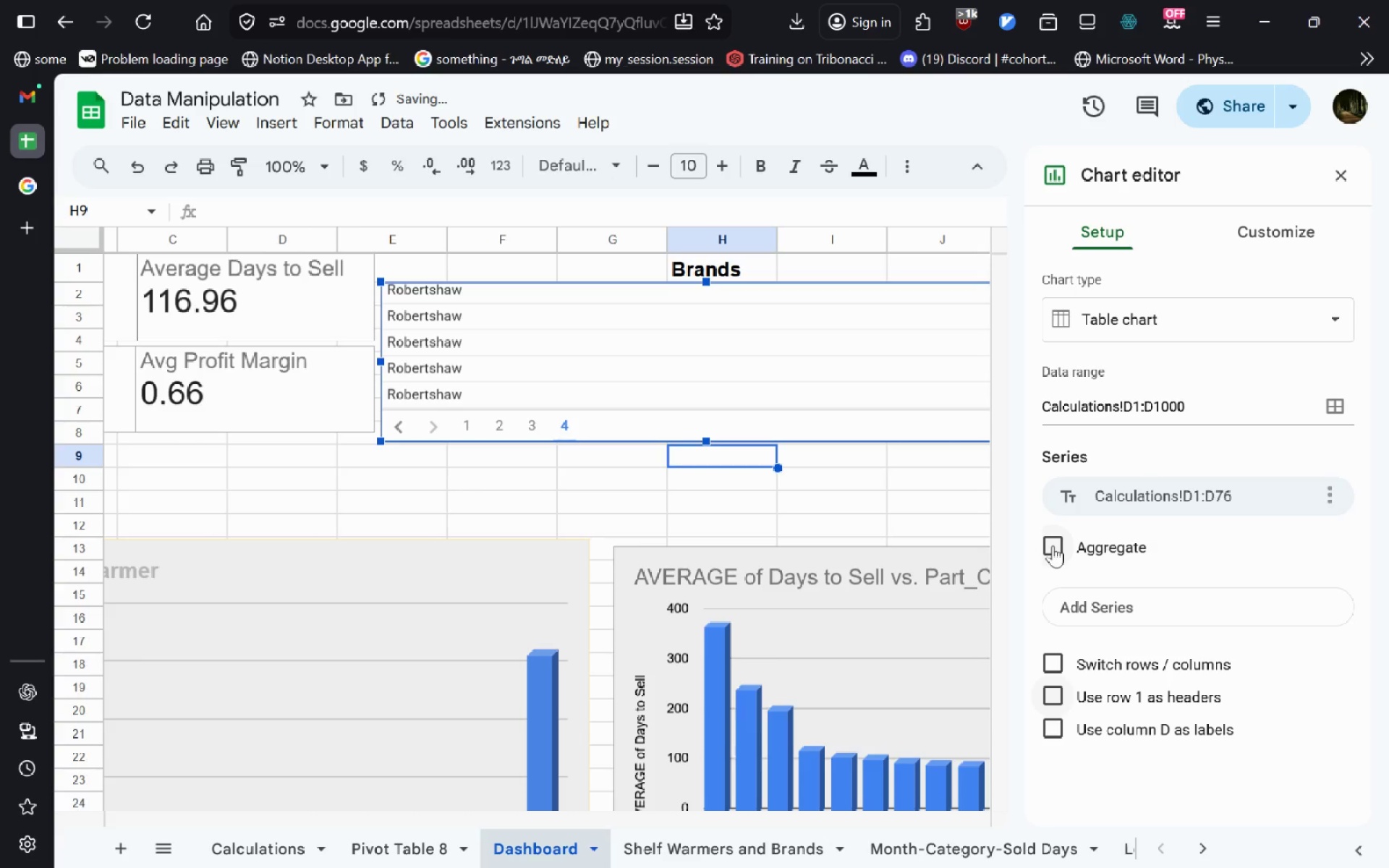 
left_click([1053, 545])
 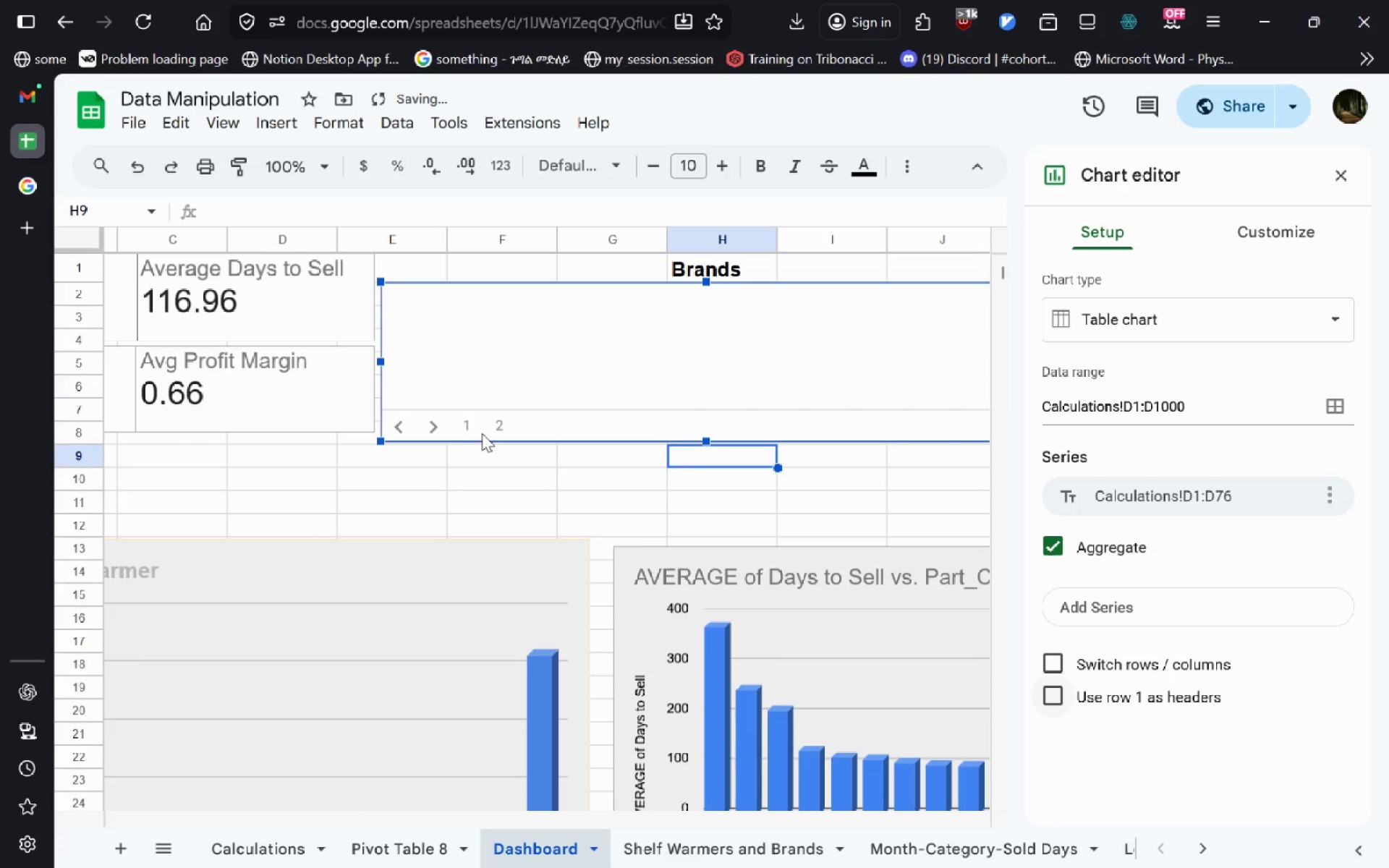 
left_click([462, 422])
 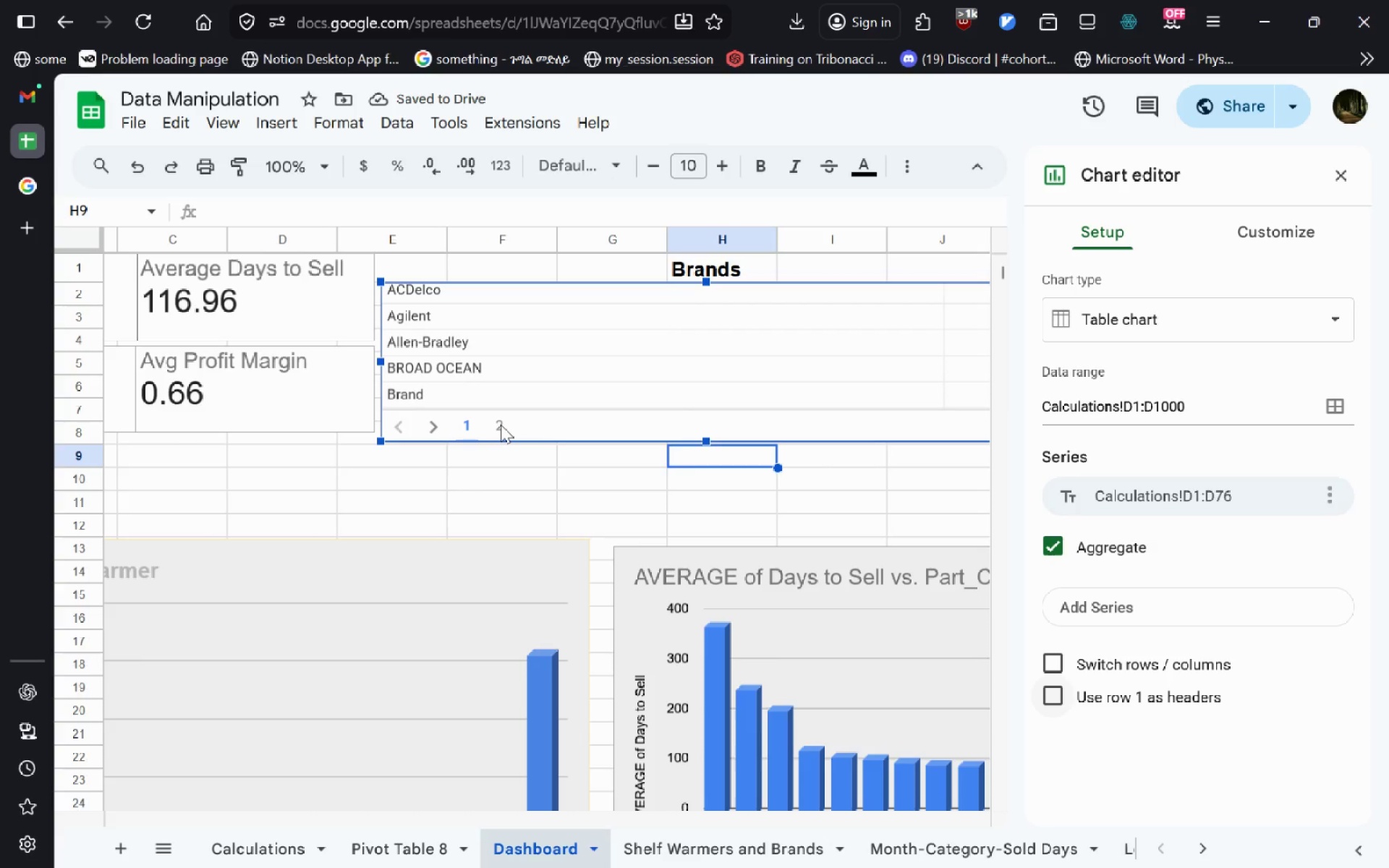 
left_click([501, 425])
 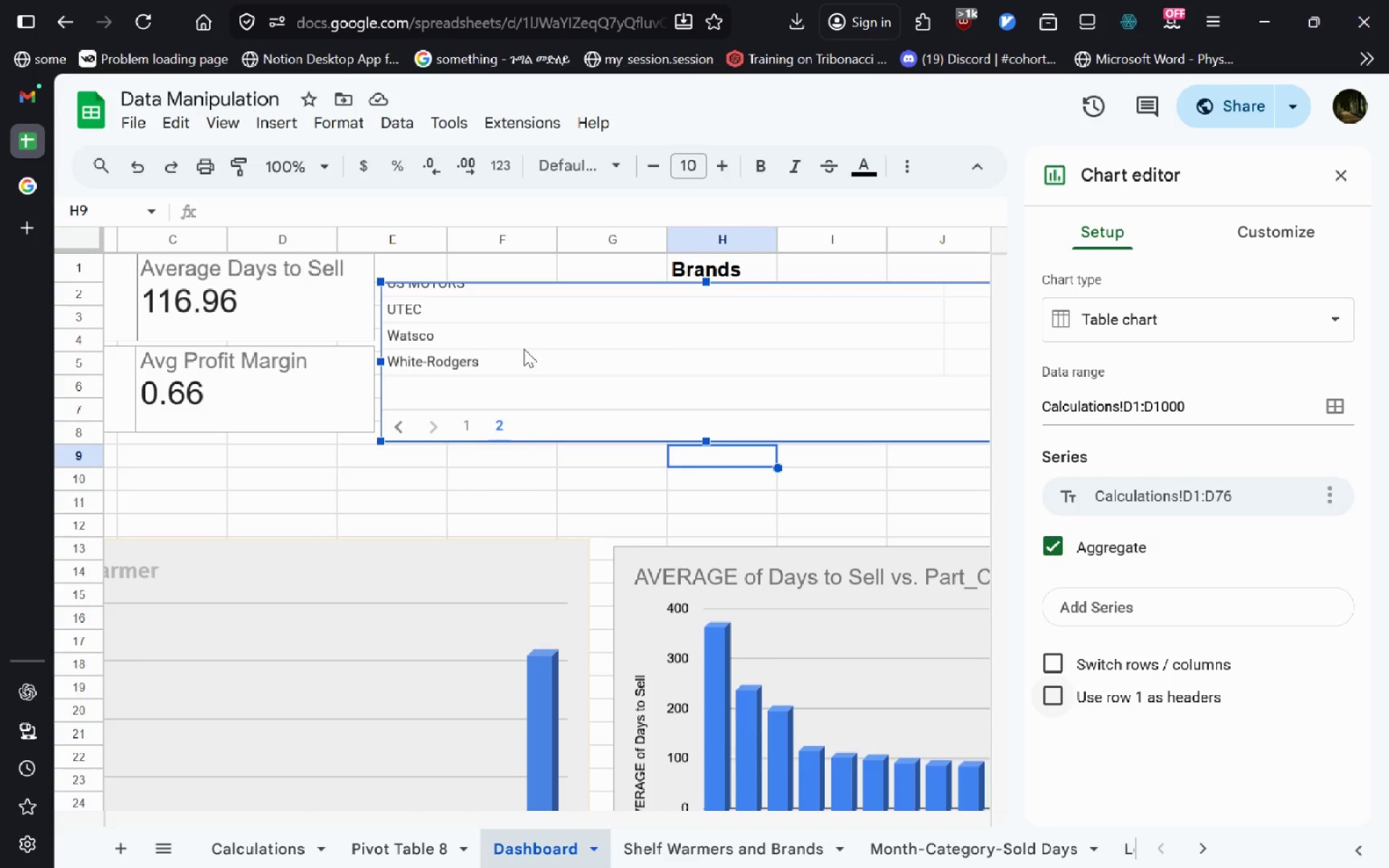 
left_click([655, 487])
 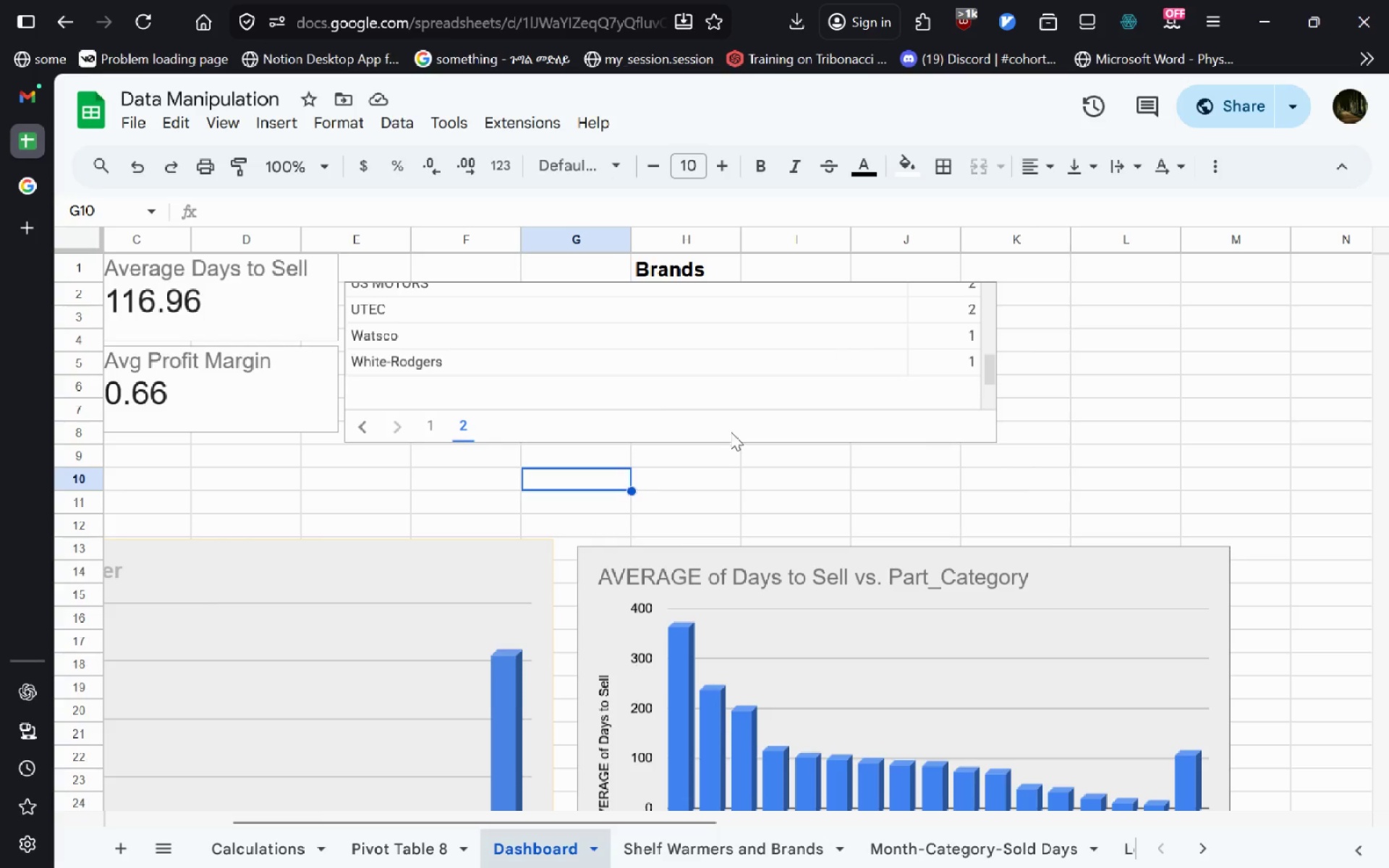 
left_click([436, 427])
 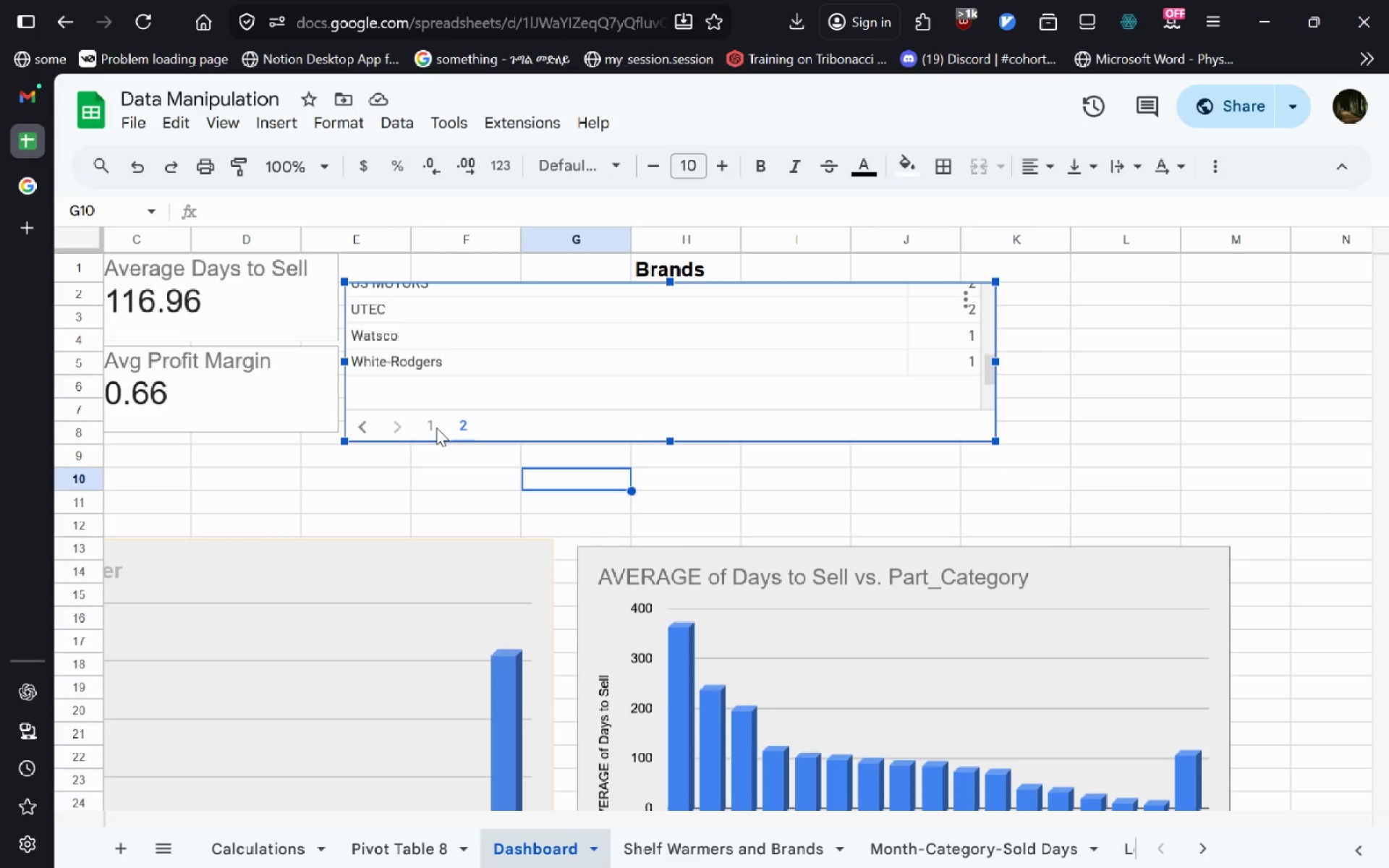 
left_click([425, 427])
 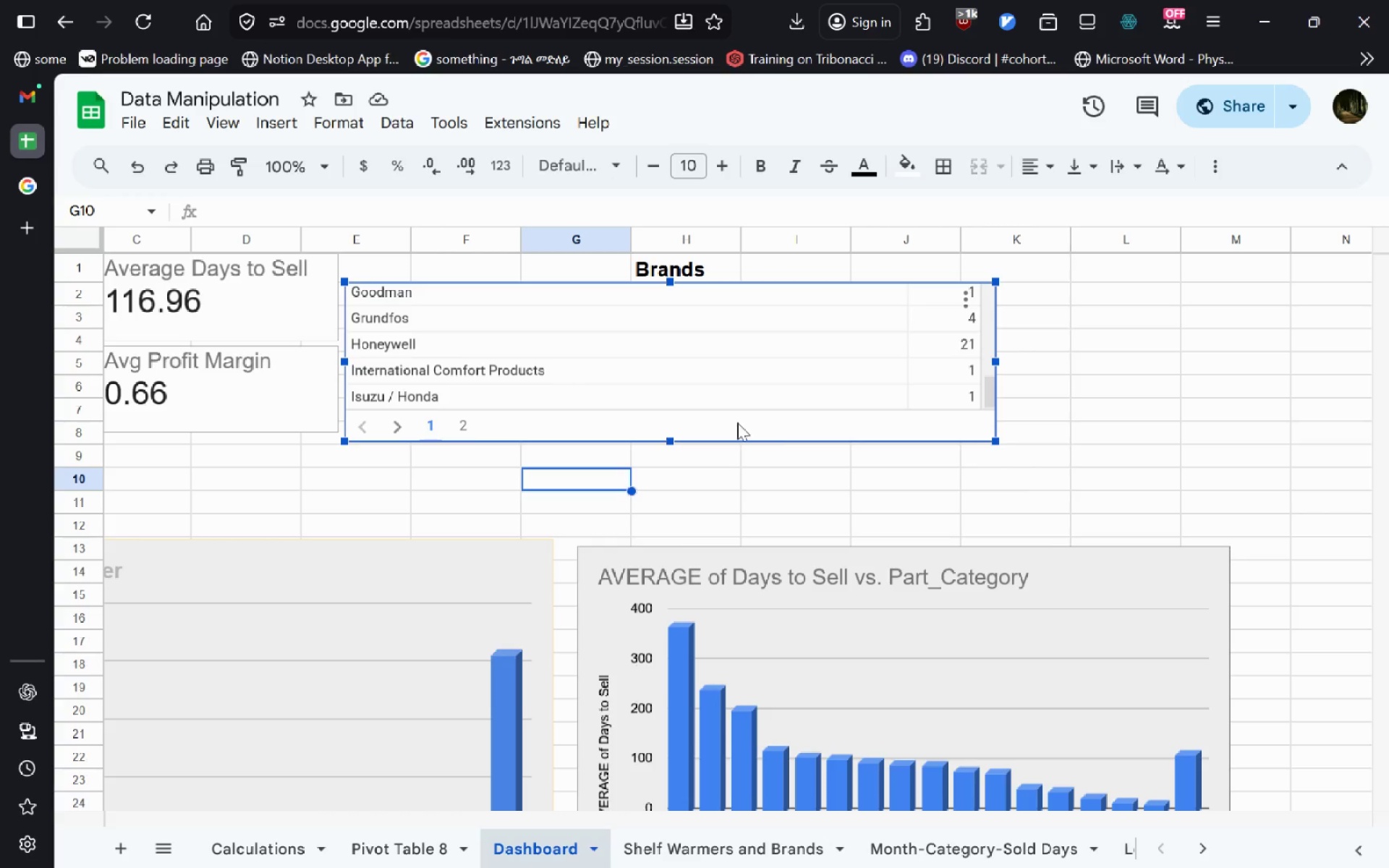 
wait(5.86)
 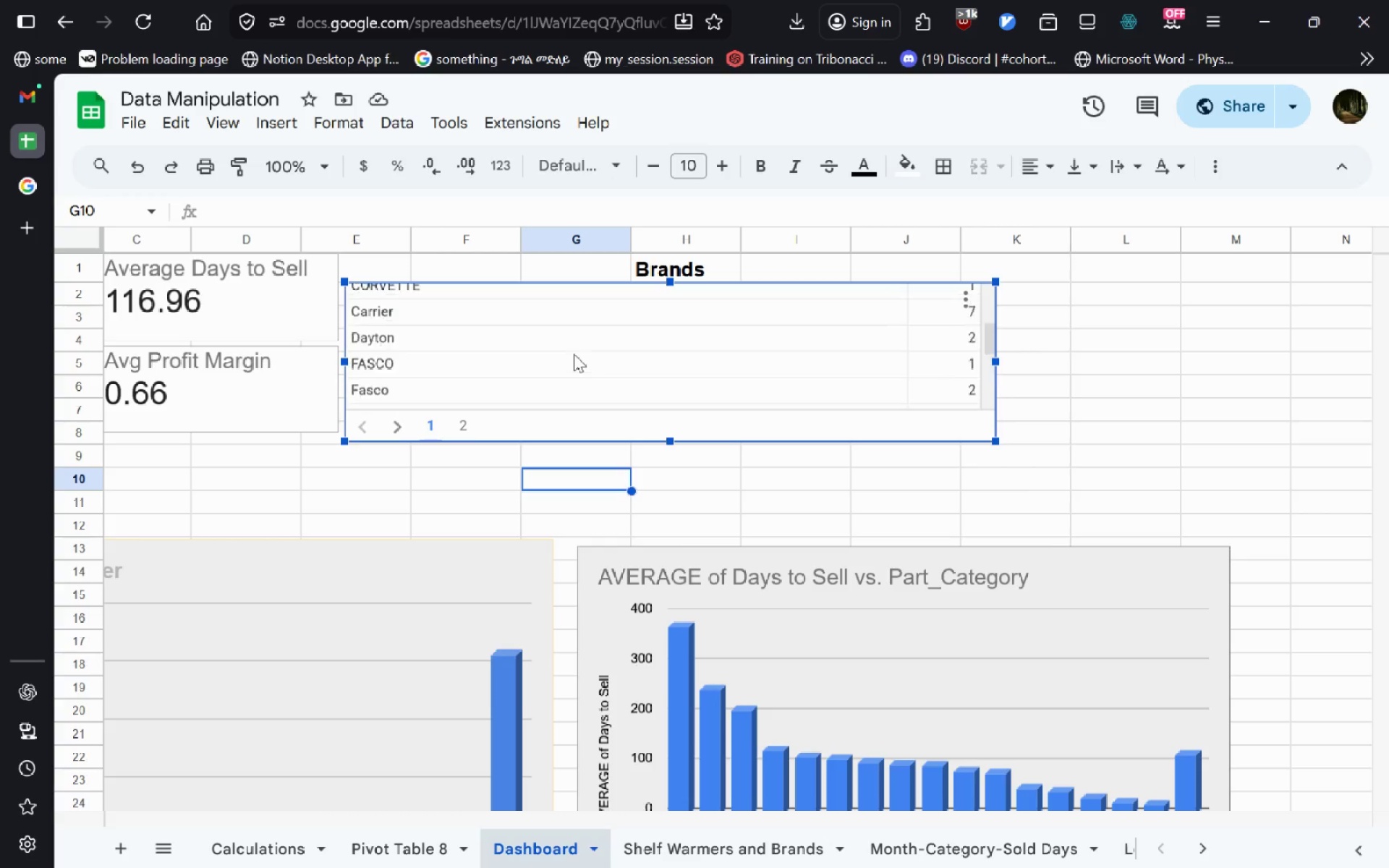 
left_click_drag(start_coordinate=[989, 365], to_coordinate=[899, 366])
 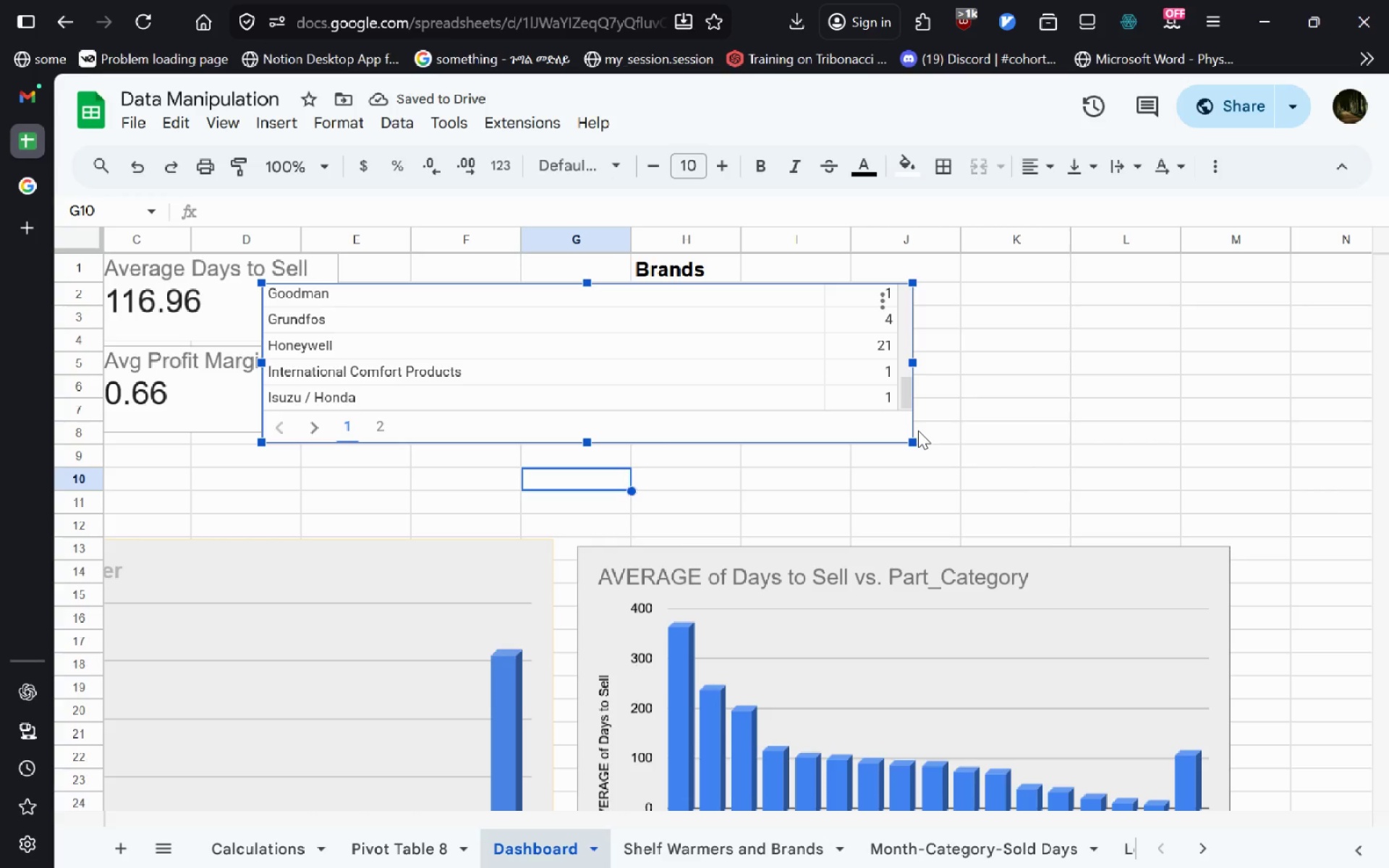 
left_click_drag(start_coordinate=[910, 441], to_coordinate=[764, 387])
 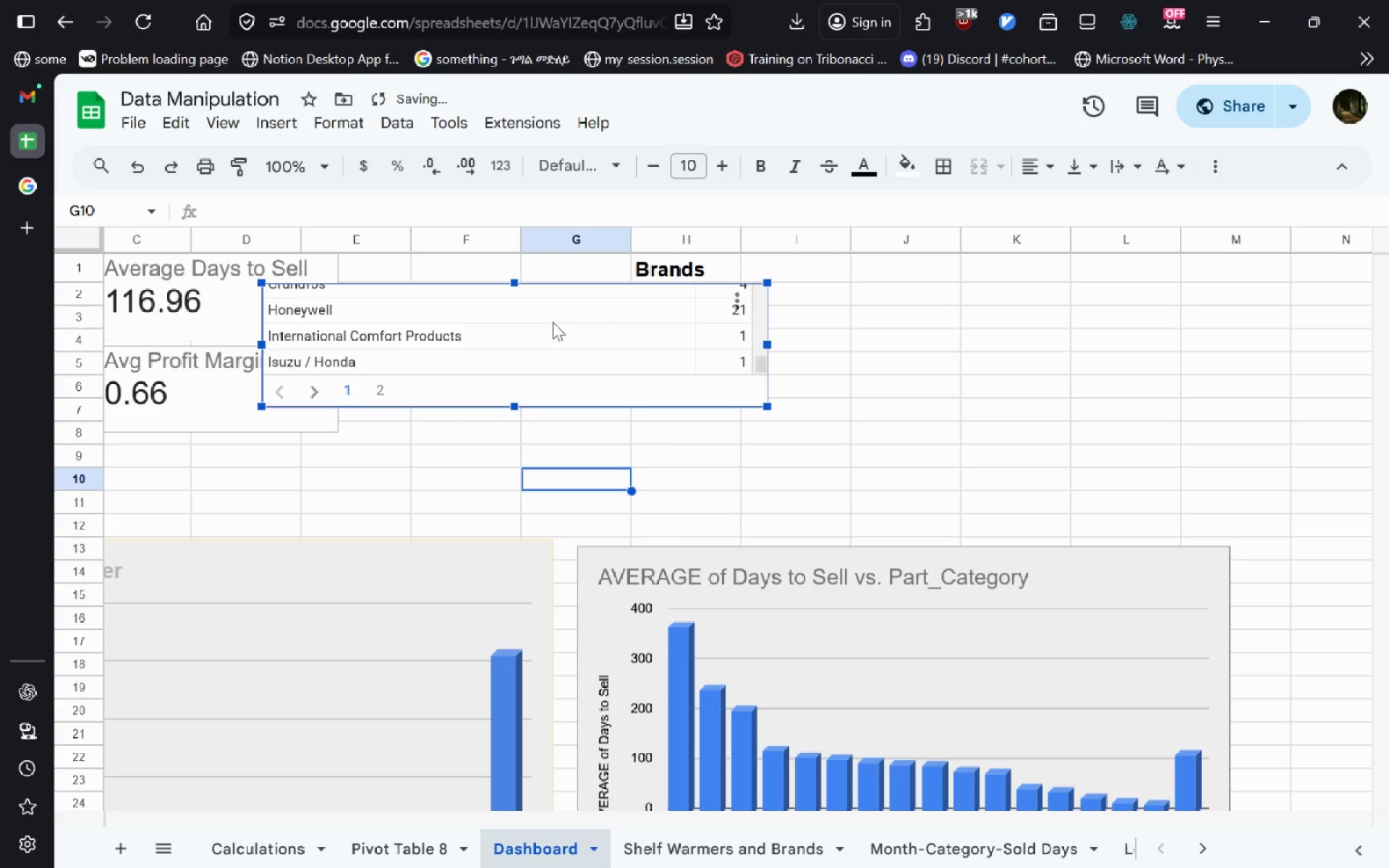 
left_click_drag(start_coordinate=[553, 326], to_coordinate=[682, 320])
 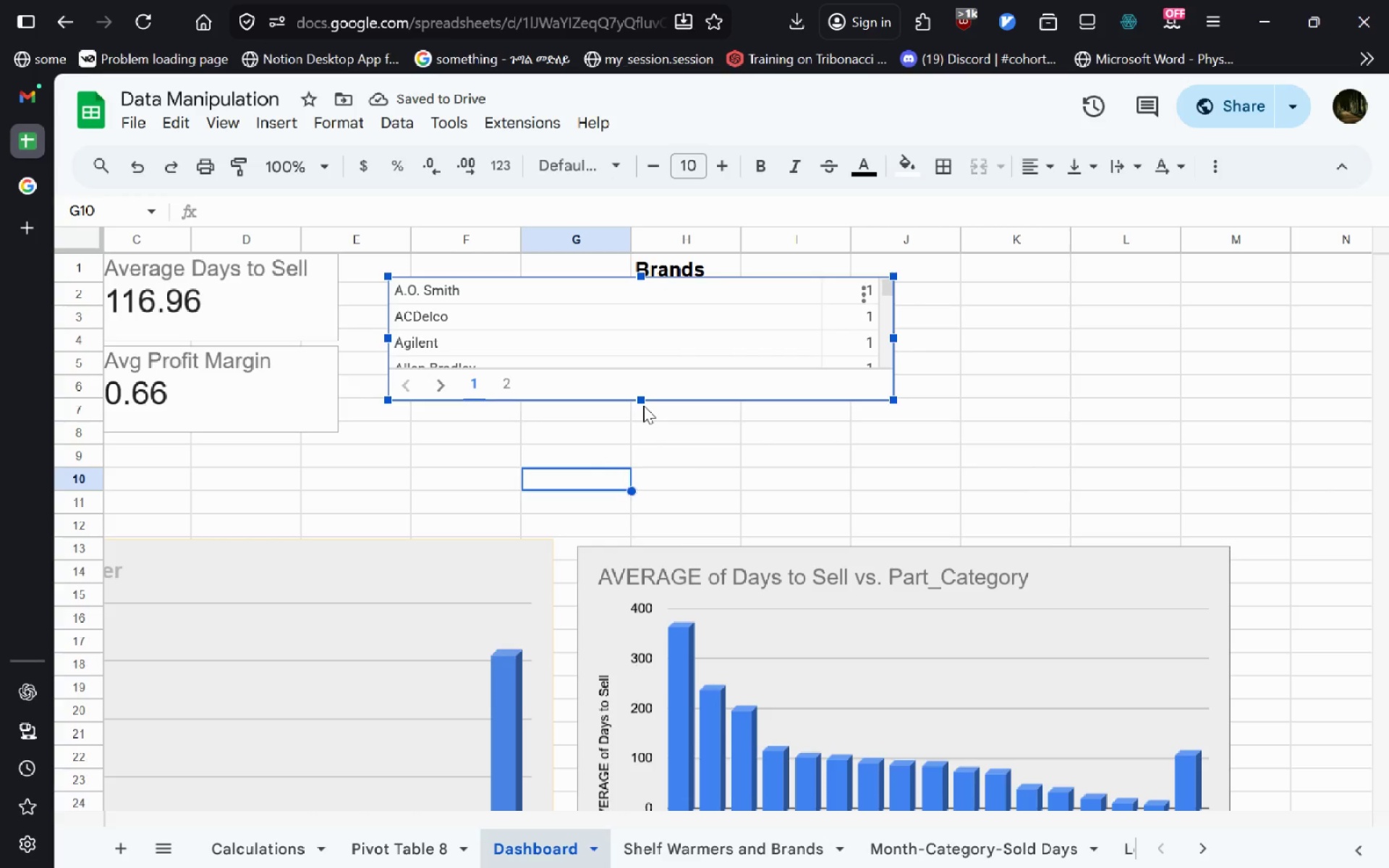 
left_click_drag(start_coordinate=[638, 404], to_coordinate=[630, 501])
 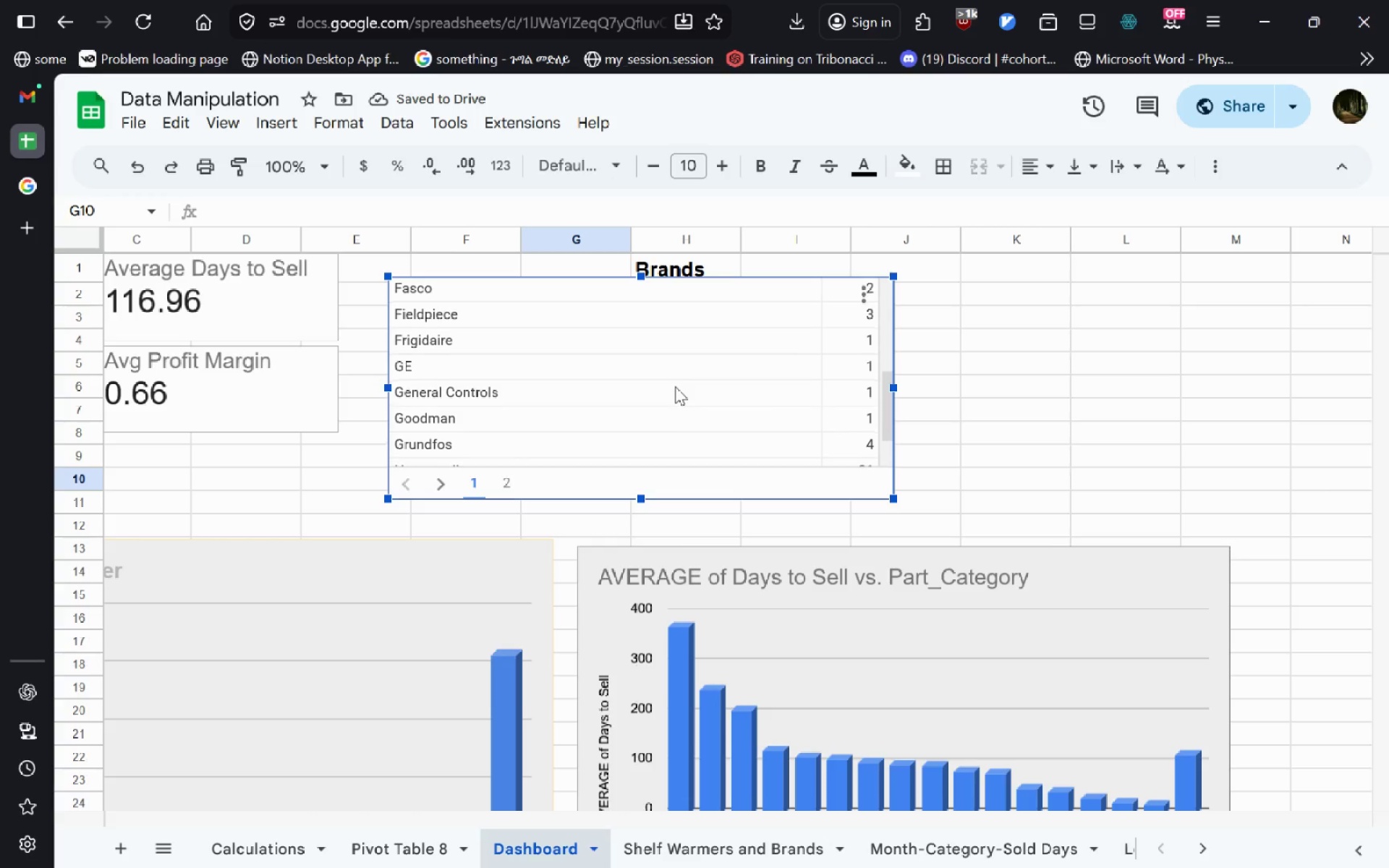 
double_click([675, 386])
 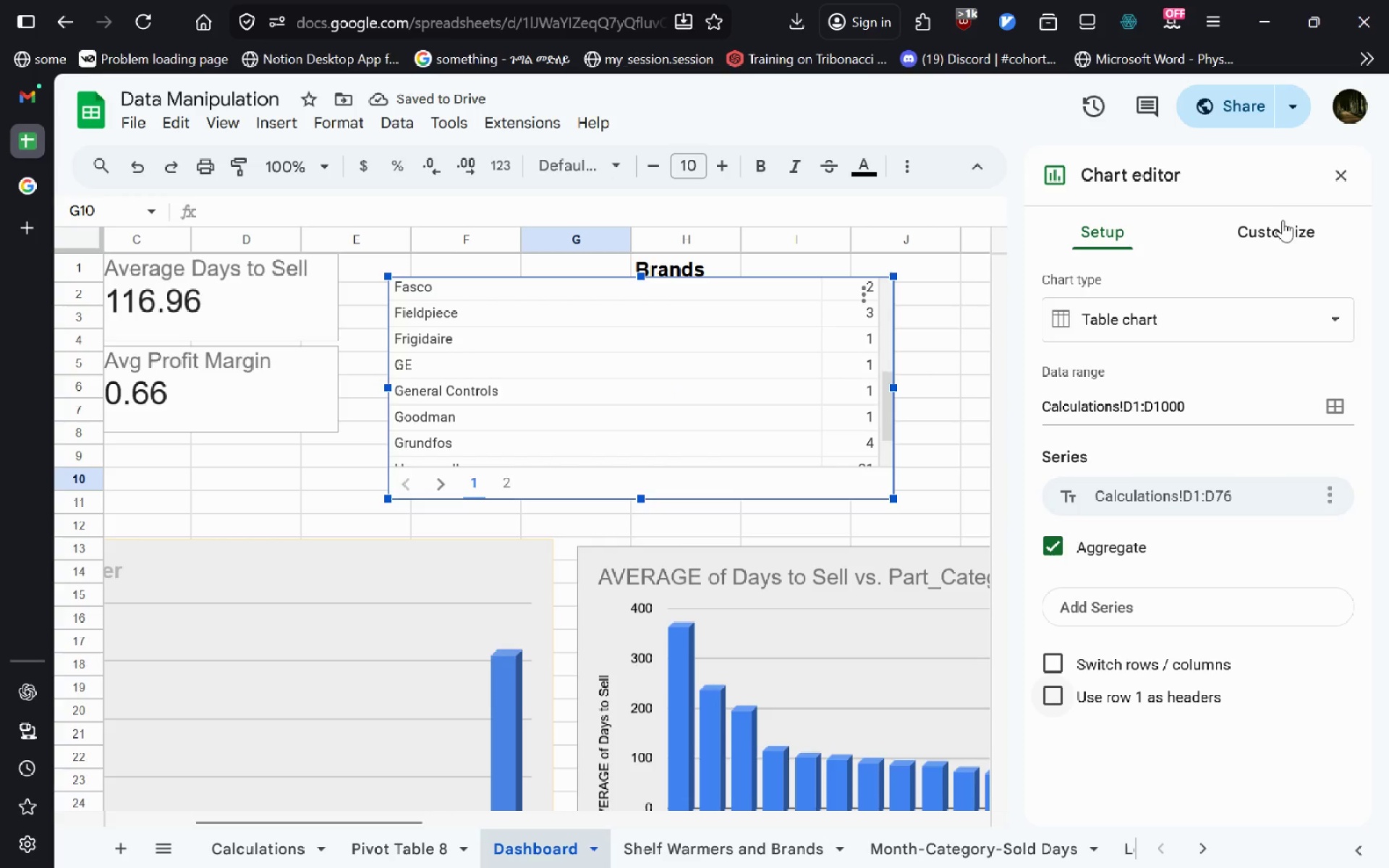 
left_click([1281, 216])
 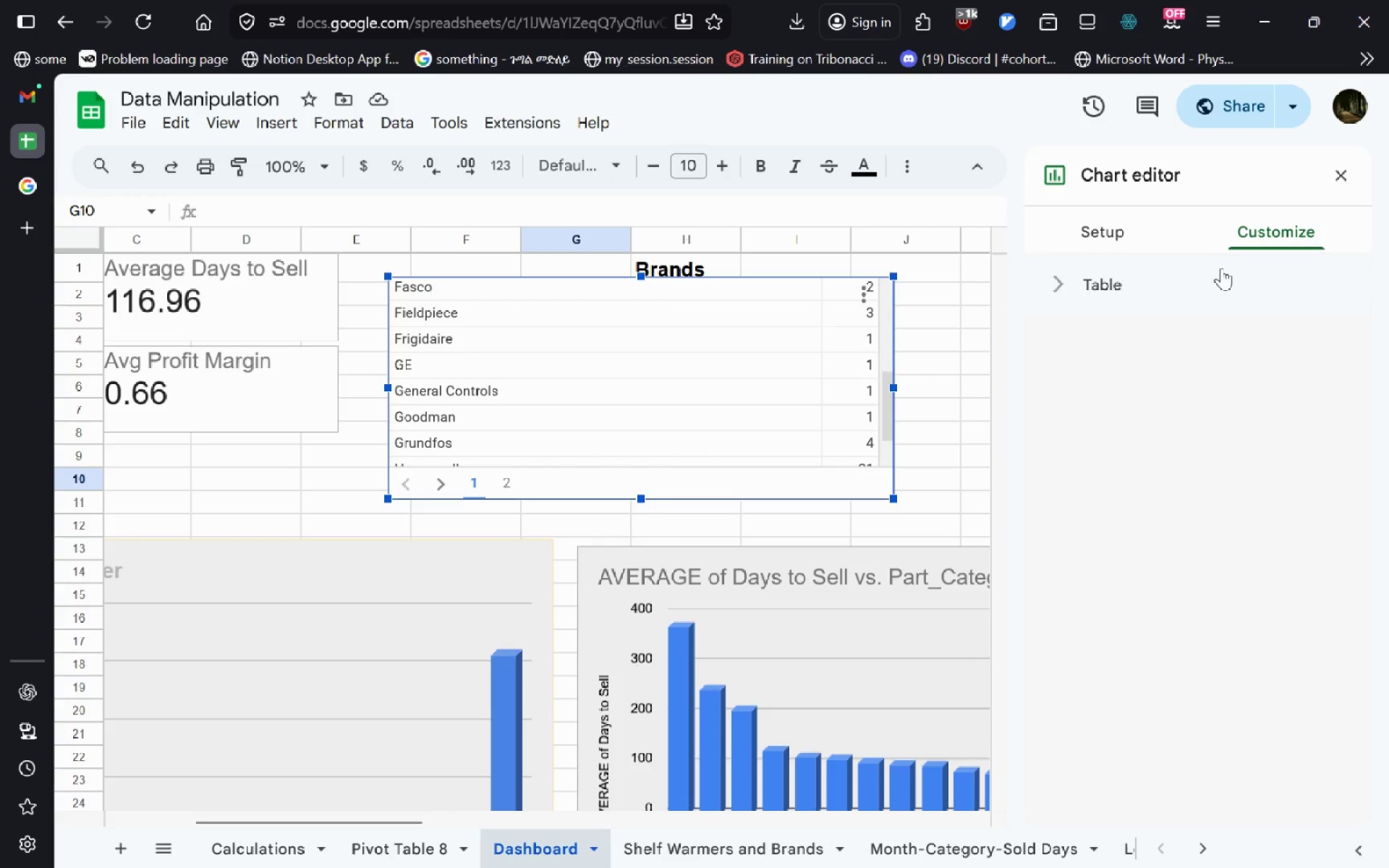 
left_click([1221, 268])
 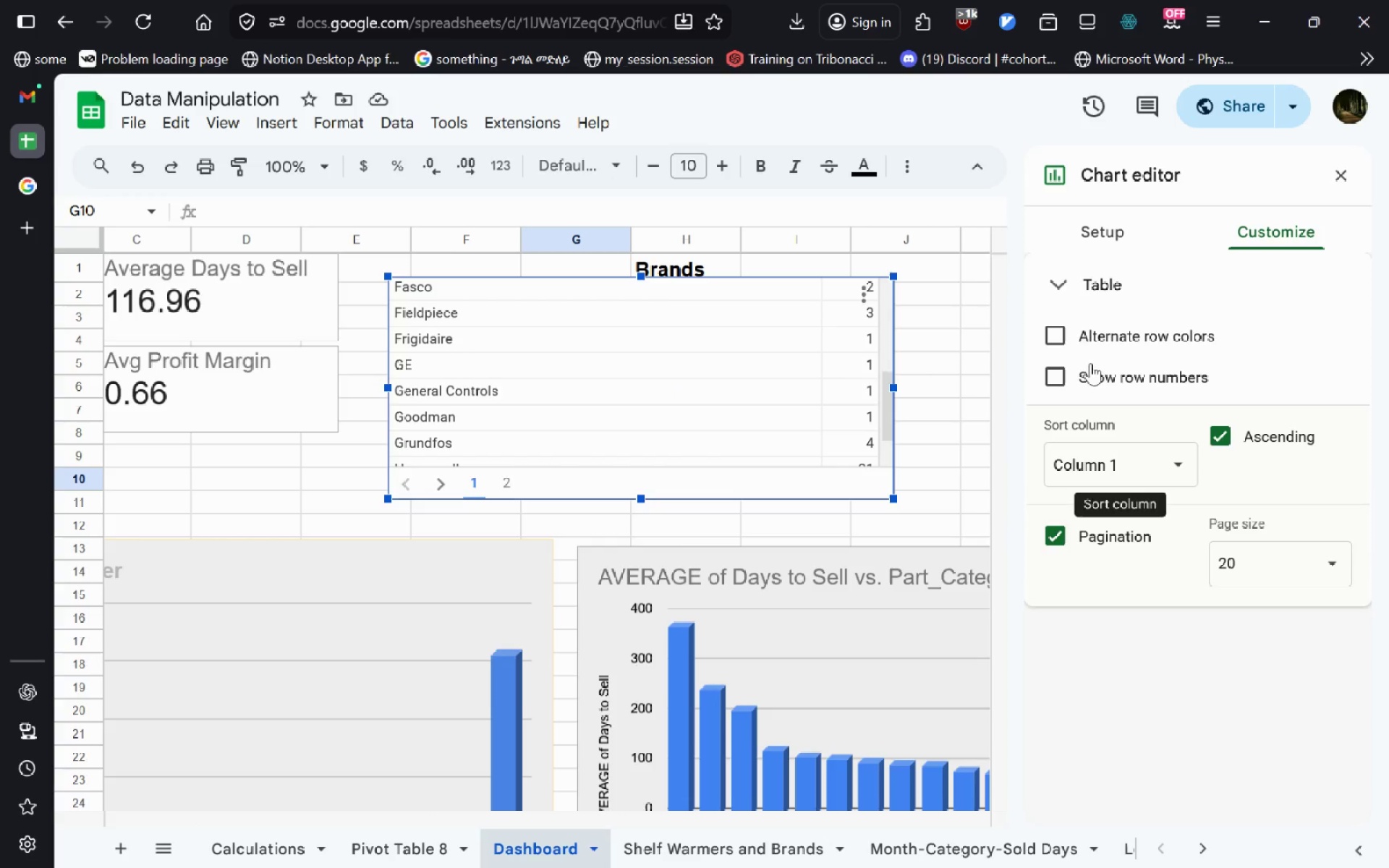 
left_click([1054, 331])
 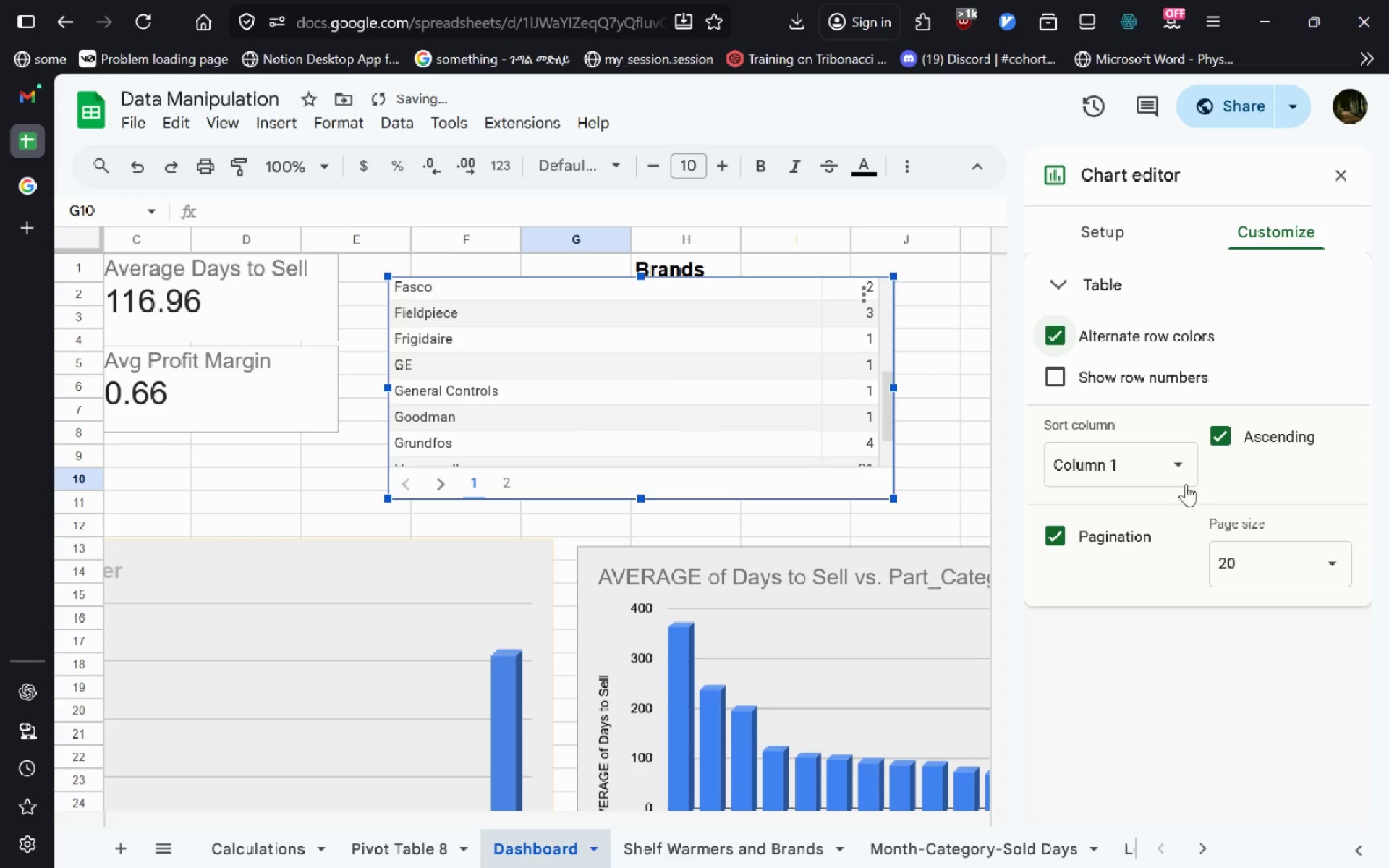 
left_click([1168, 473])
 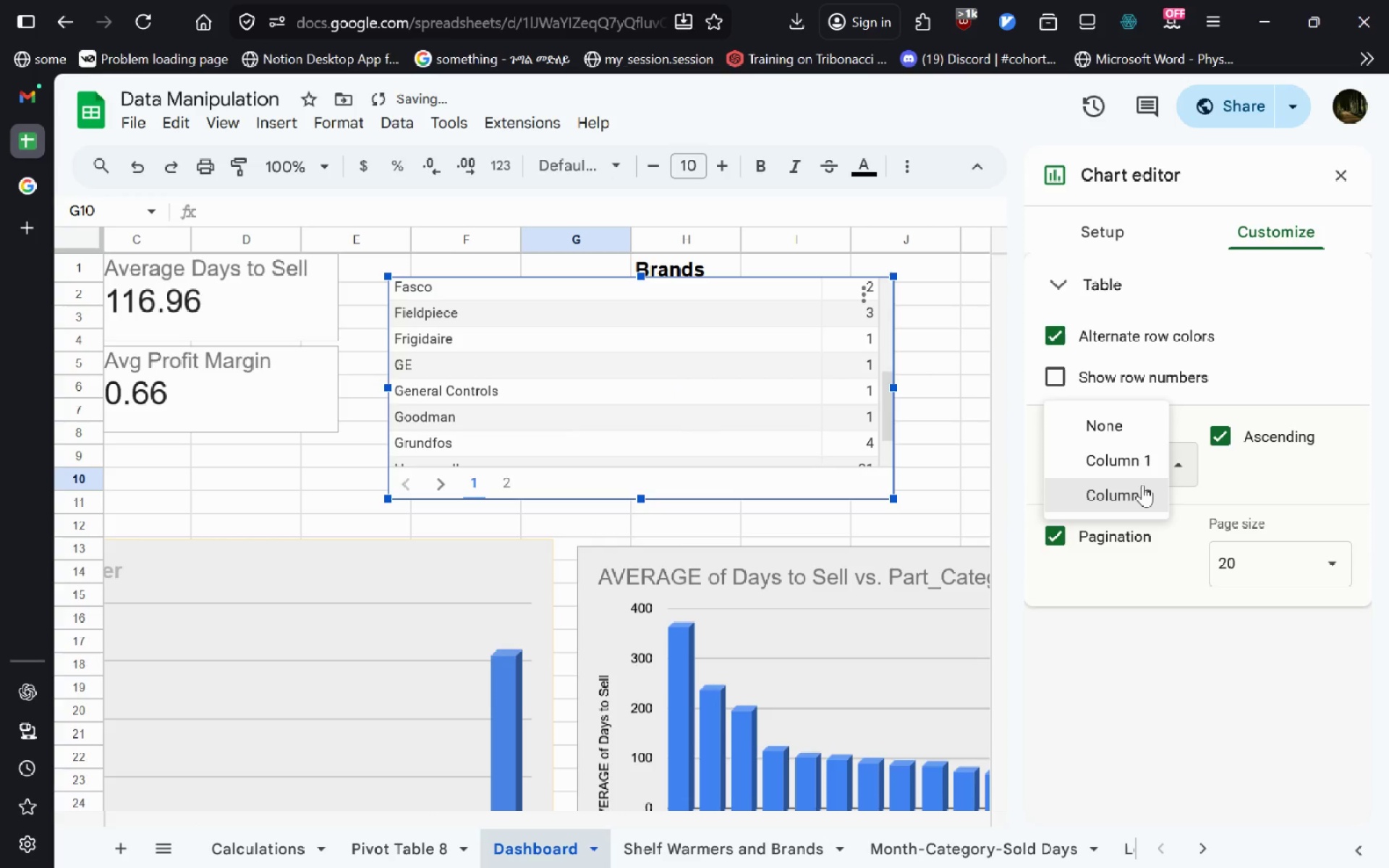 
left_click([1142, 485])
 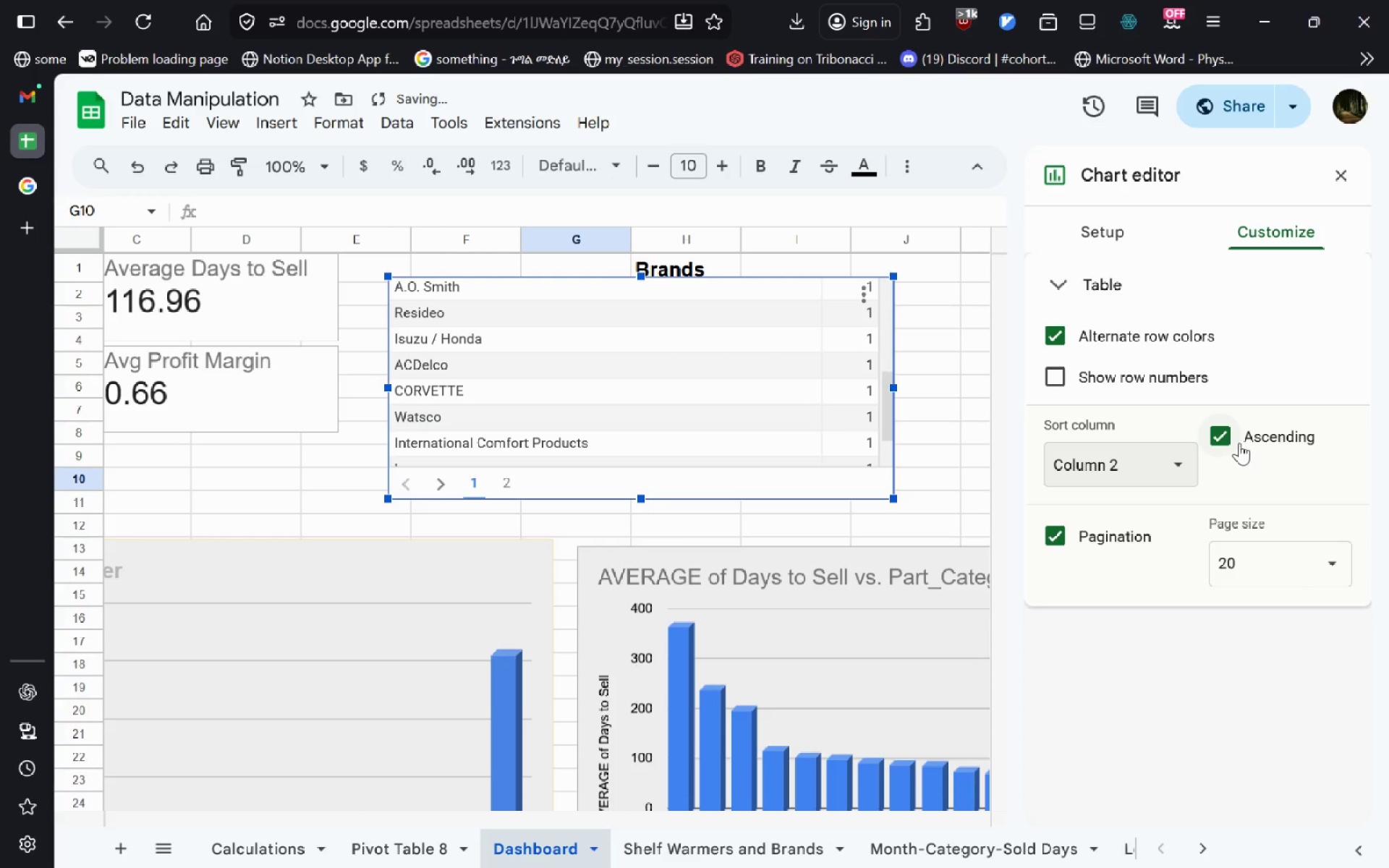 
left_click([1233, 438])
 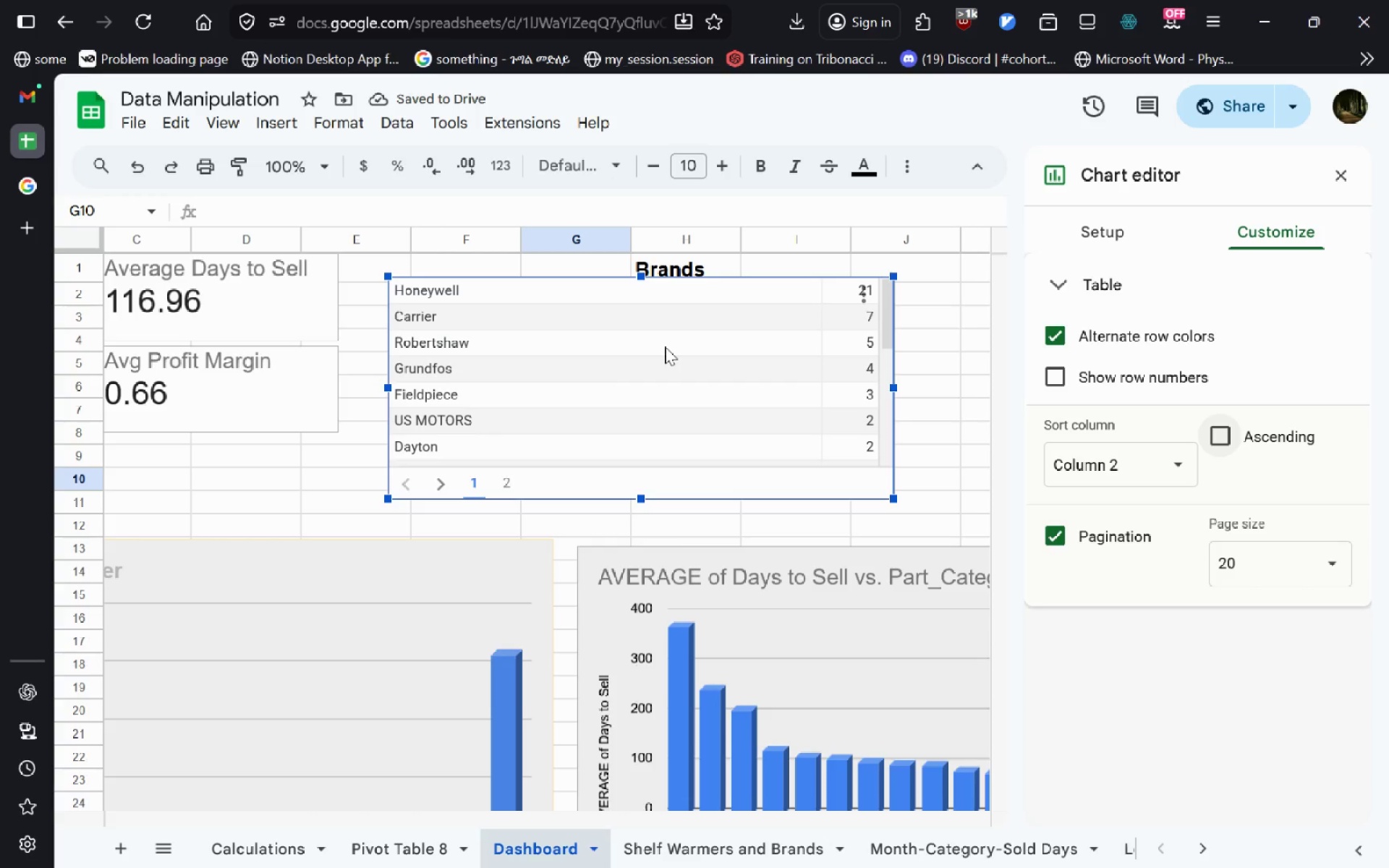 
left_click([307, 475])
 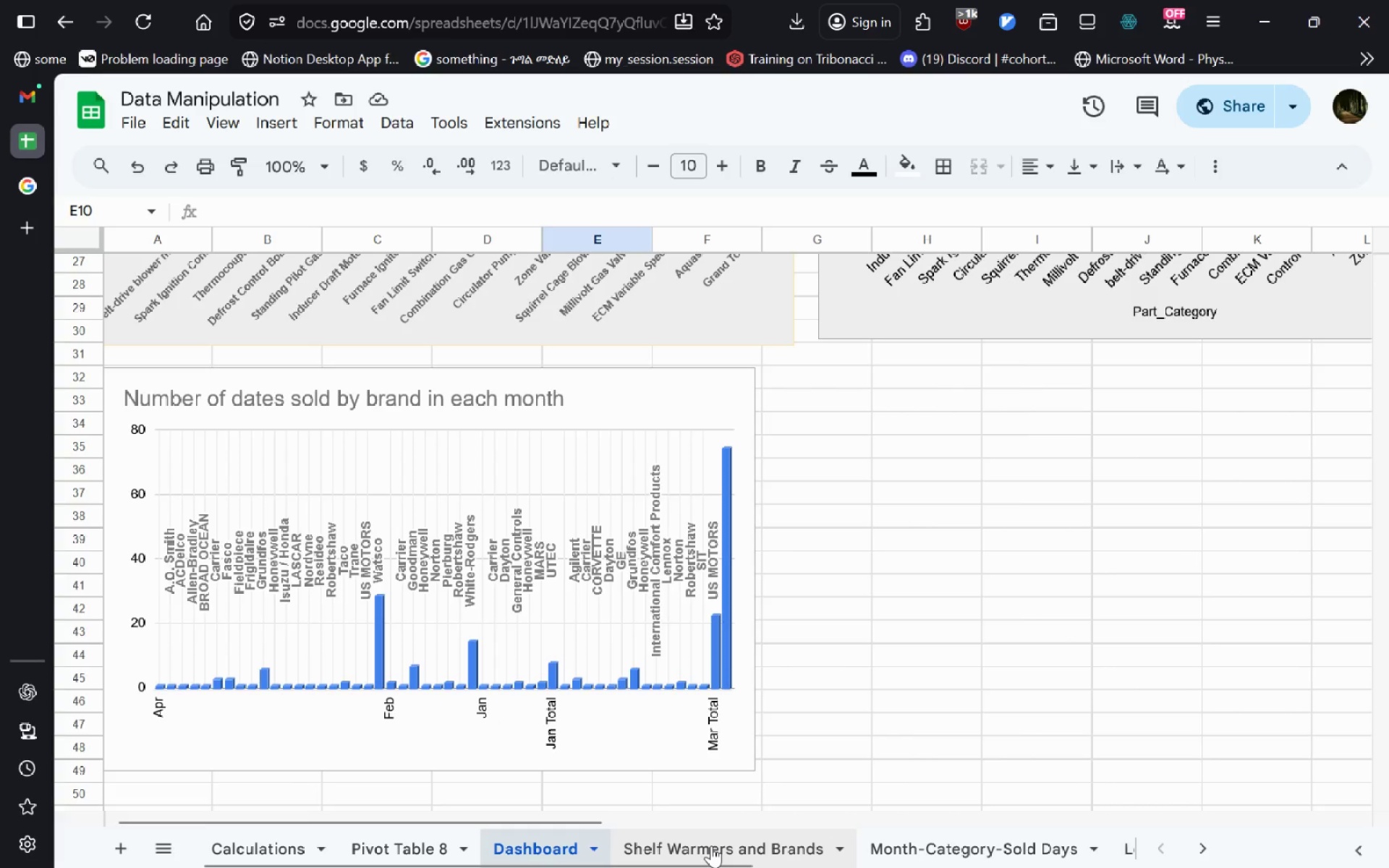 
wait(29.25)
 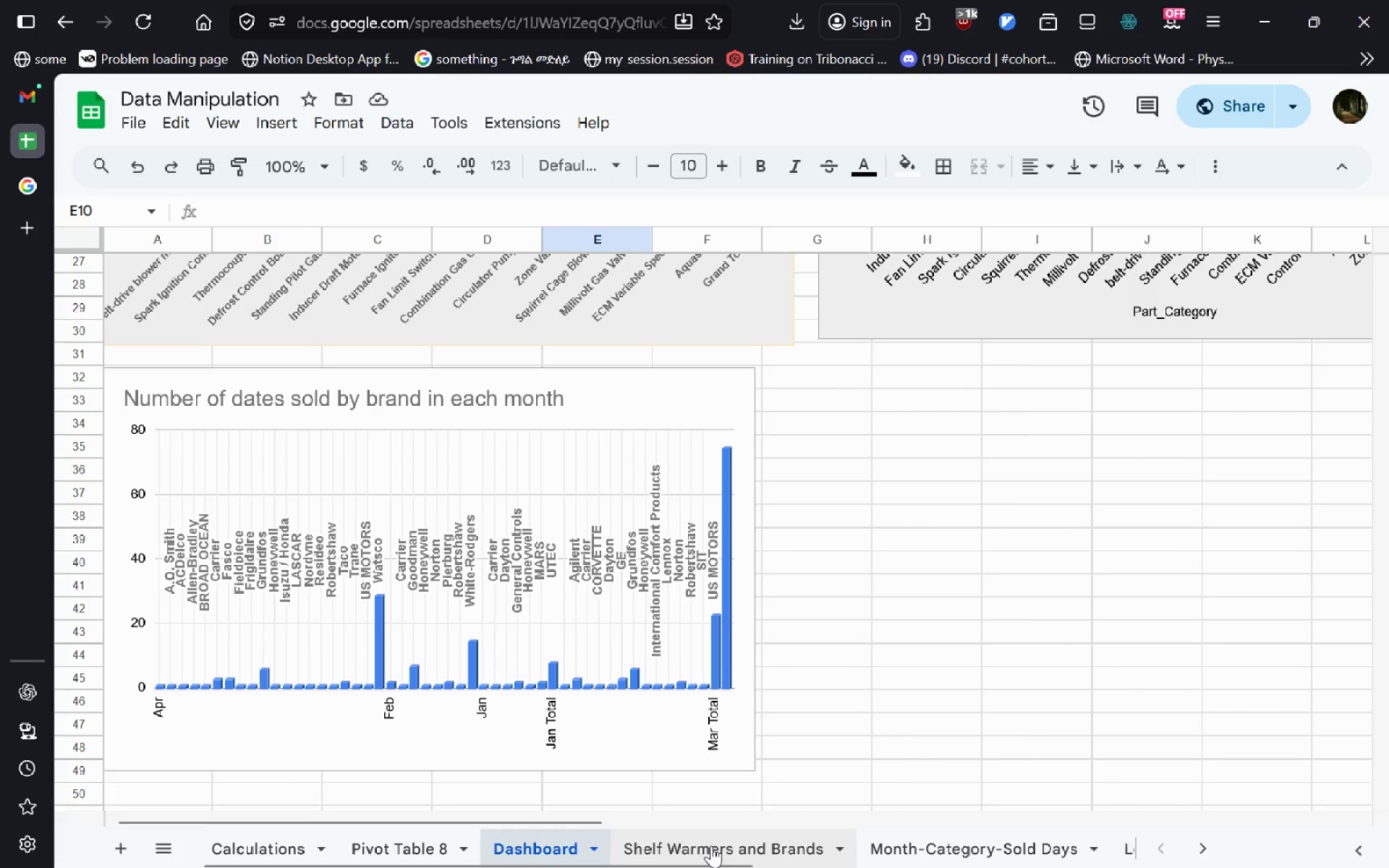 
mouse_move([1301, 24])
 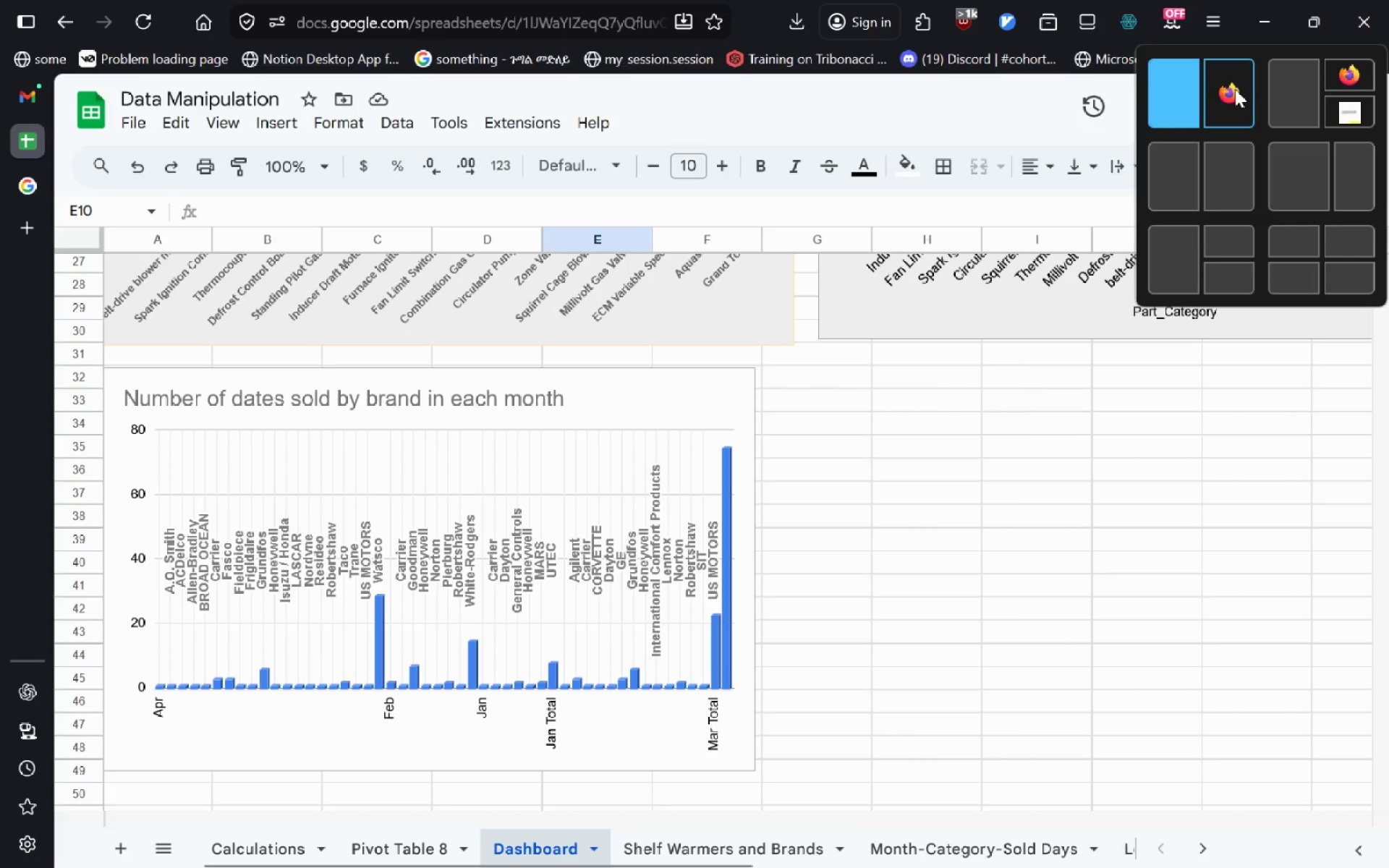 
left_click([1235, 89])
 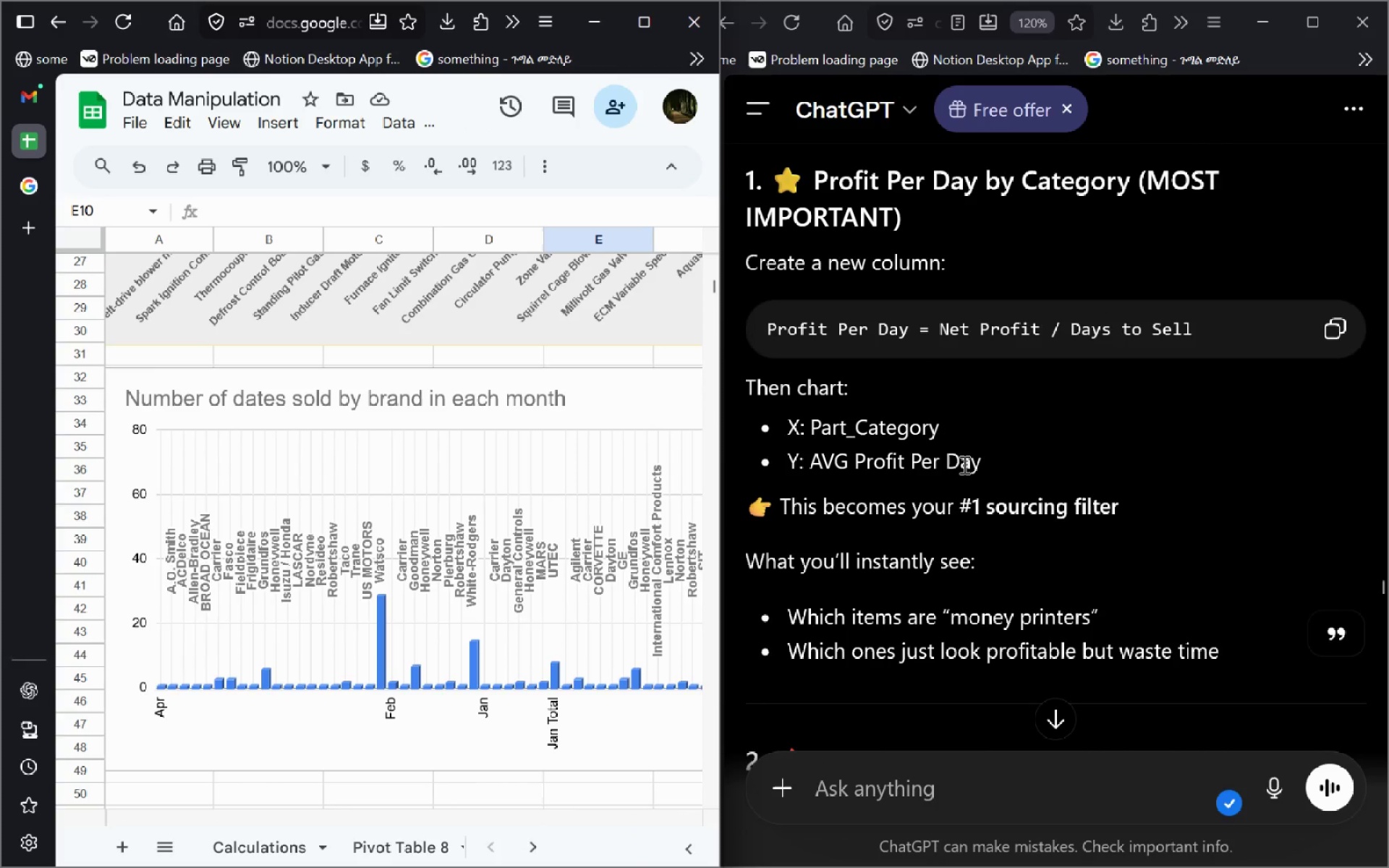 
wait(10.48)
 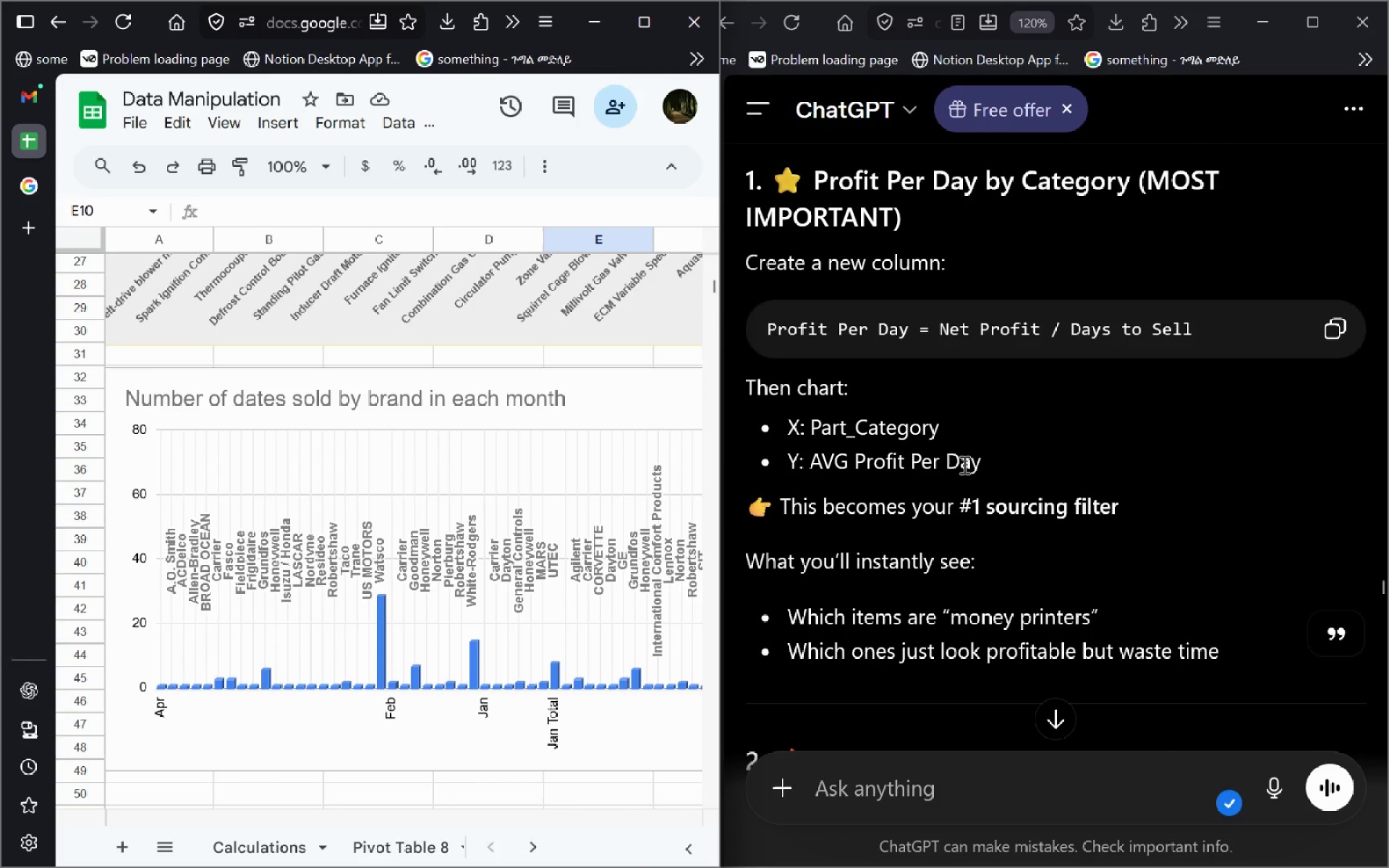 
left_click([261, 833])
 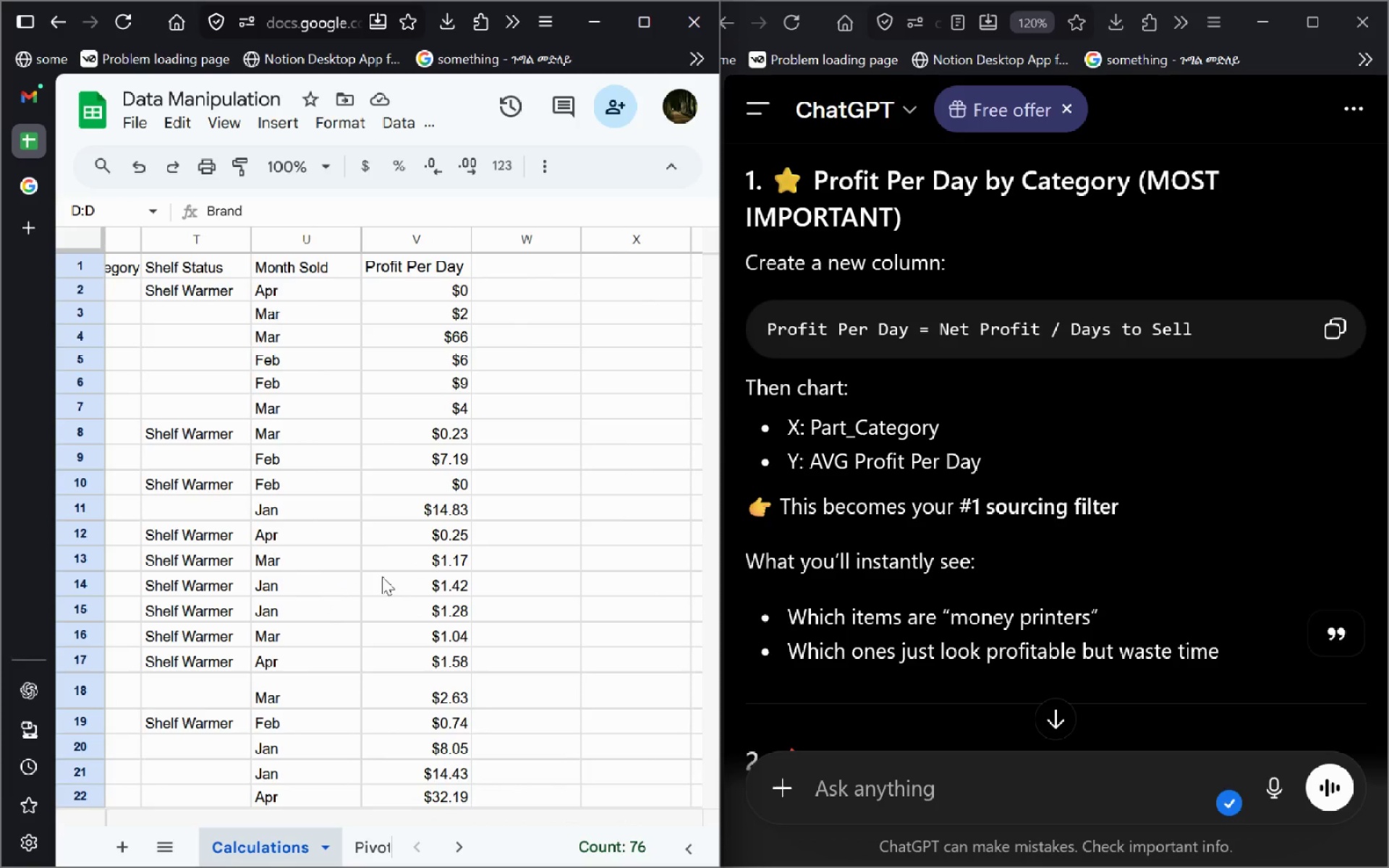 
wait(18.41)
 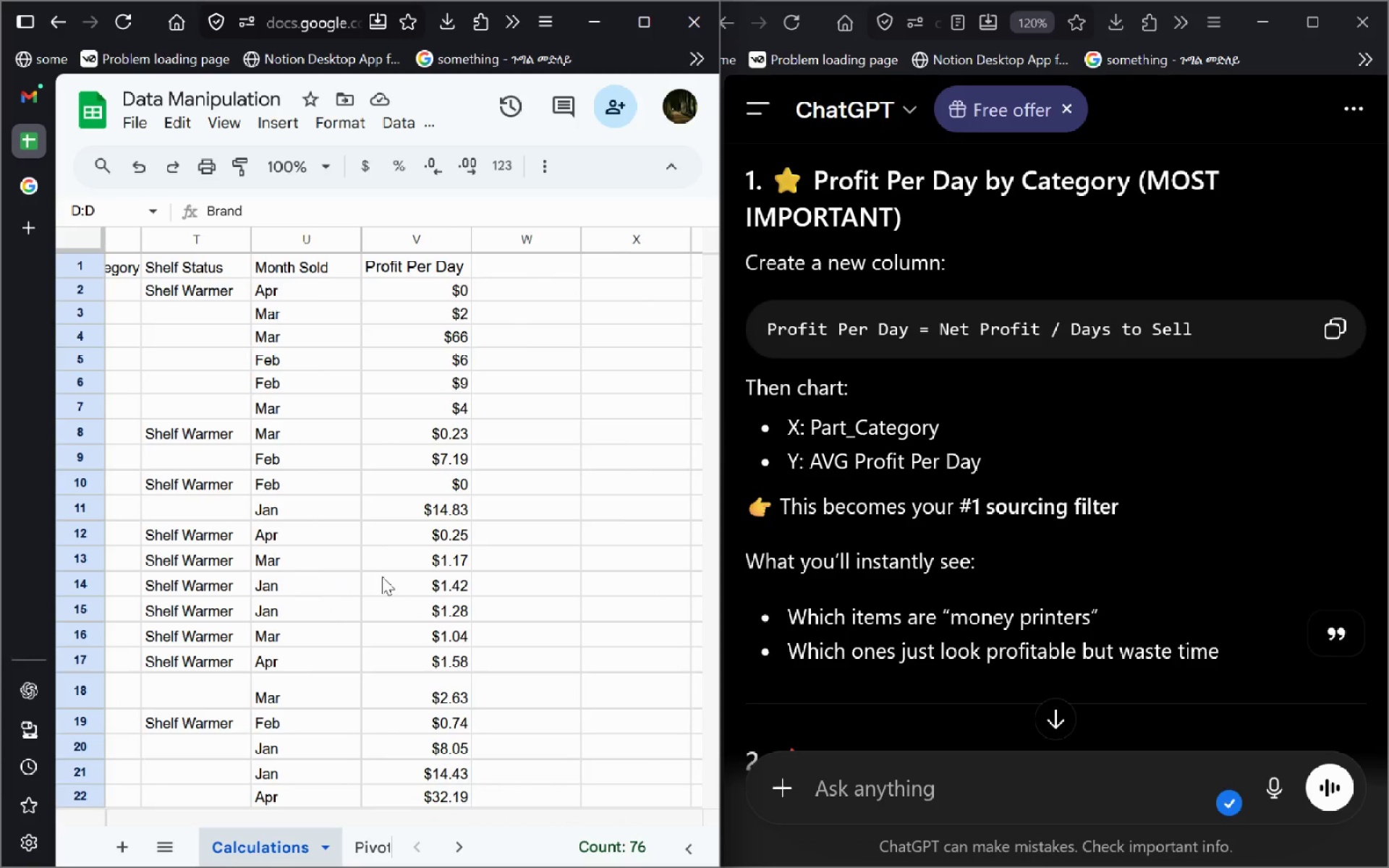 
left_click([270, 122])
 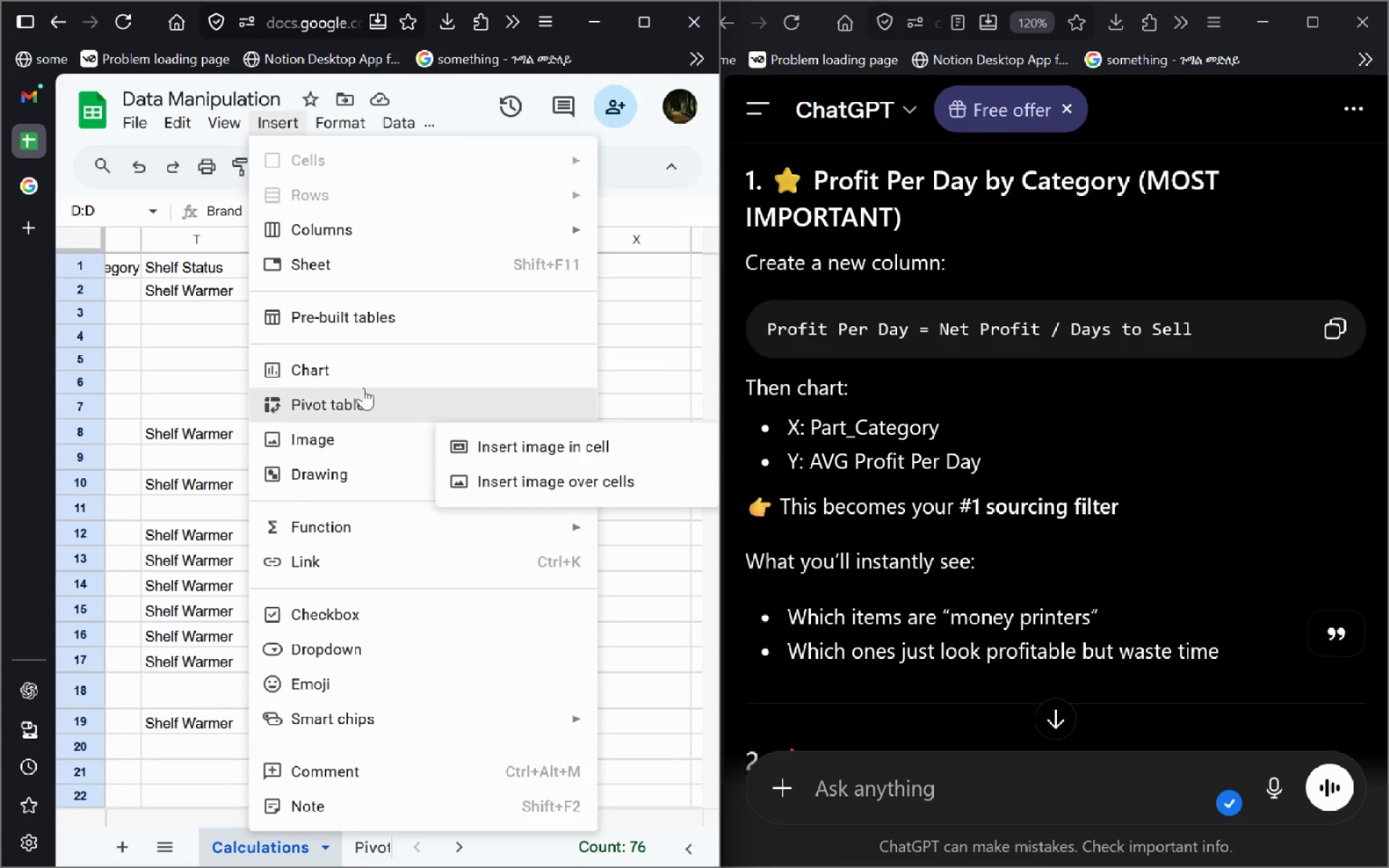 
left_click([362, 375])
 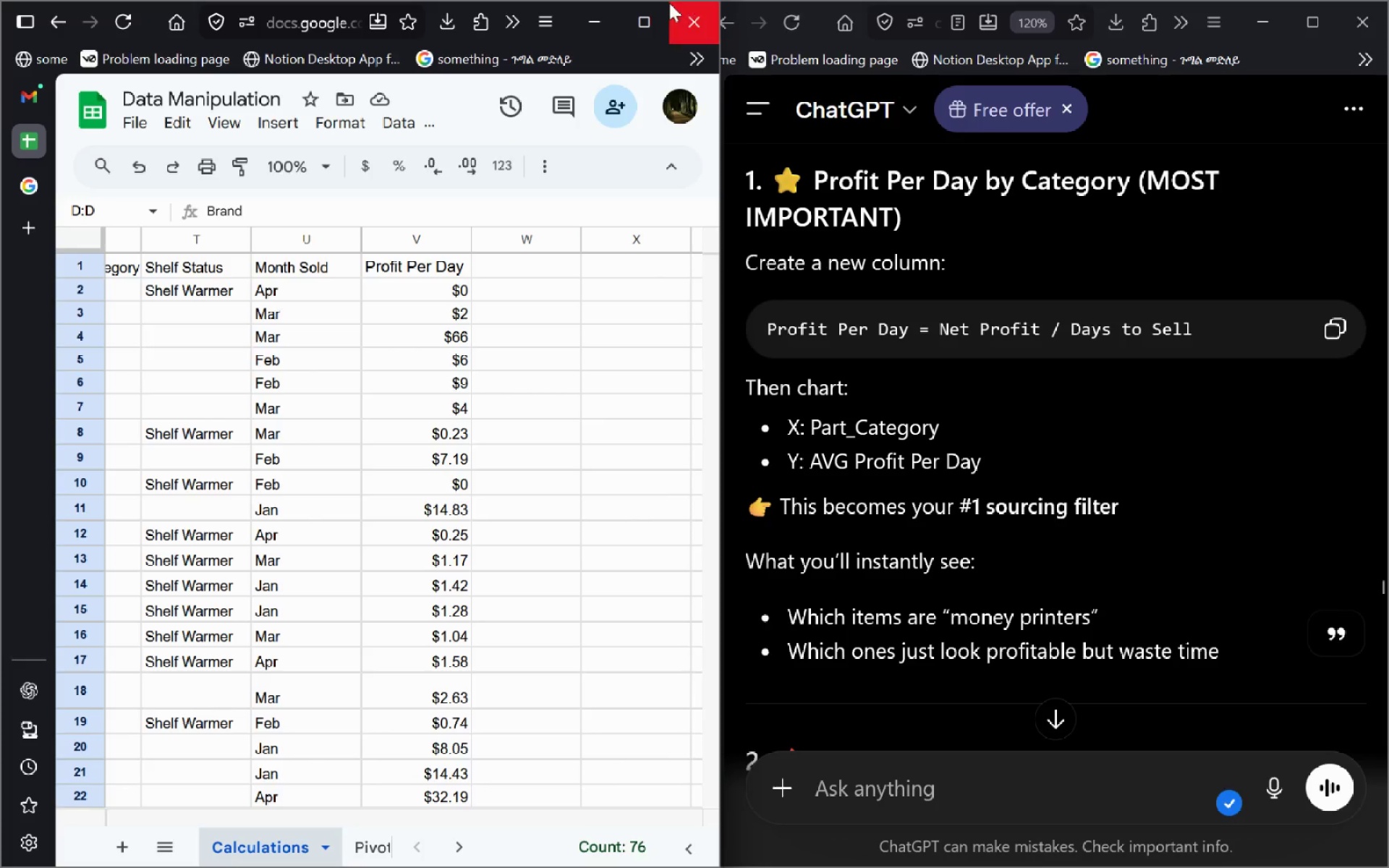 
left_click([638, 23])
 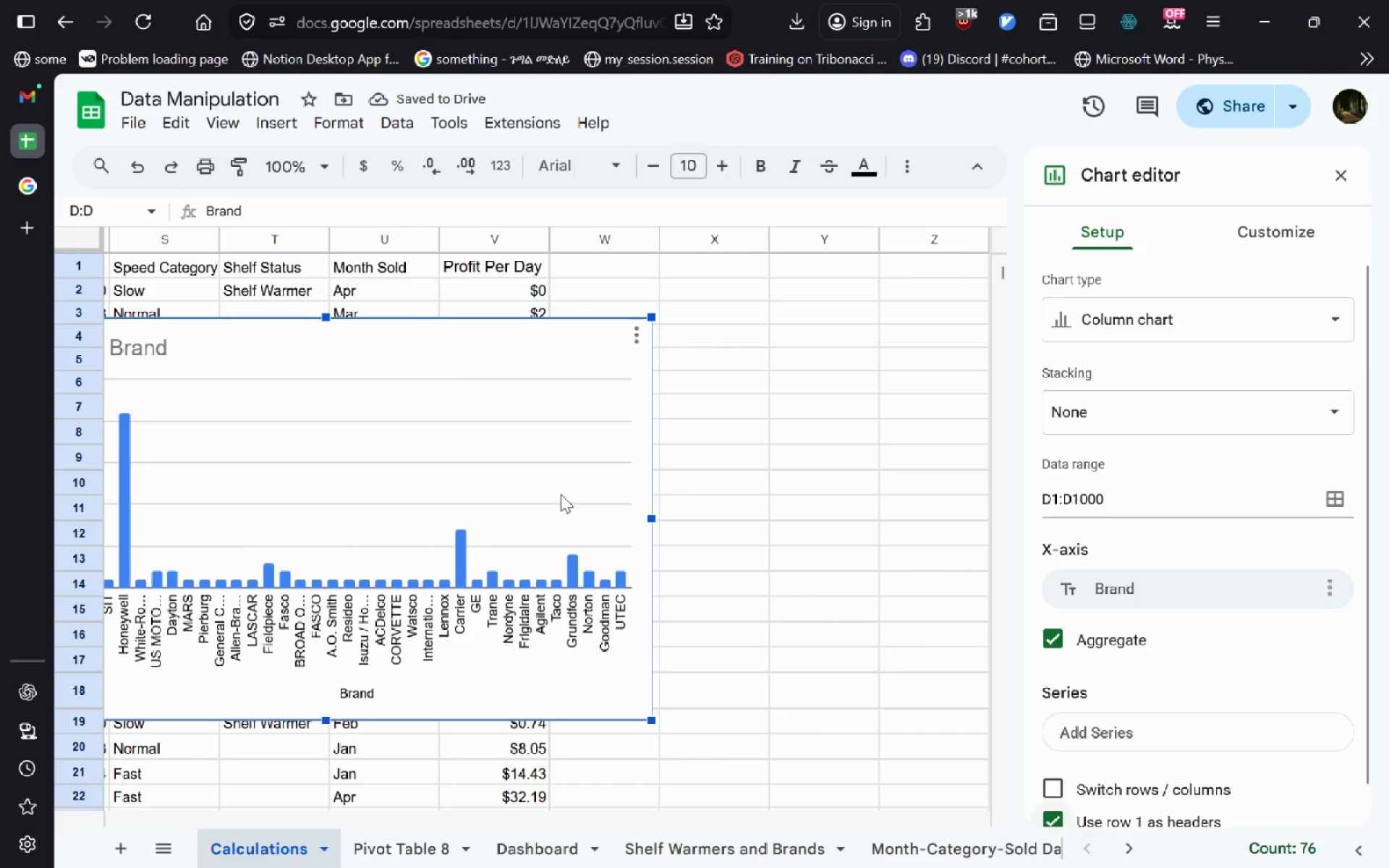 
wait(6.36)
 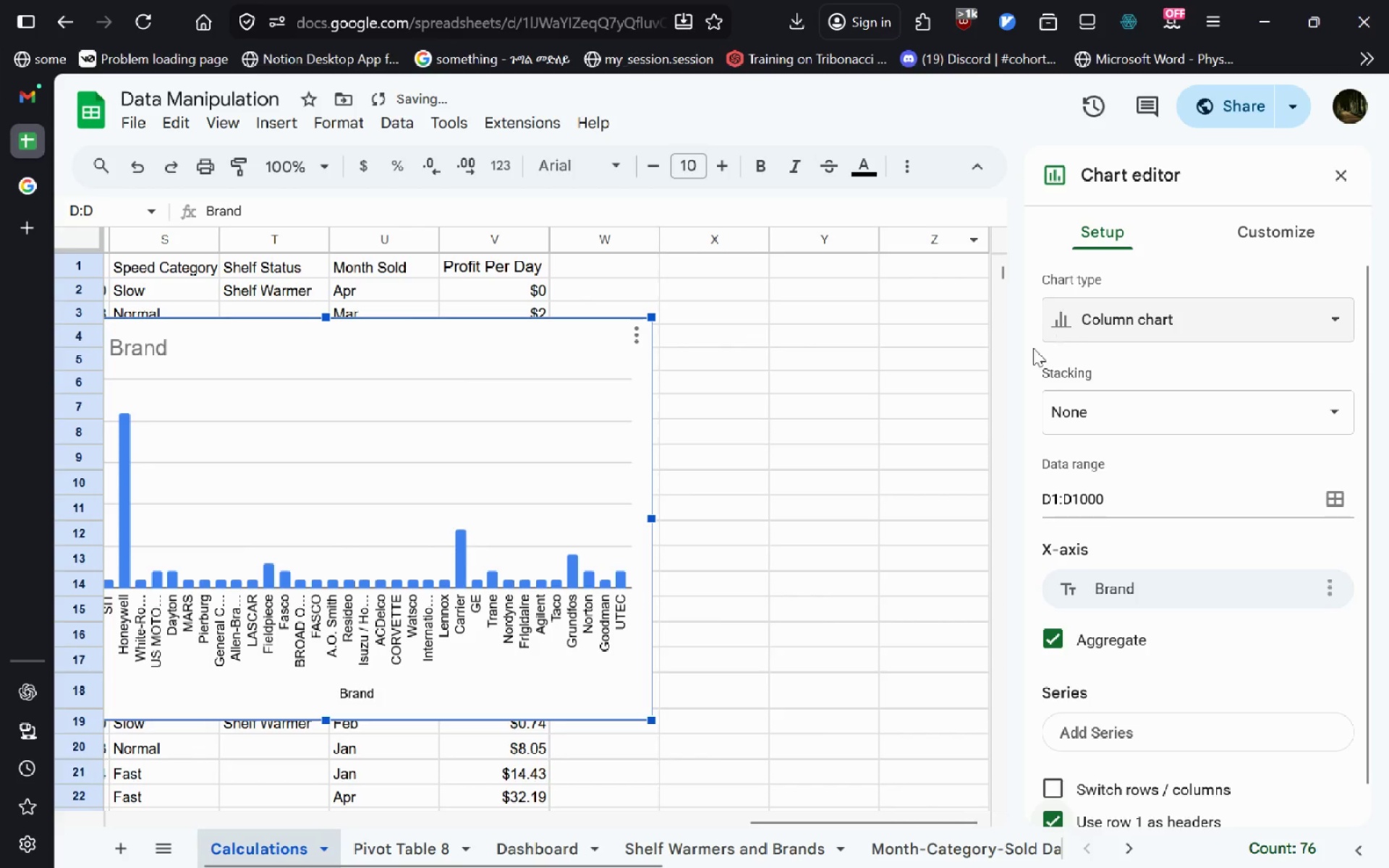 
left_click_drag(start_coordinate=[518, 469], to_coordinate=[1030, 487])
 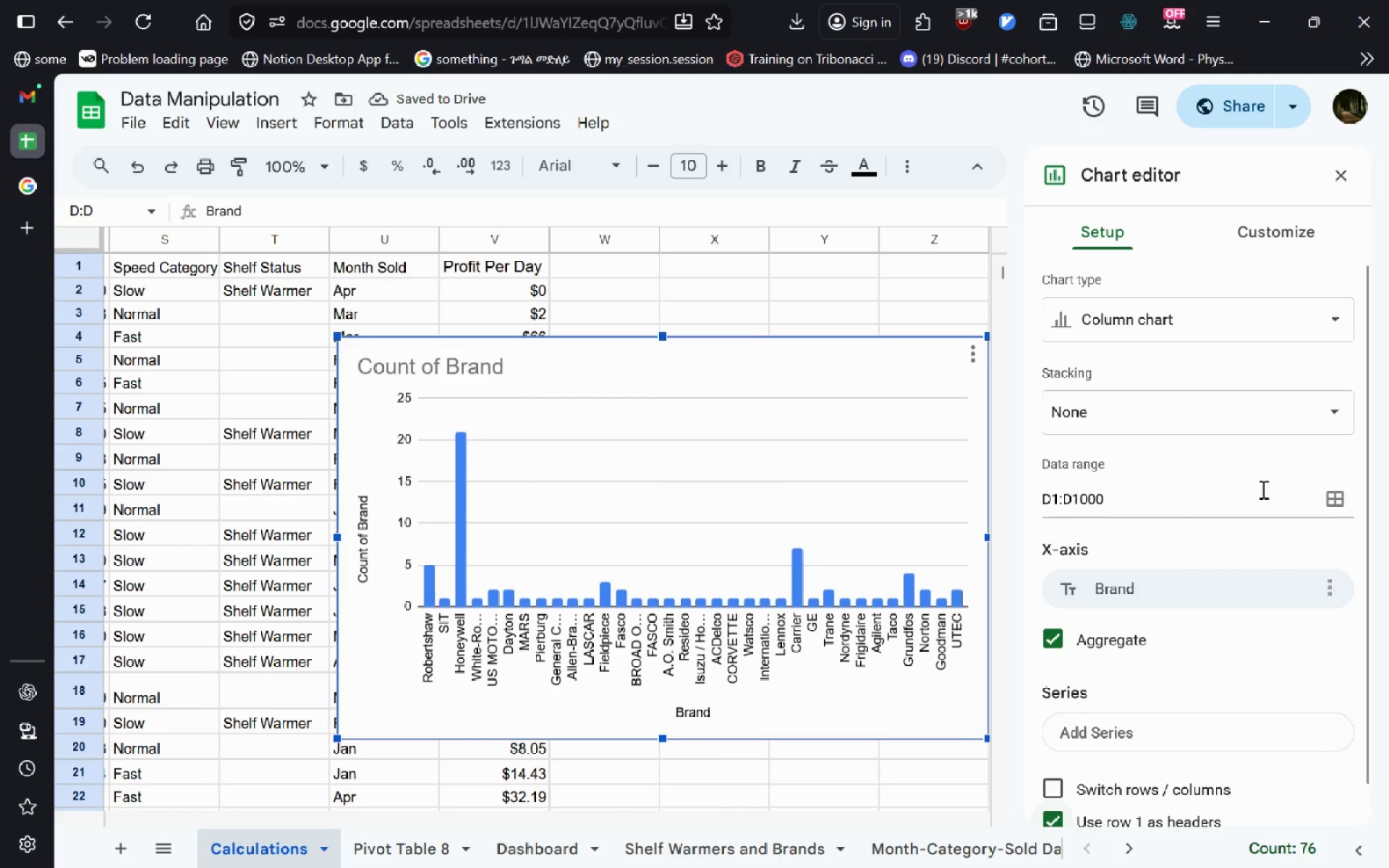 
left_click([1342, 501])
 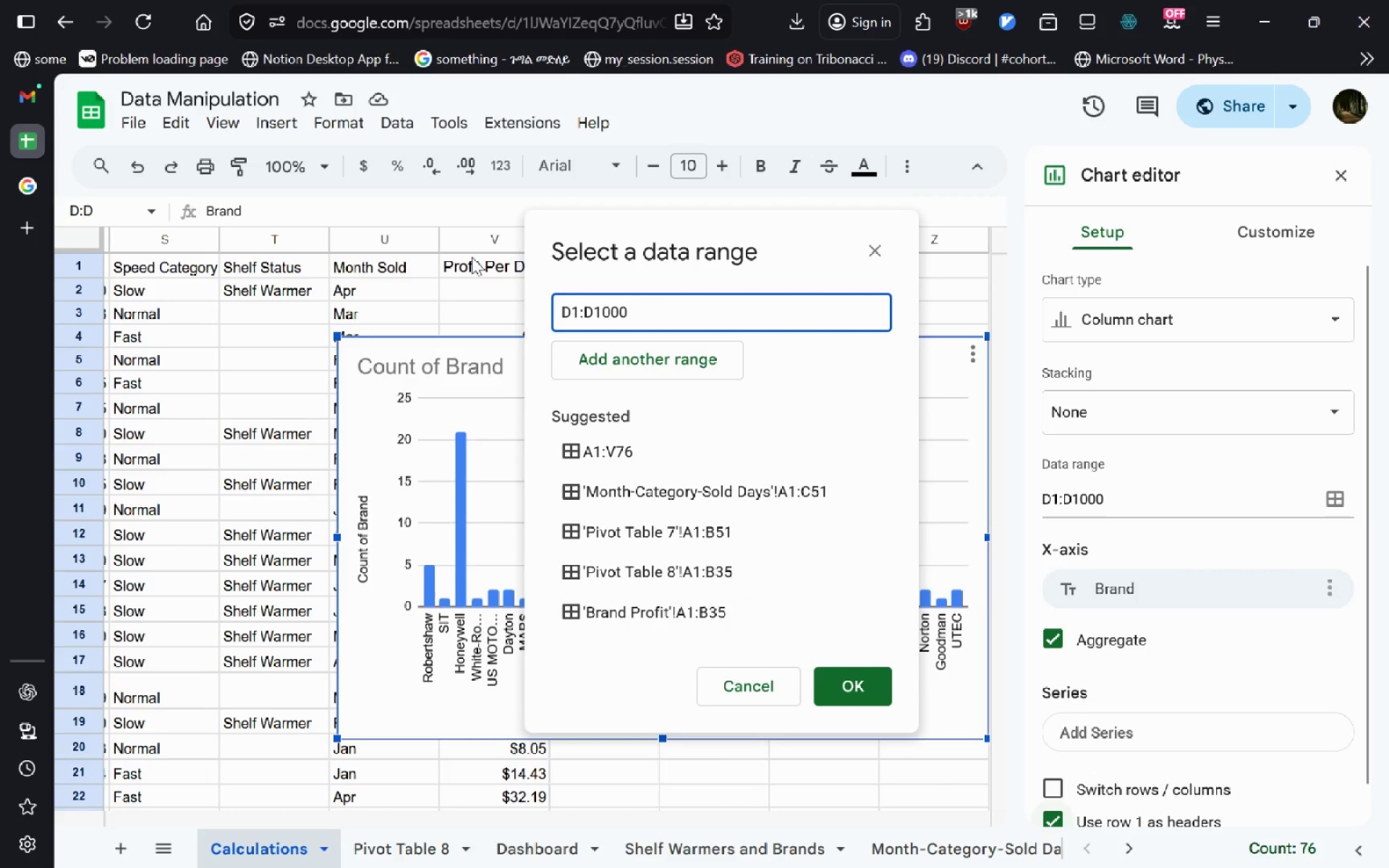 
left_click([477, 242])
 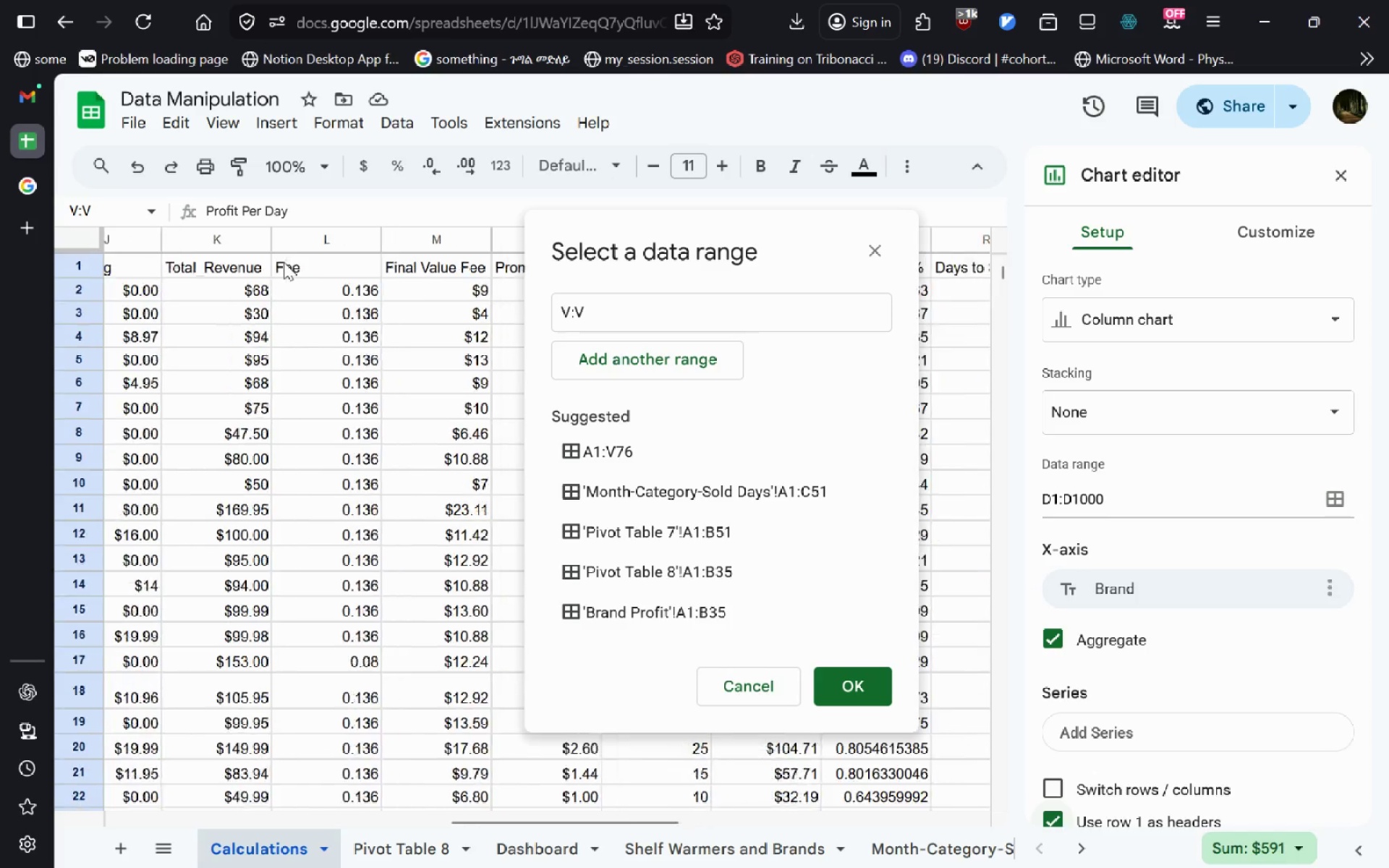 
wait(10.88)
 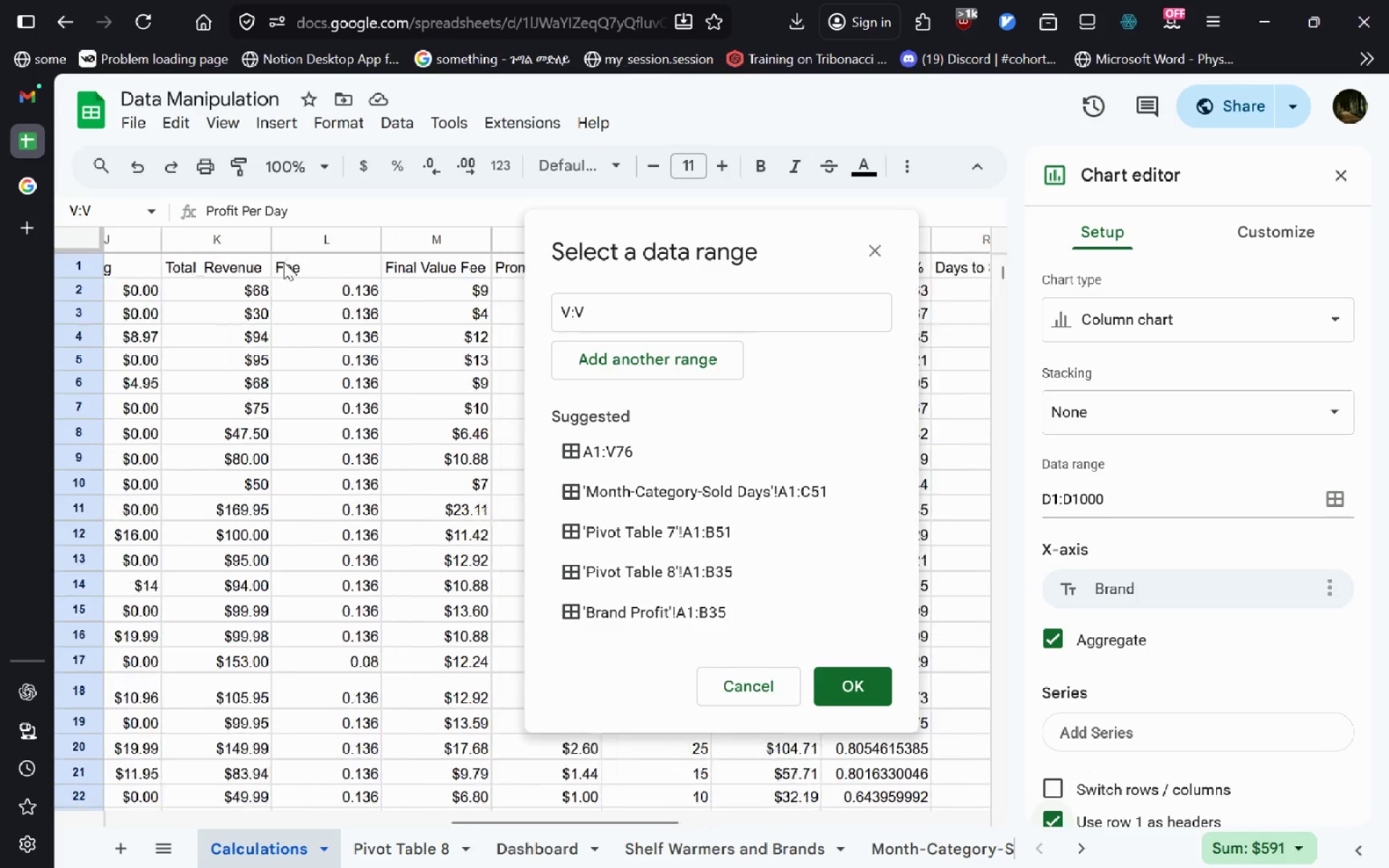 
left_click([225, 237])
 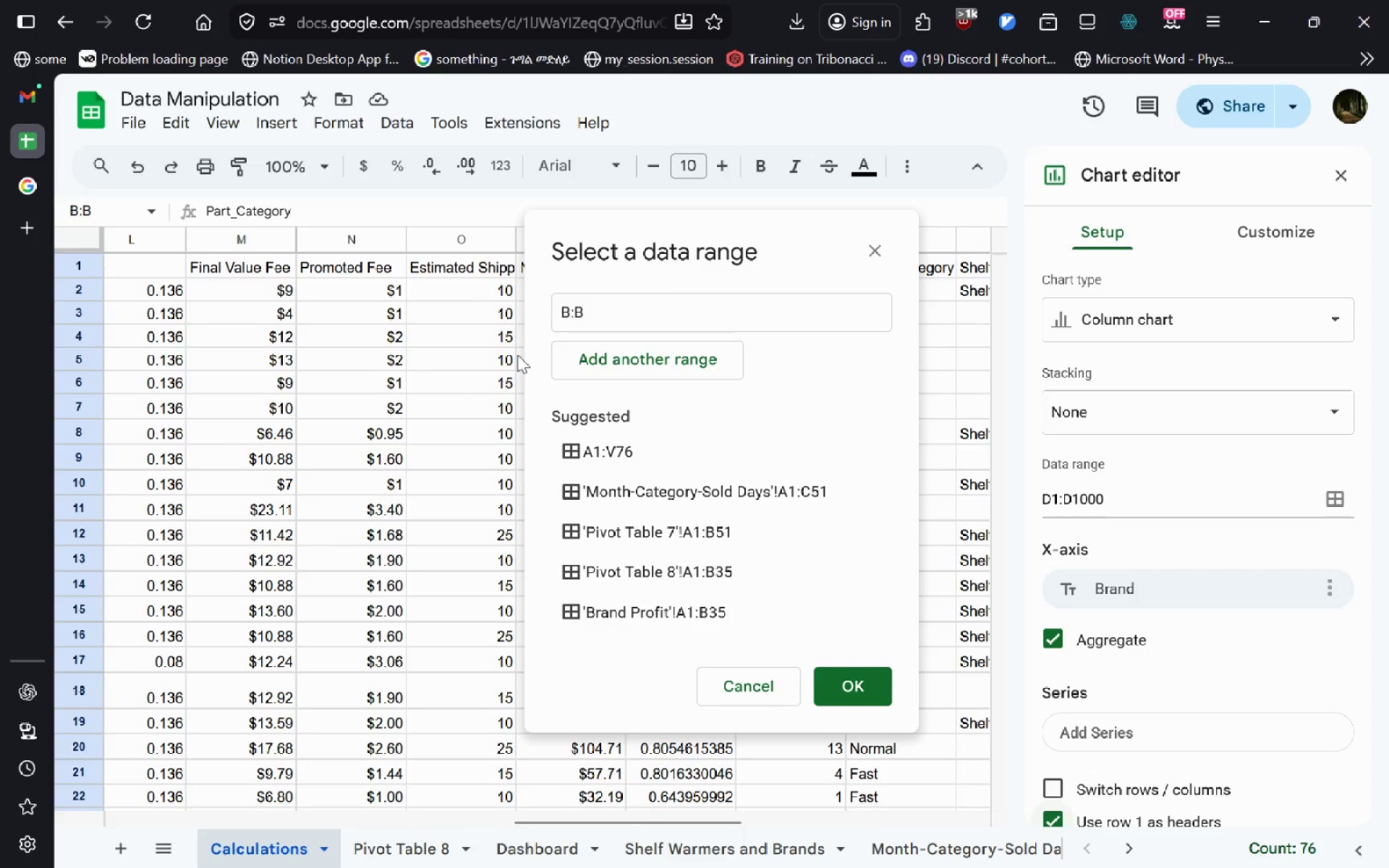 
wait(6.31)
 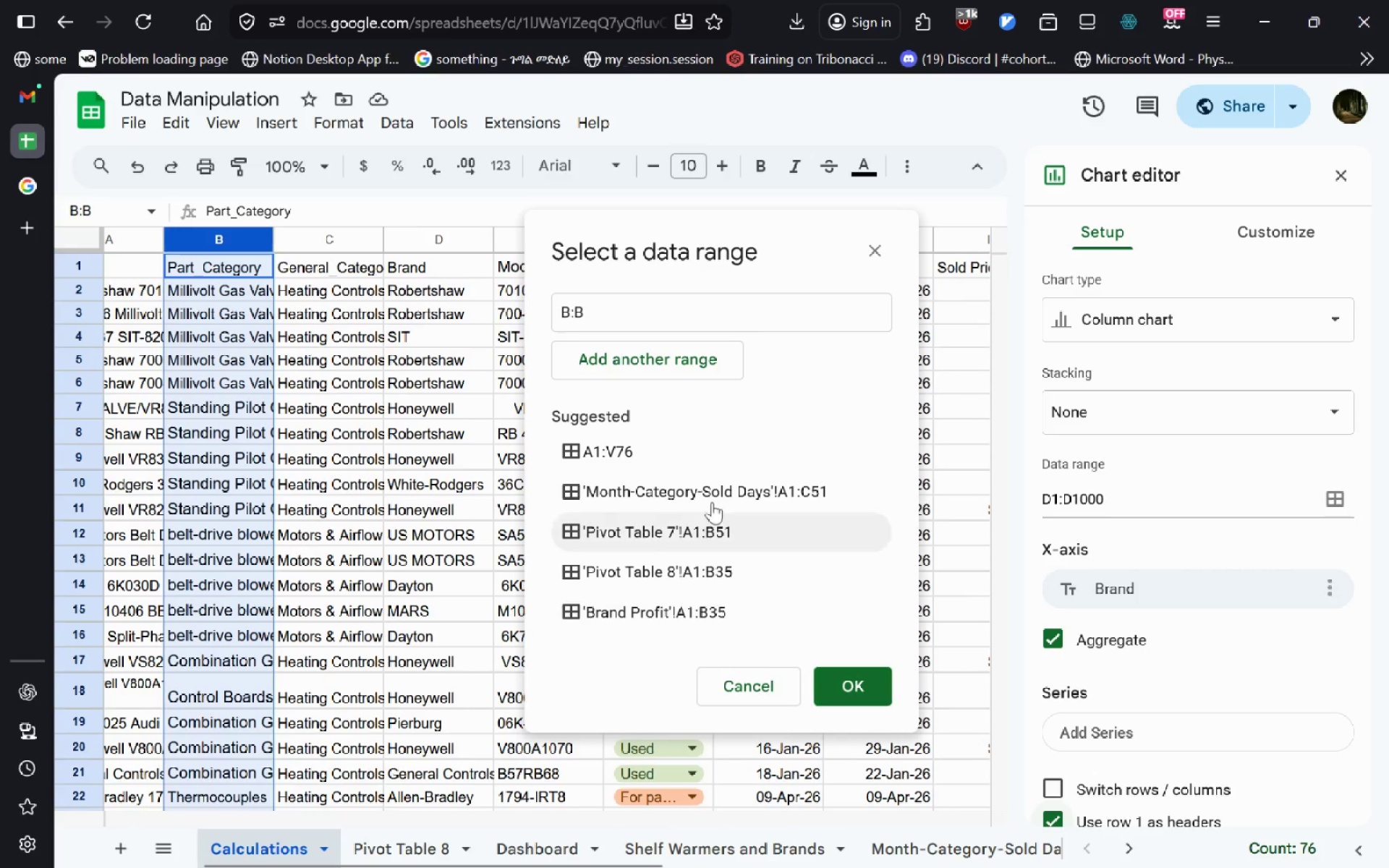 
left_click([881, 681])
 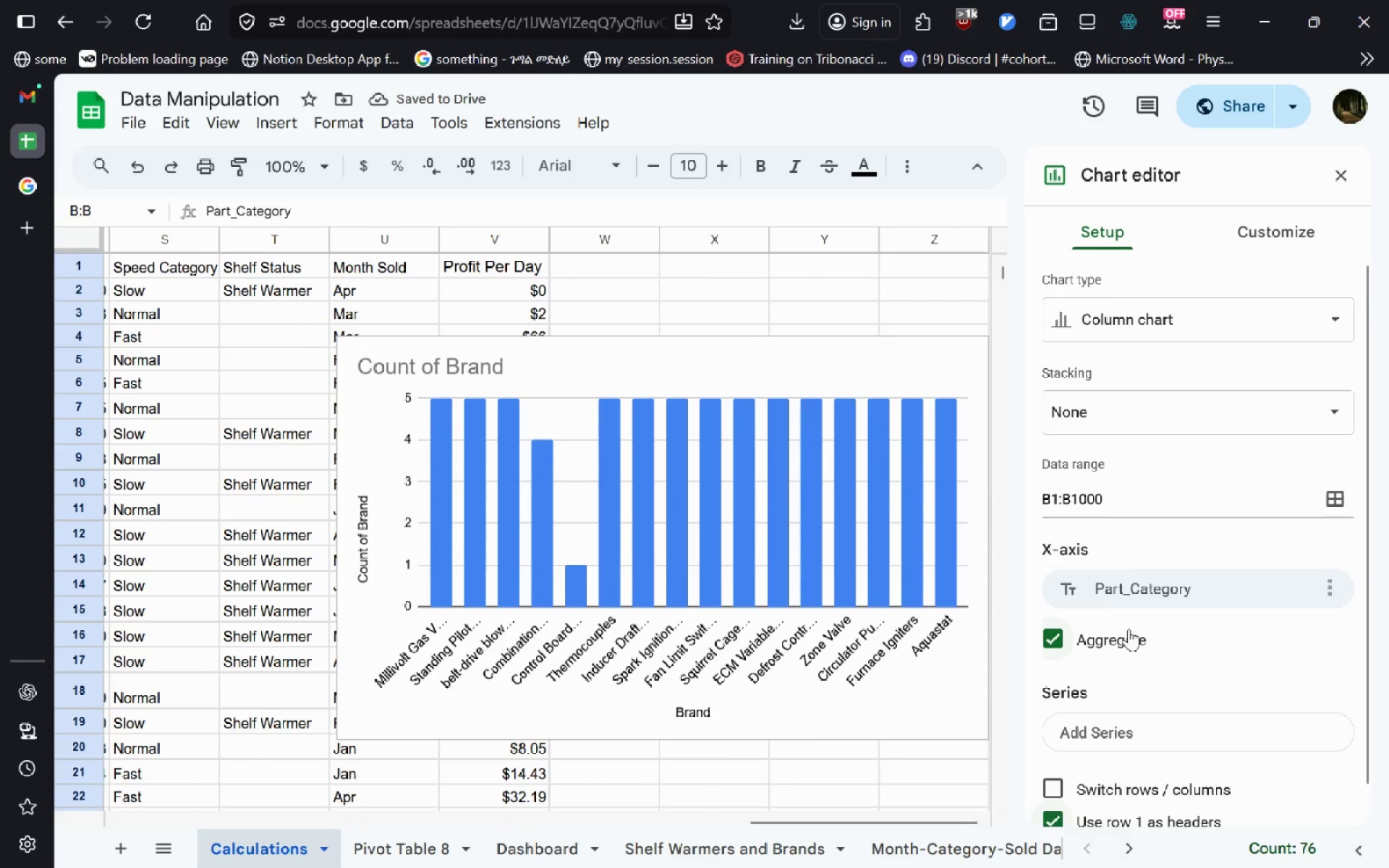 
left_click([1131, 707])
 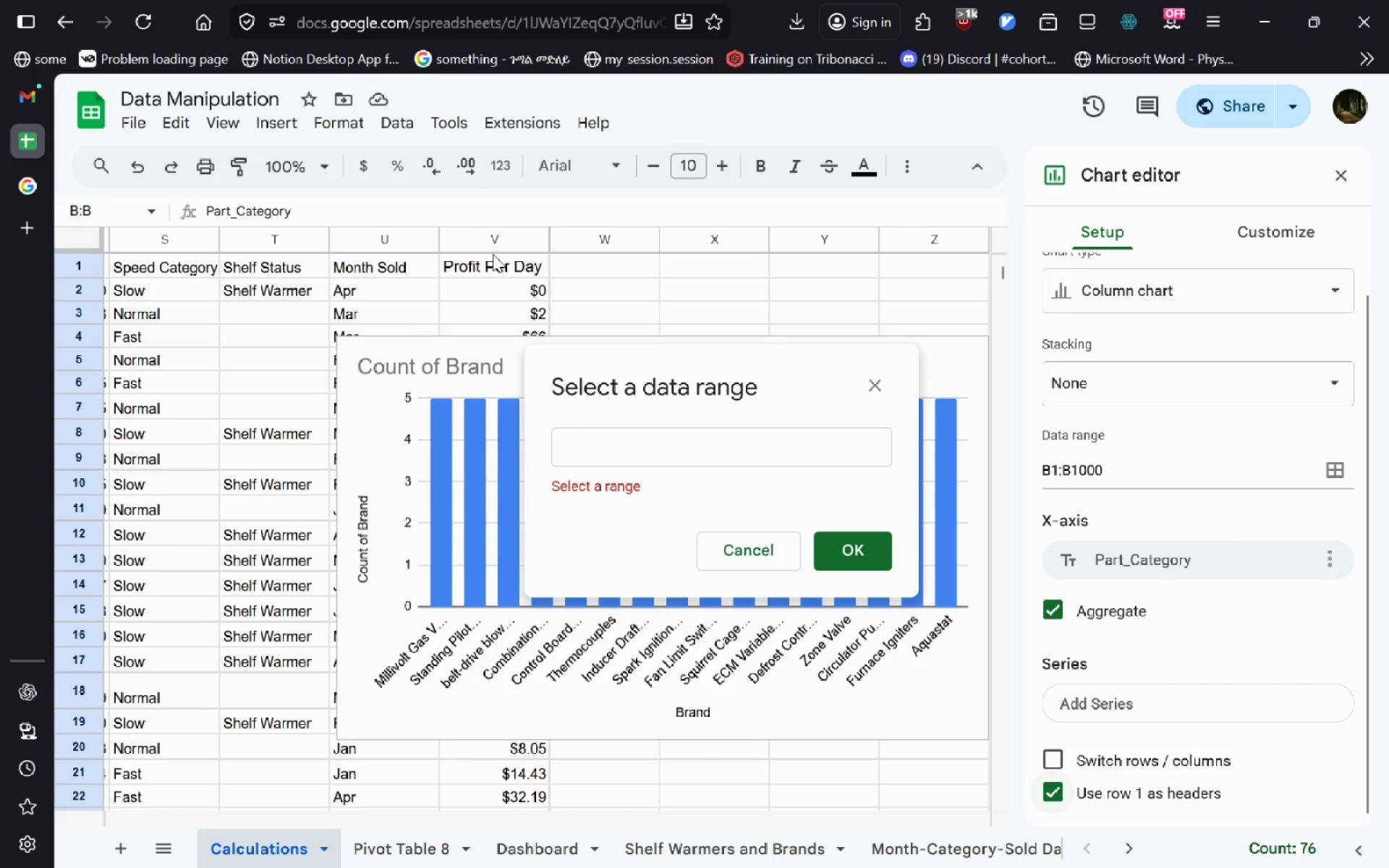 
left_click([488, 263])
 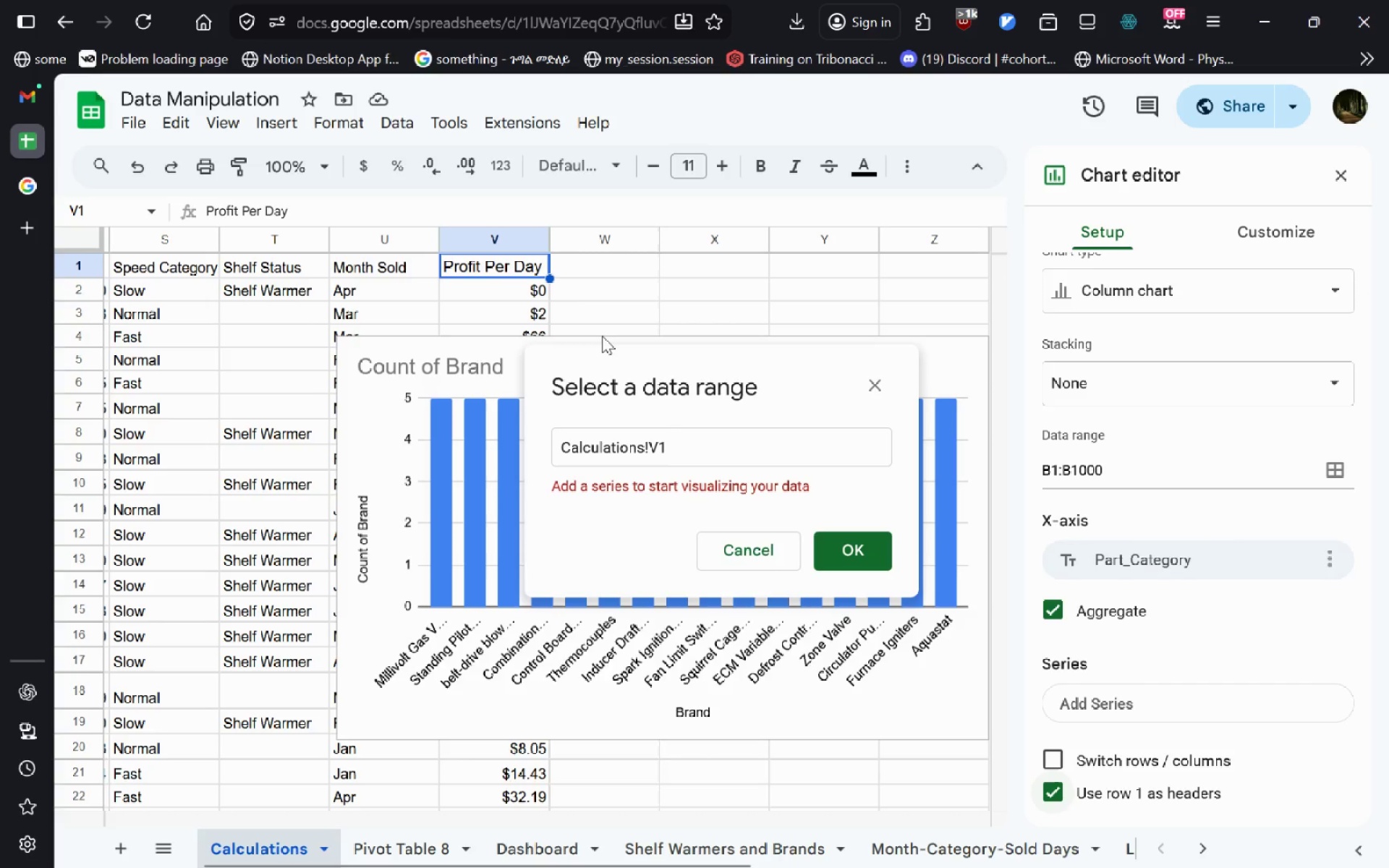 
left_click([504, 231])
 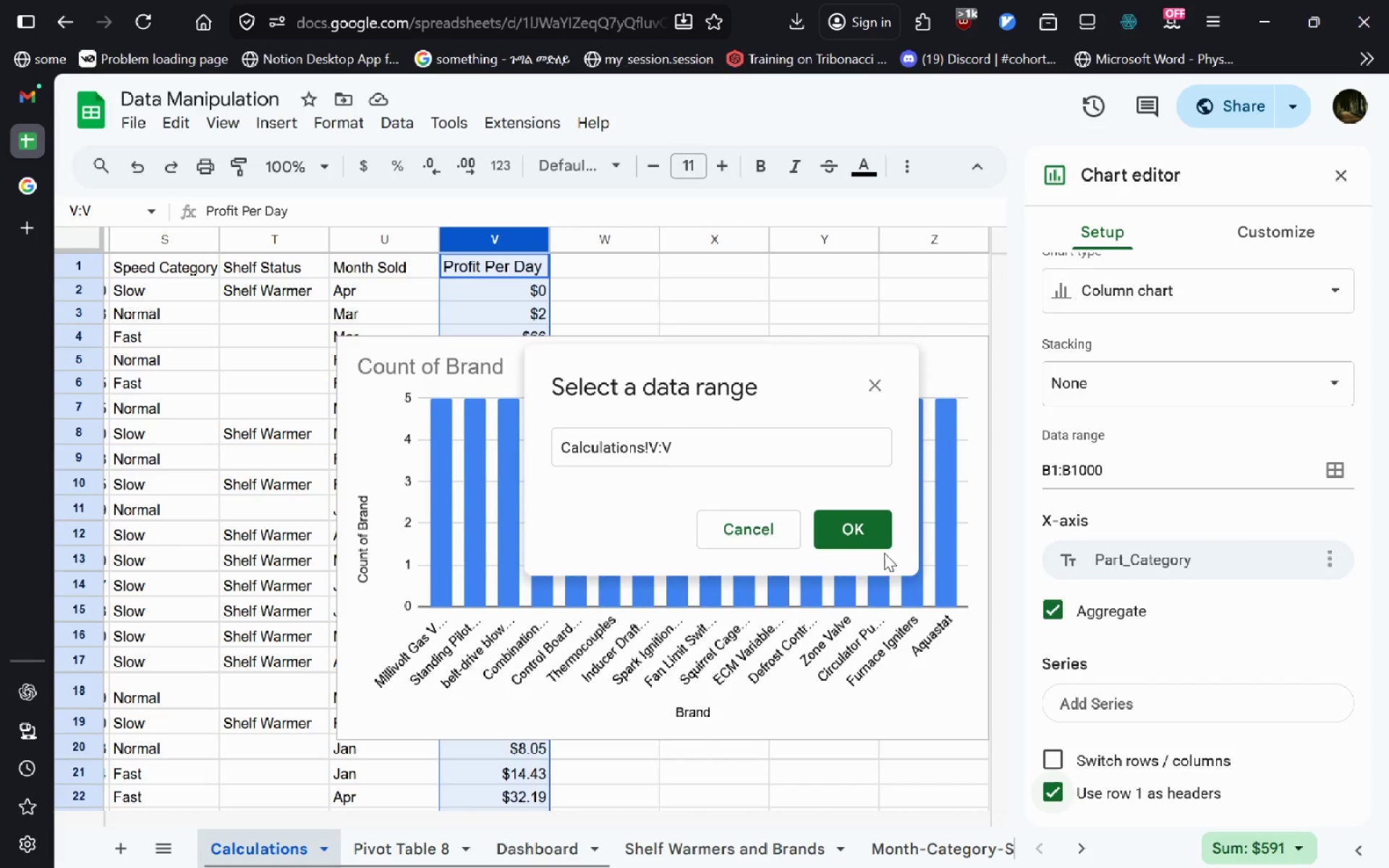 
left_click([875, 544])
 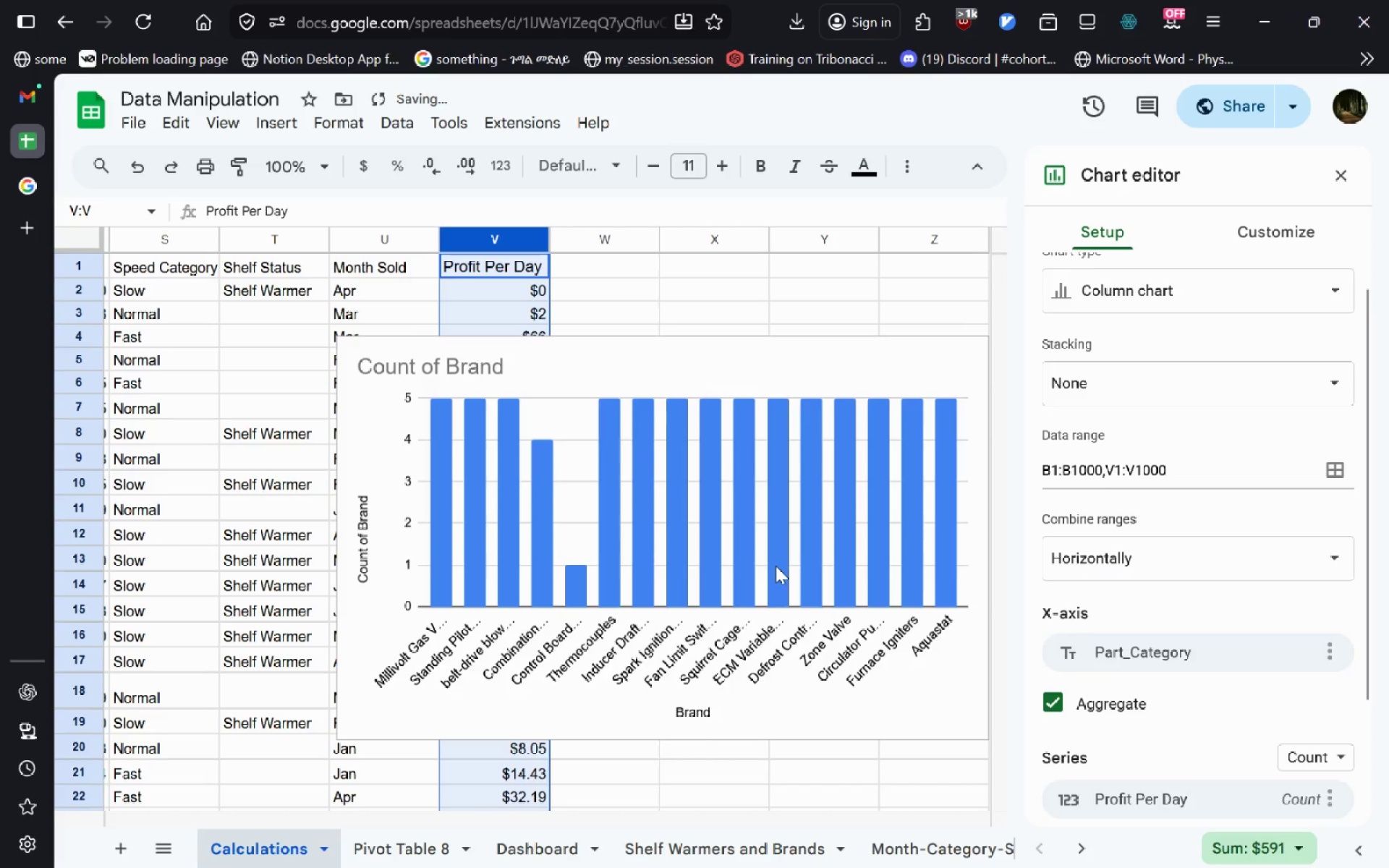 
mouse_move([468, 556])
 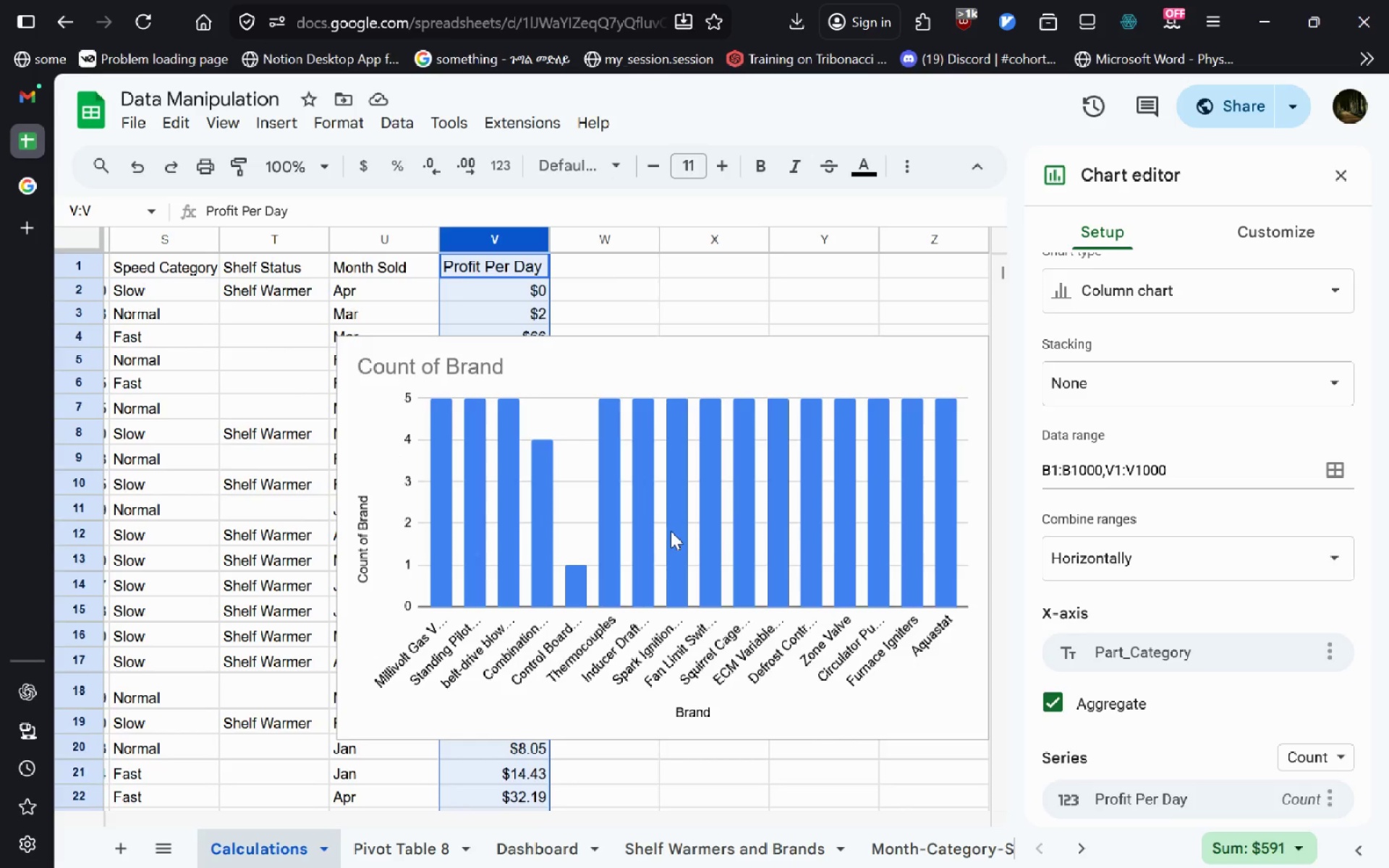 
double_click([671, 531])
 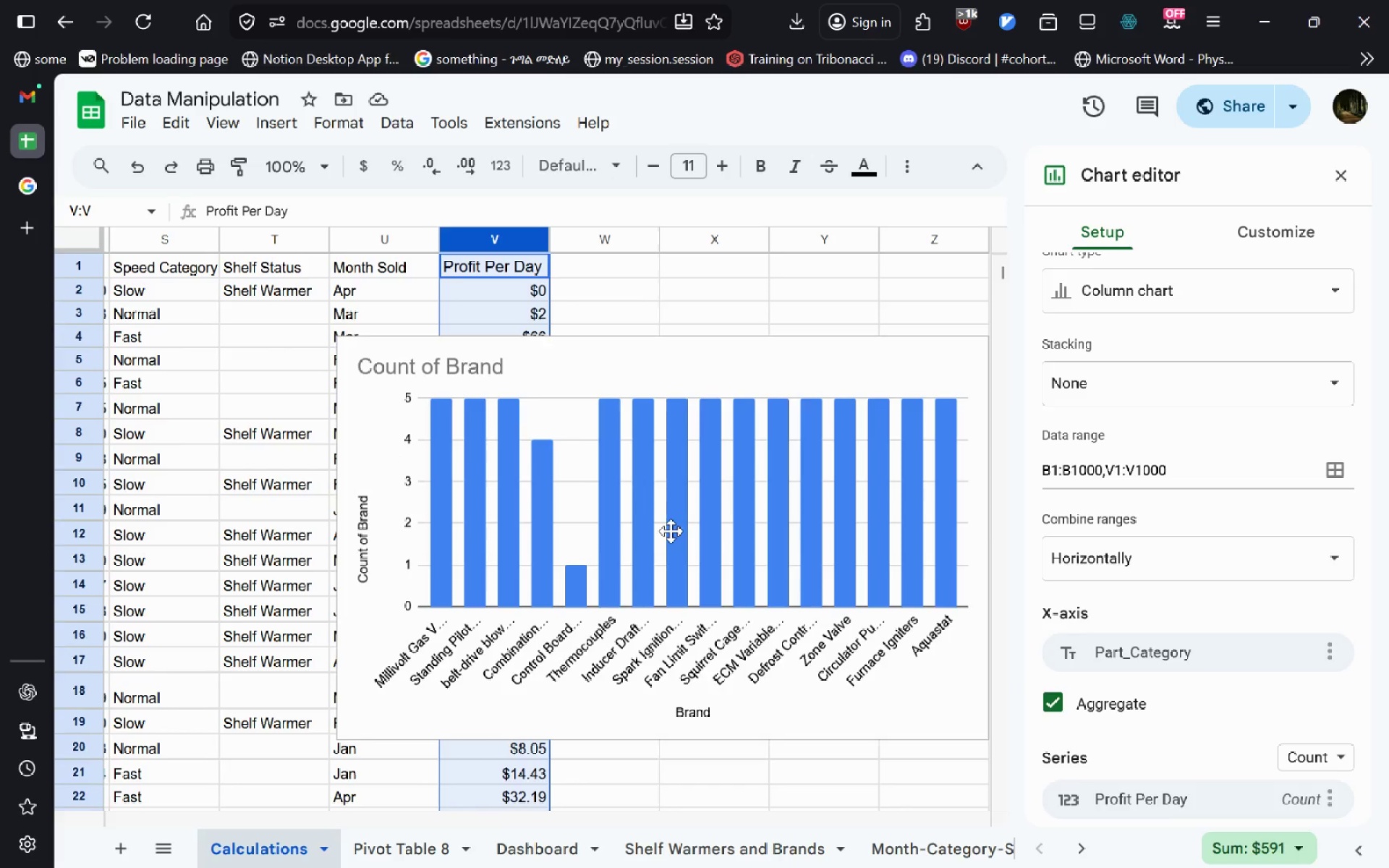 
triple_click([671, 531])
 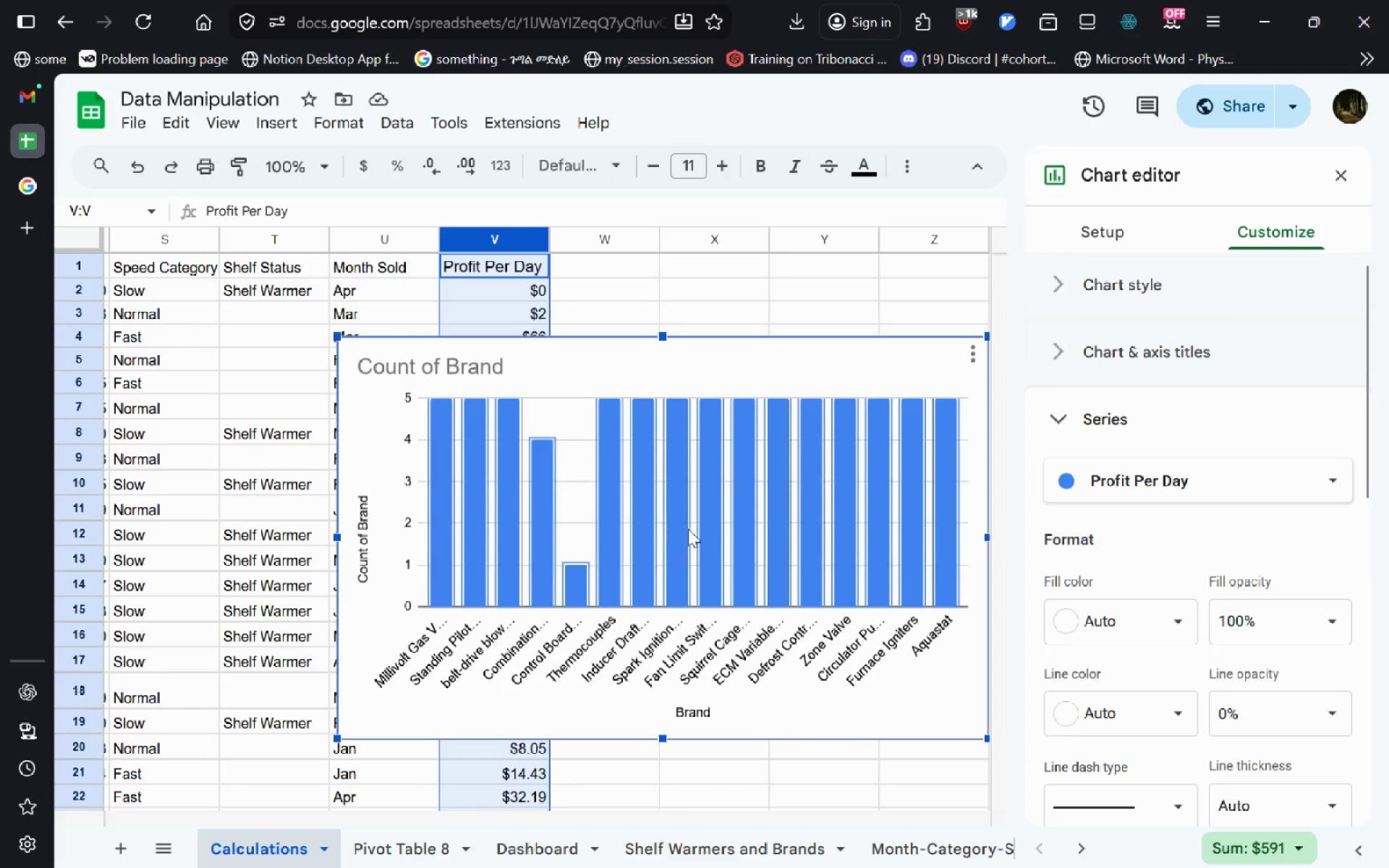 
left_click_drag(start_coordinate=[757, 536], to_coordinate=[650, 558])
 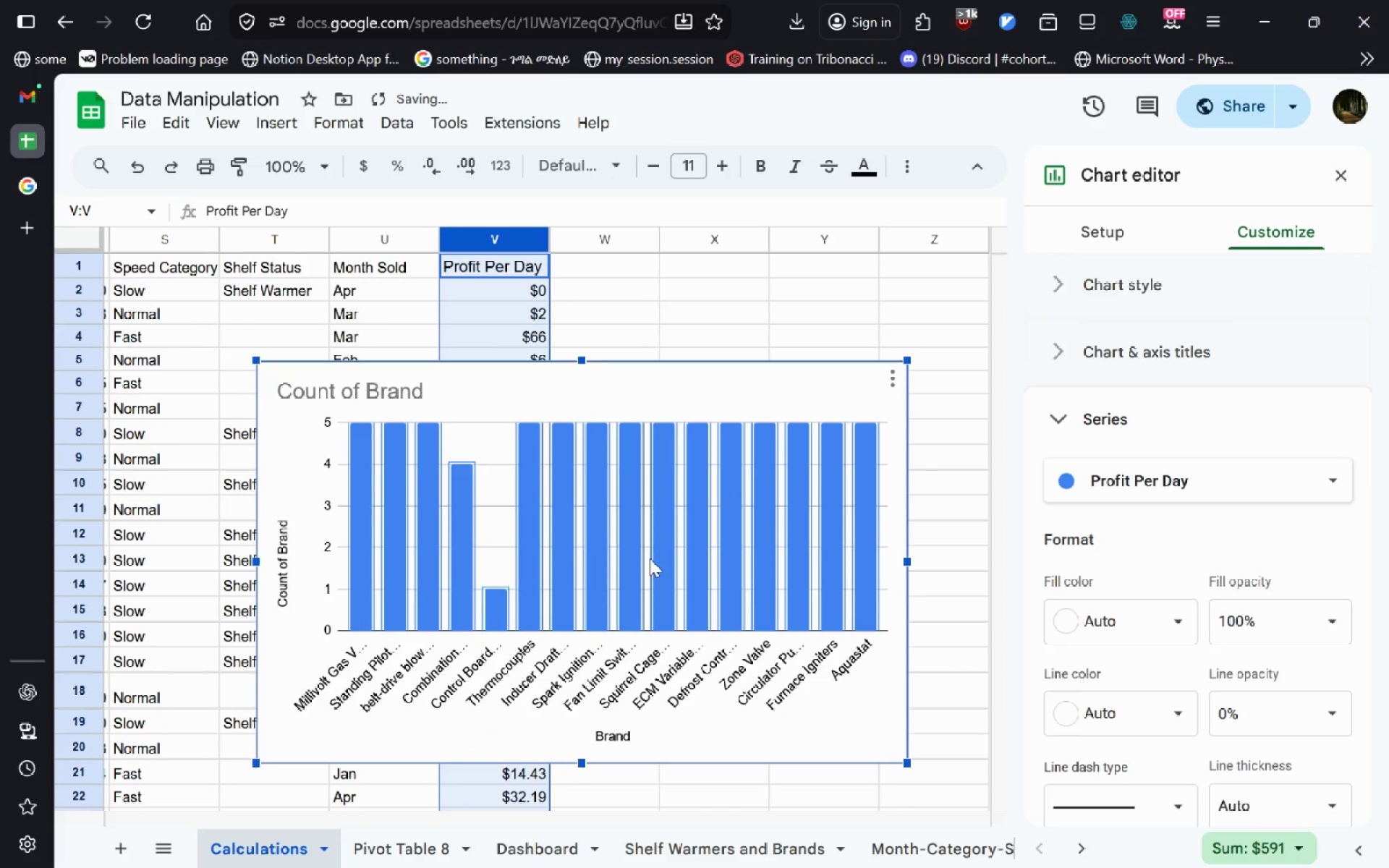 
key(Delete)
 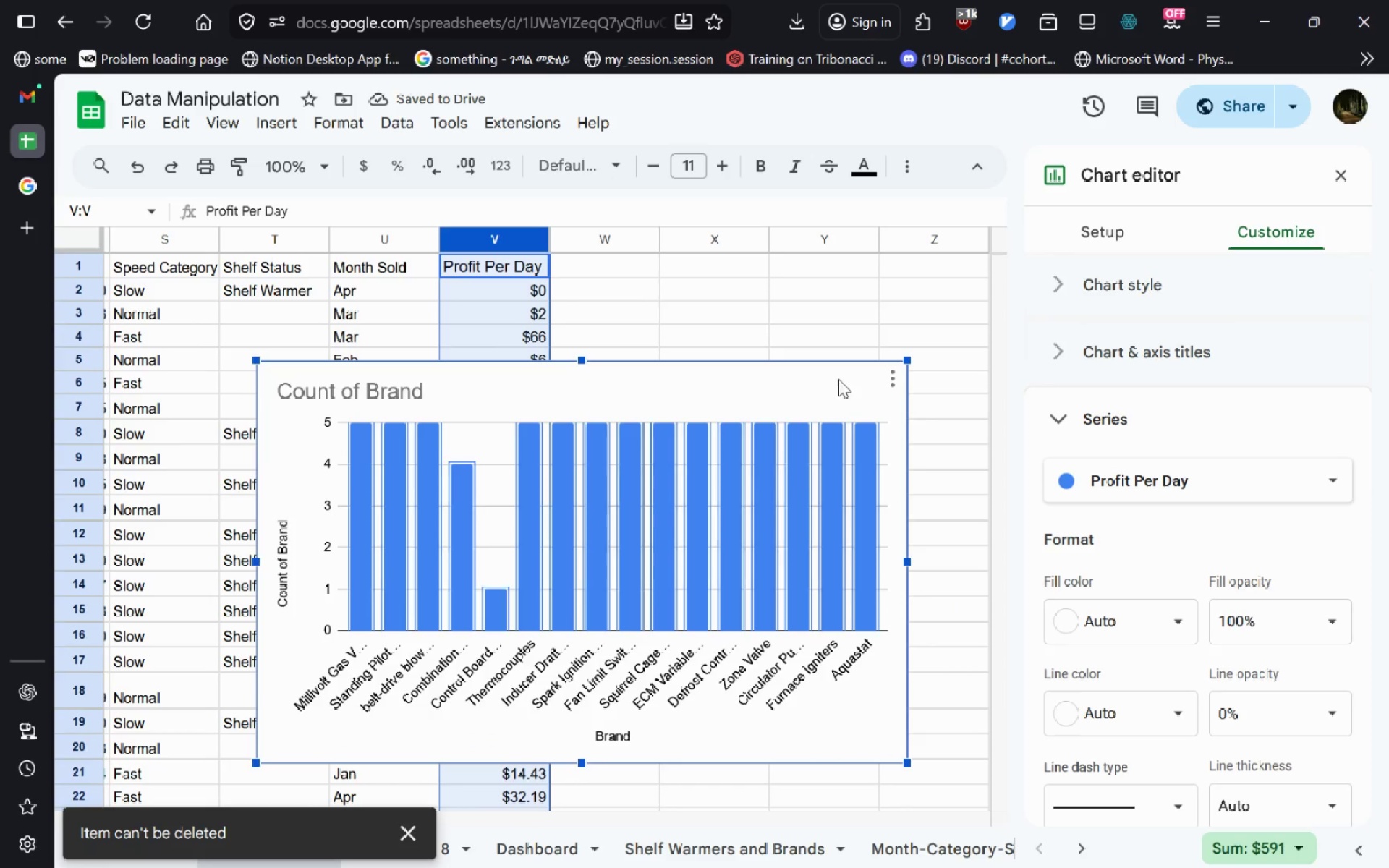 
left_click([804, 372])
 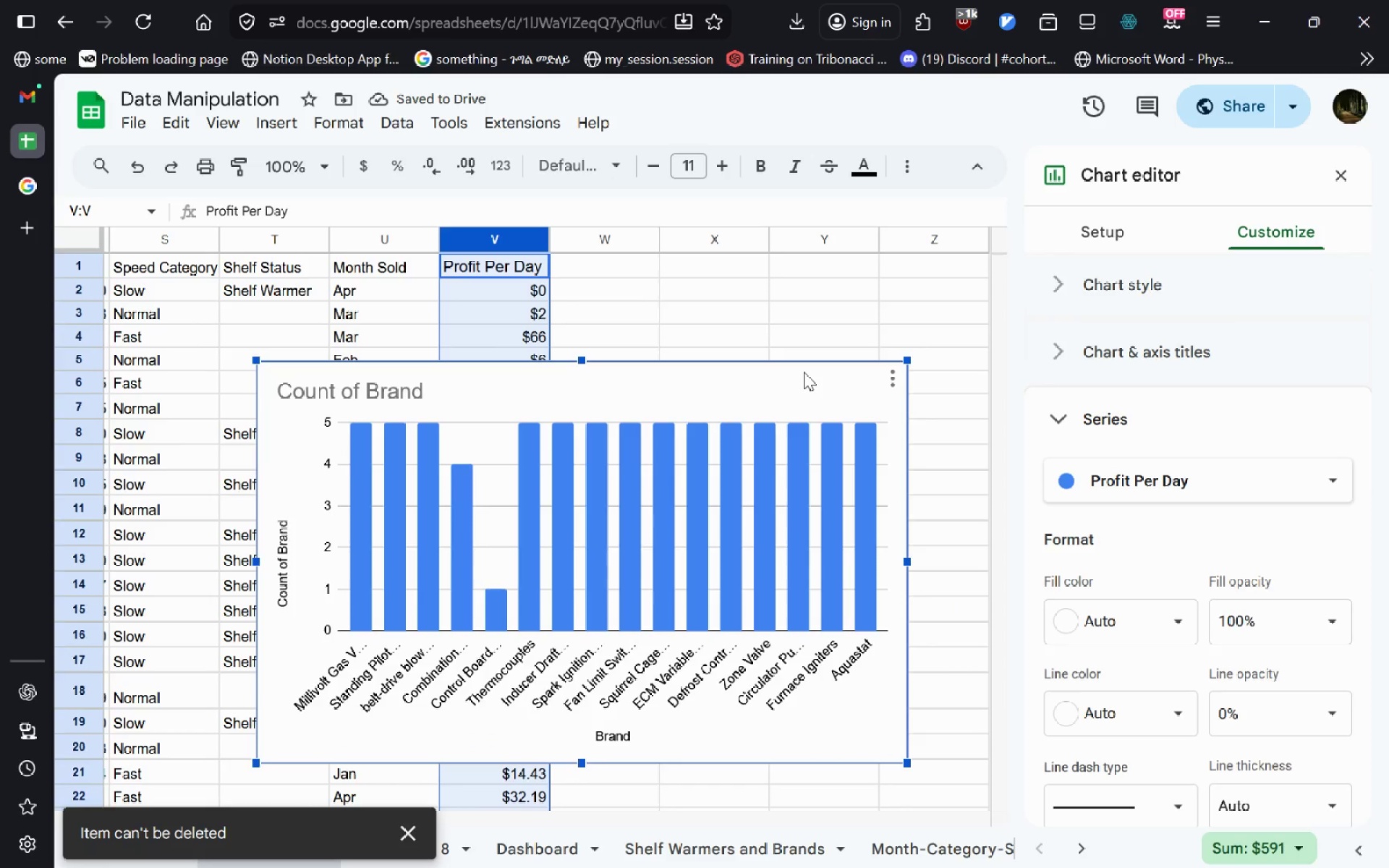 
key(Delete)
 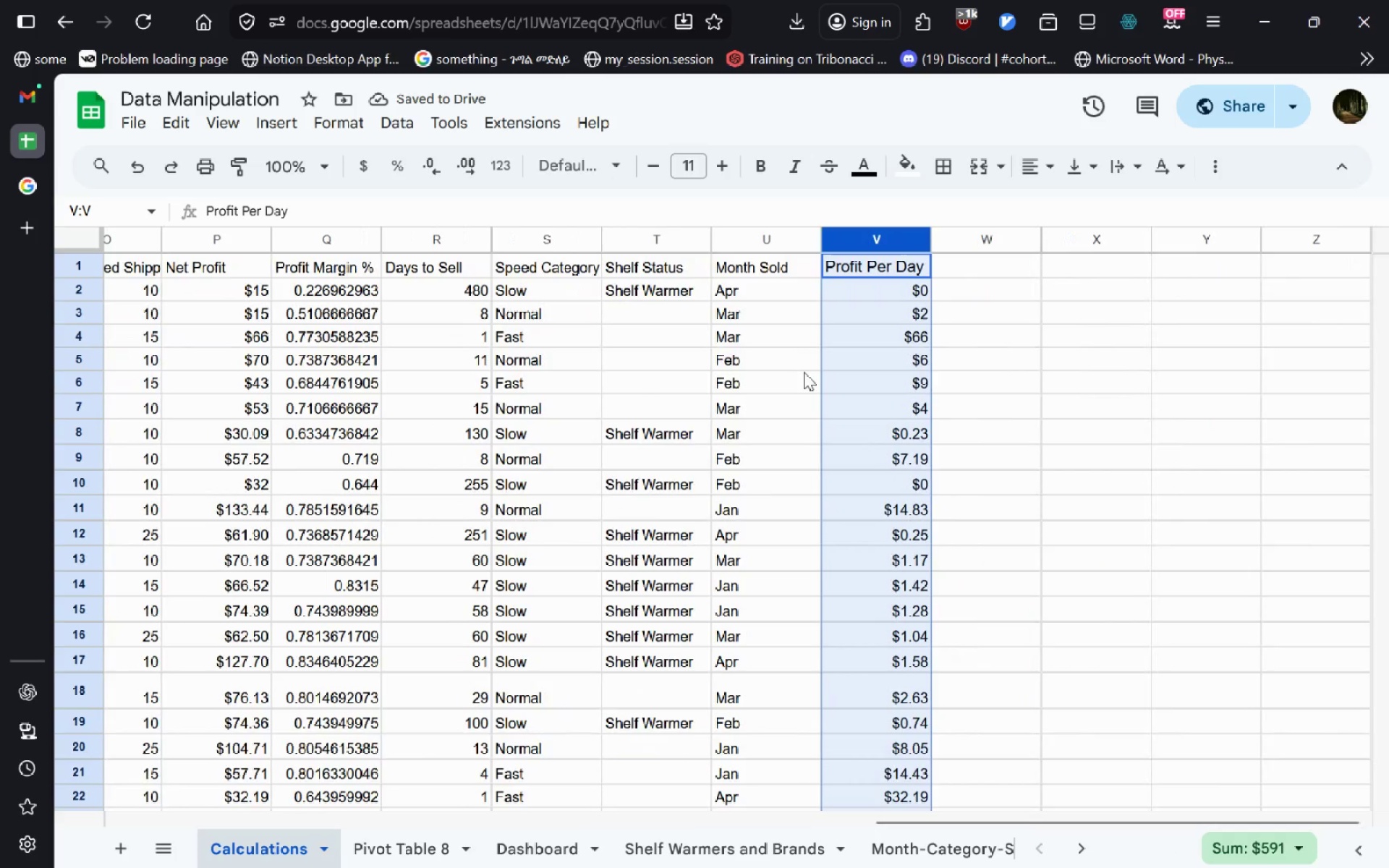 
wait(5.44)
 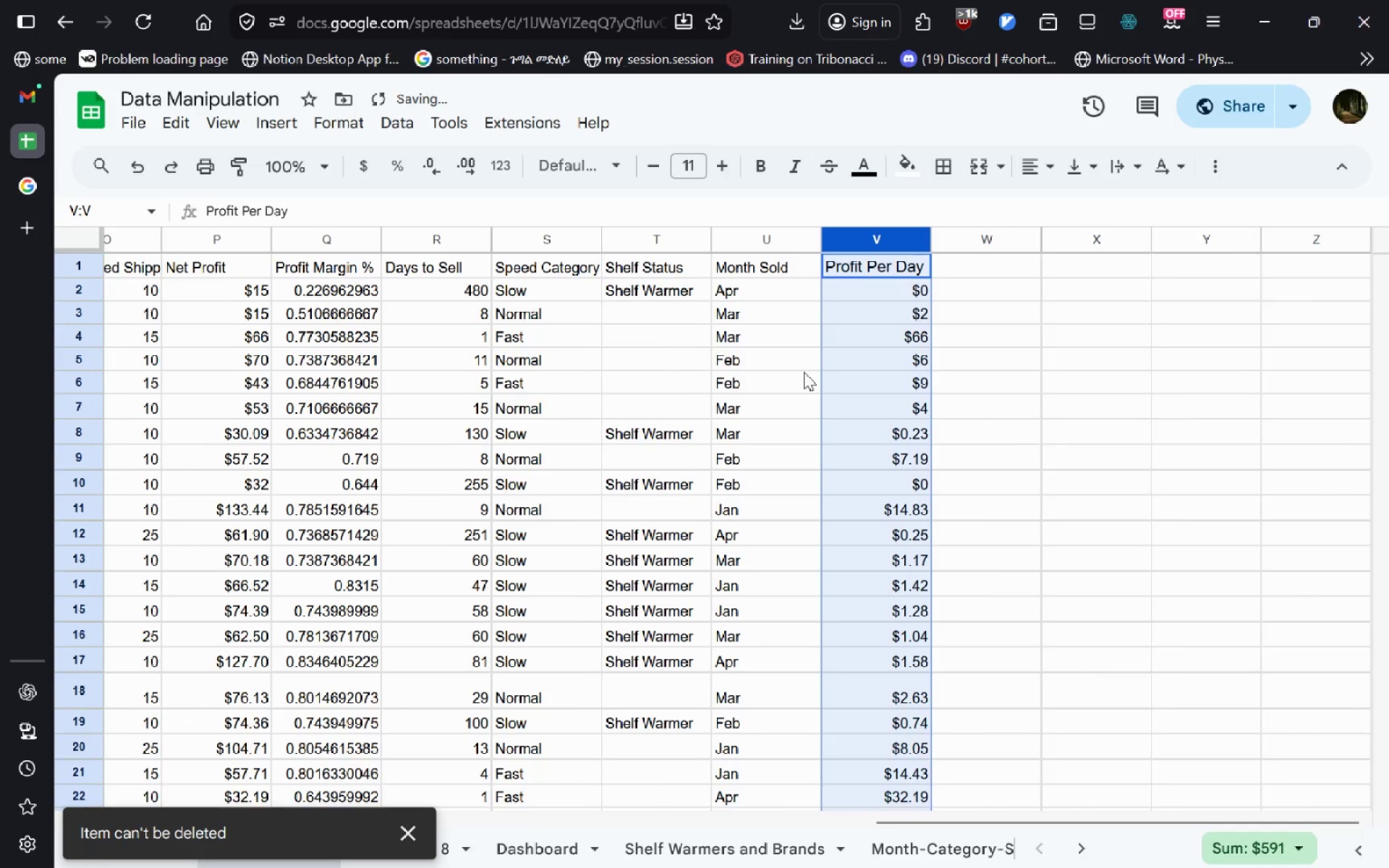 
left_click([279, 124])
 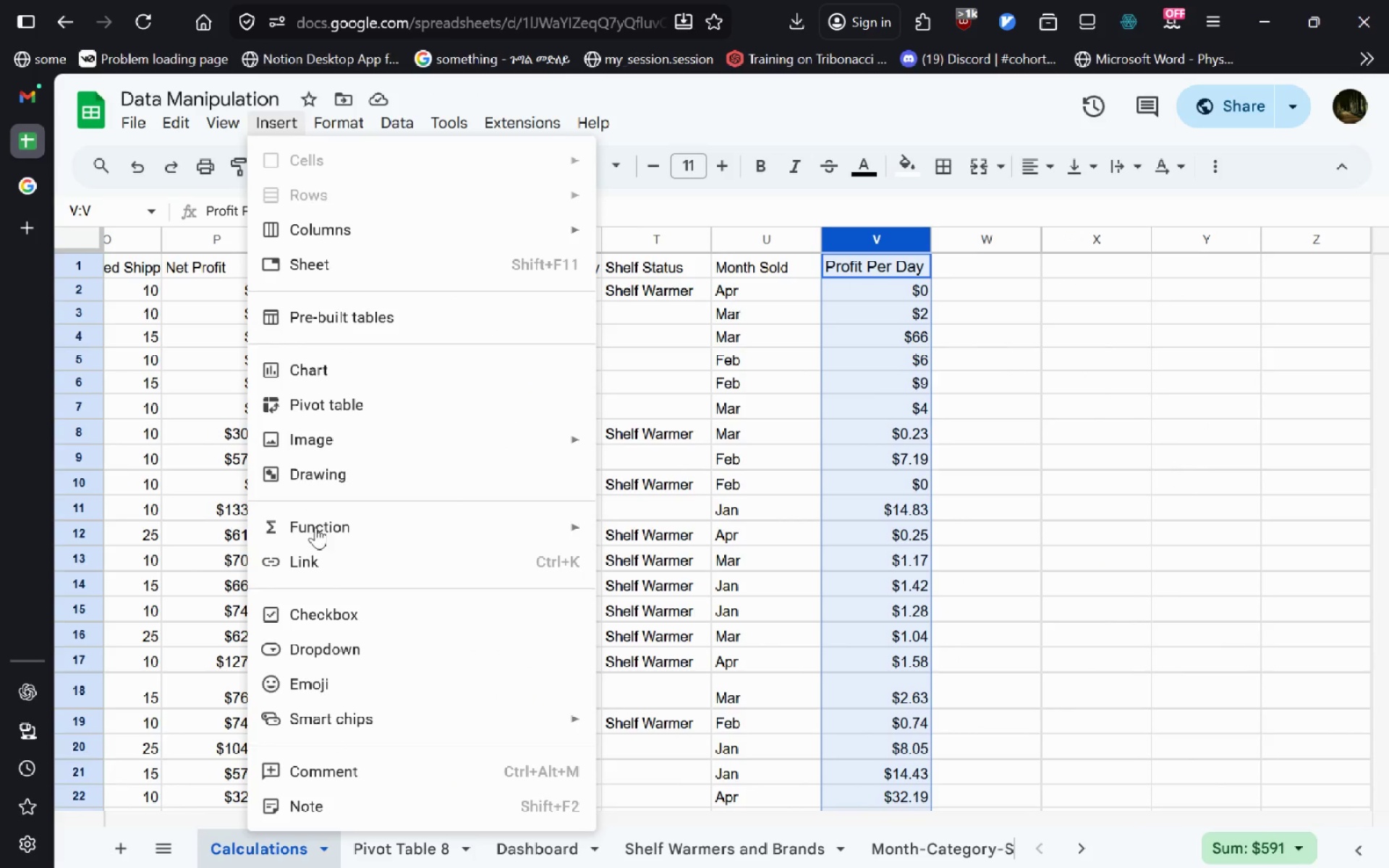 
left_click([325, 377])
 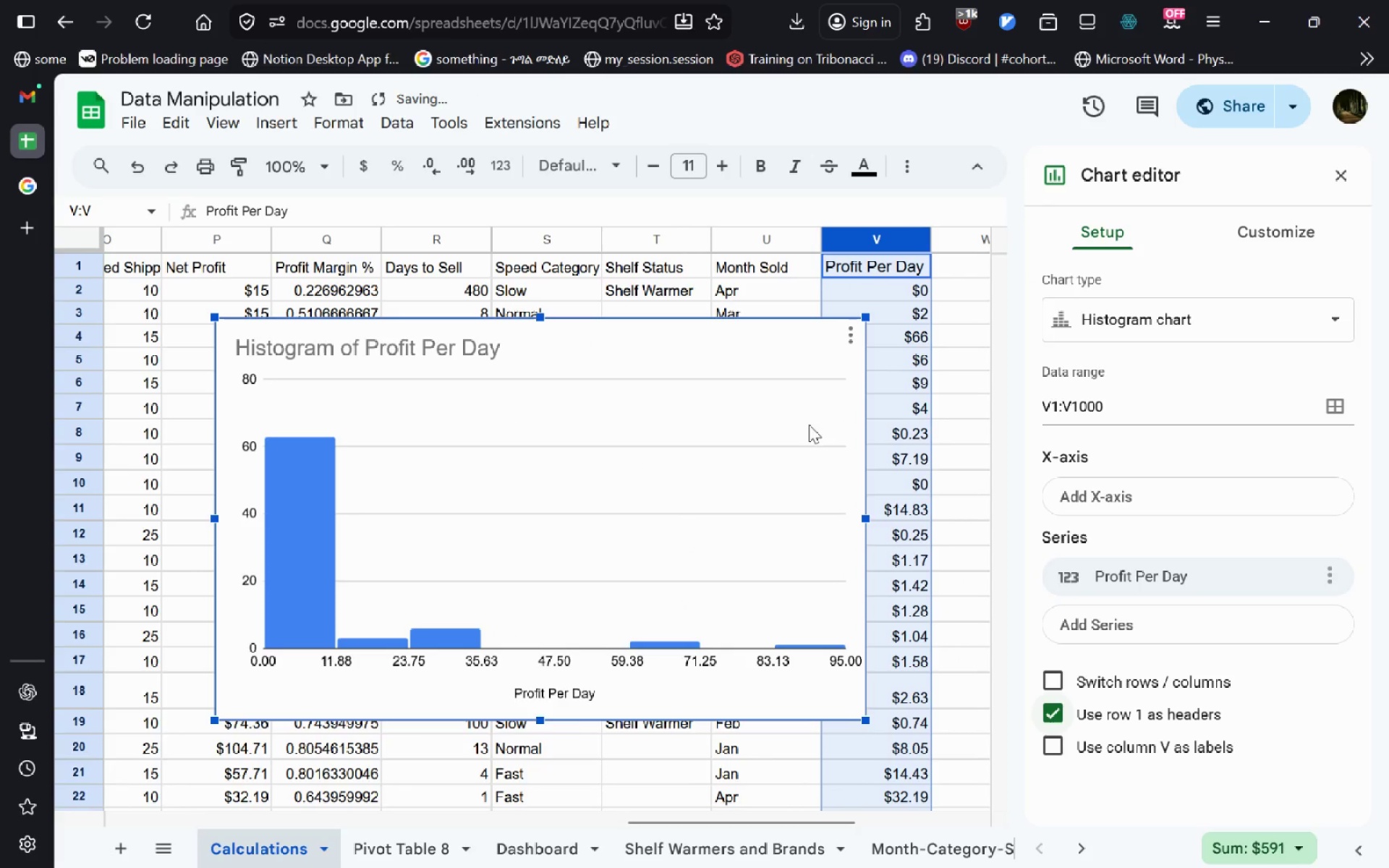 
left_click([1135, 329])
 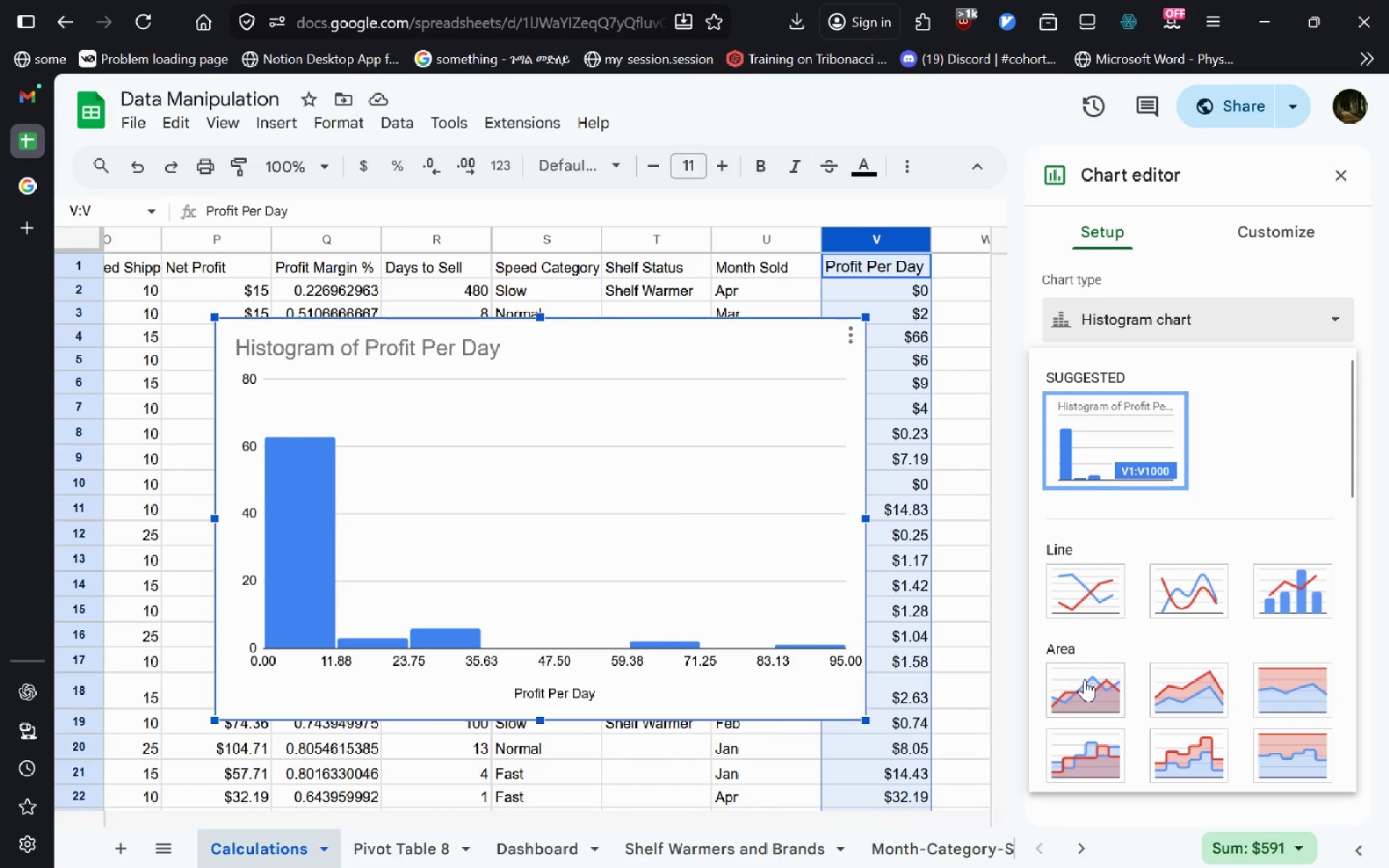 
left_click([1084, 587])
 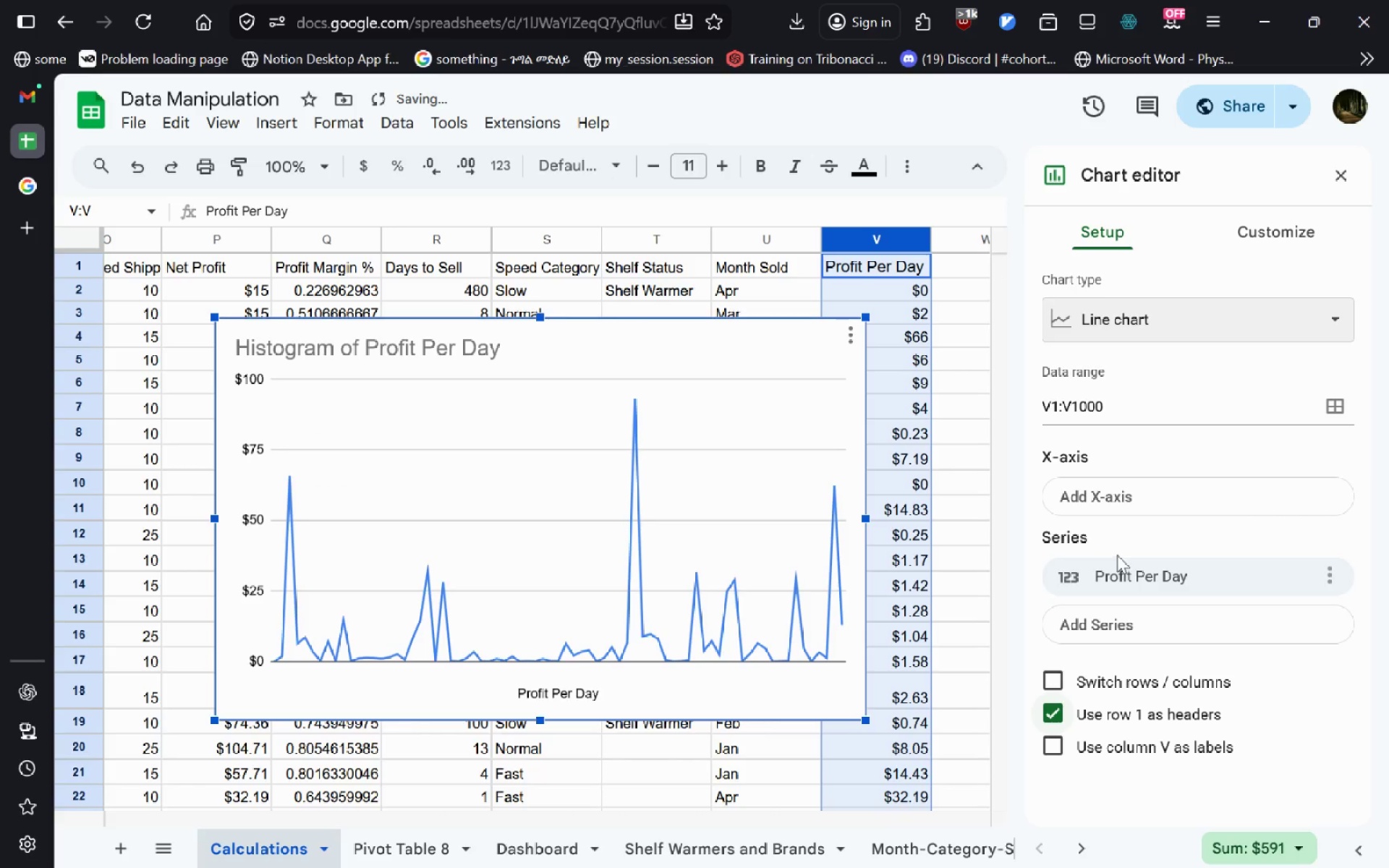 
left_click([1109, 503])
 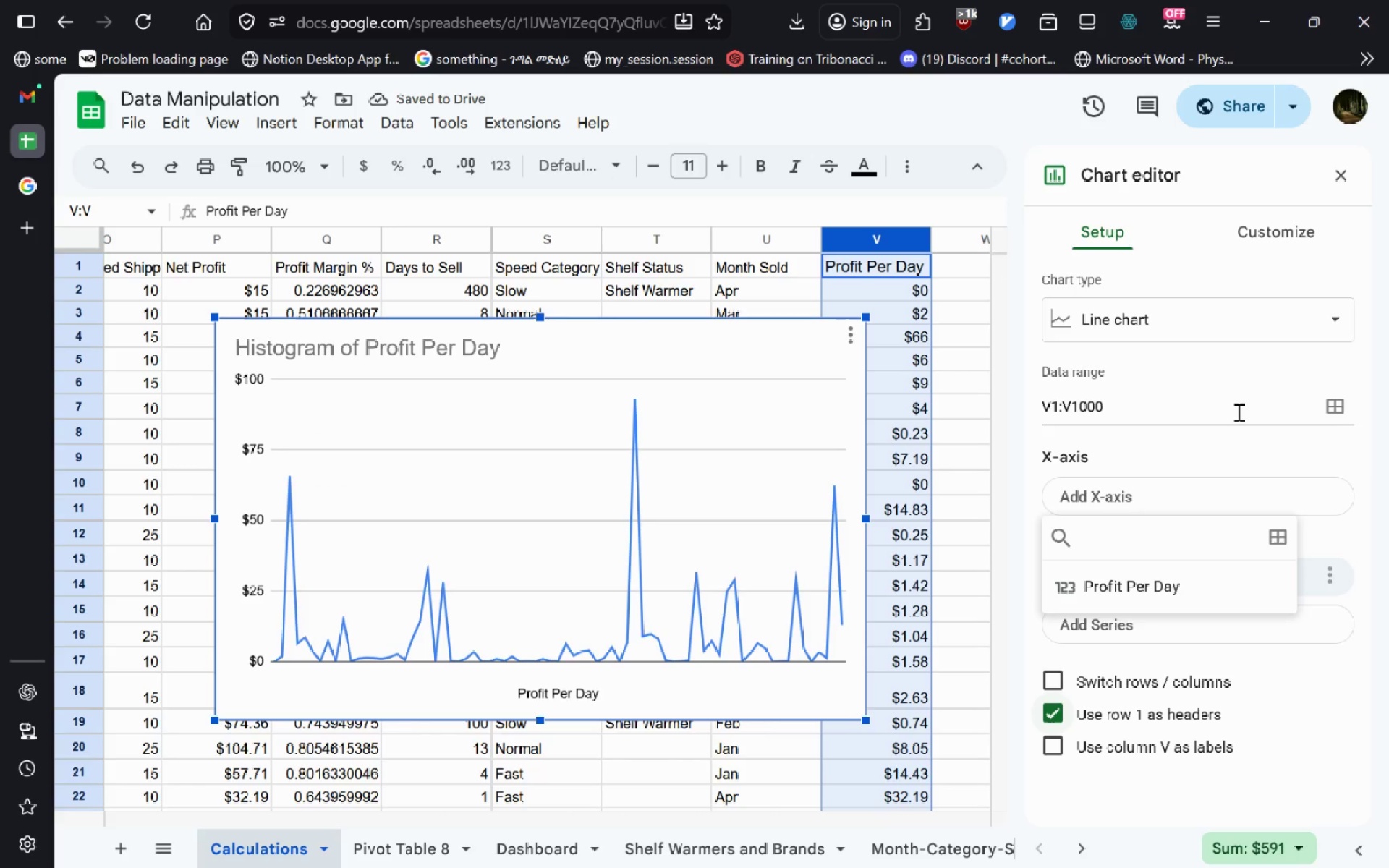 
left_click([1340, 410])
 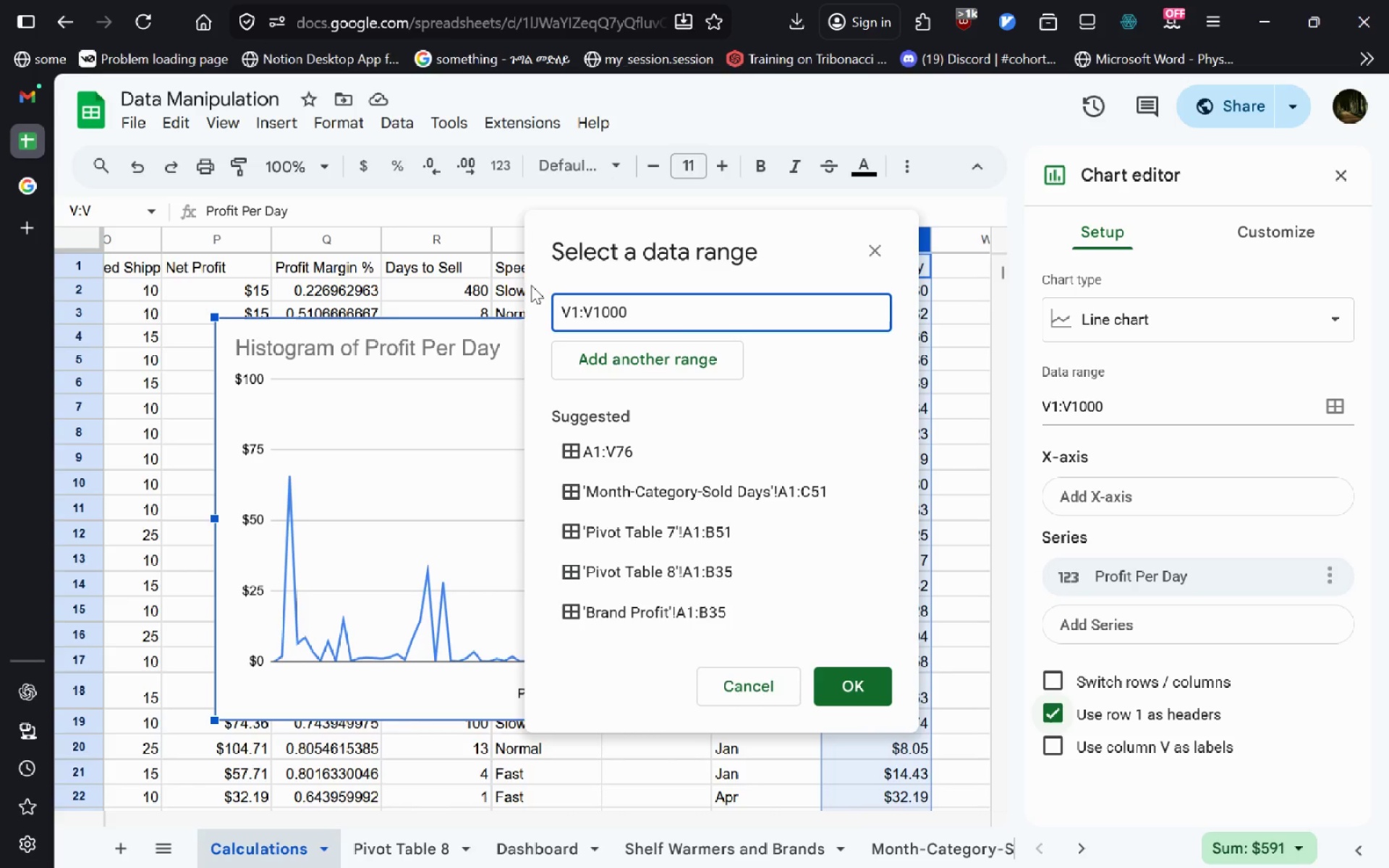 
left_click([859, 694])
 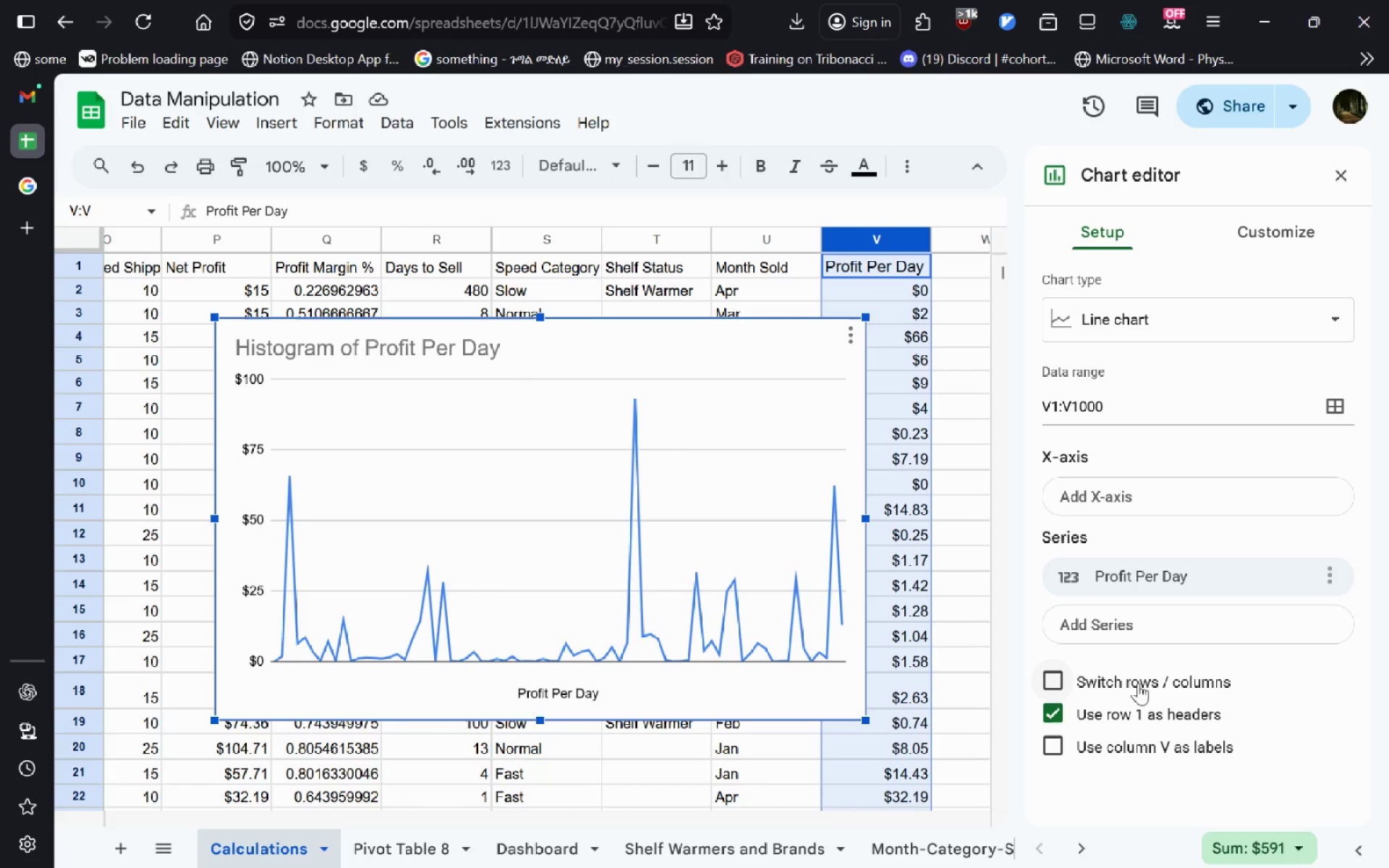 
left_click([1173, 621])
 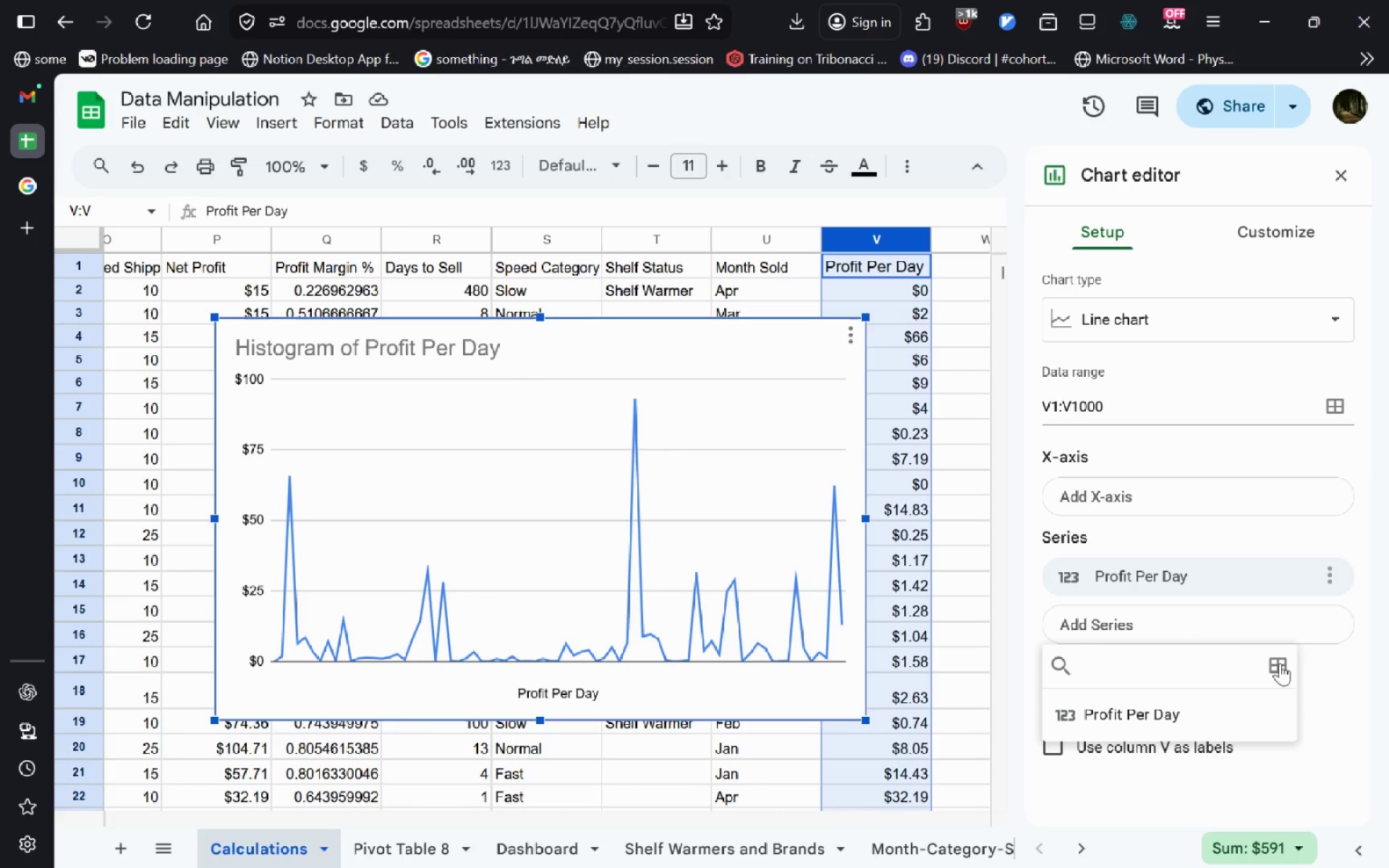 
left_click([1280, 664])
 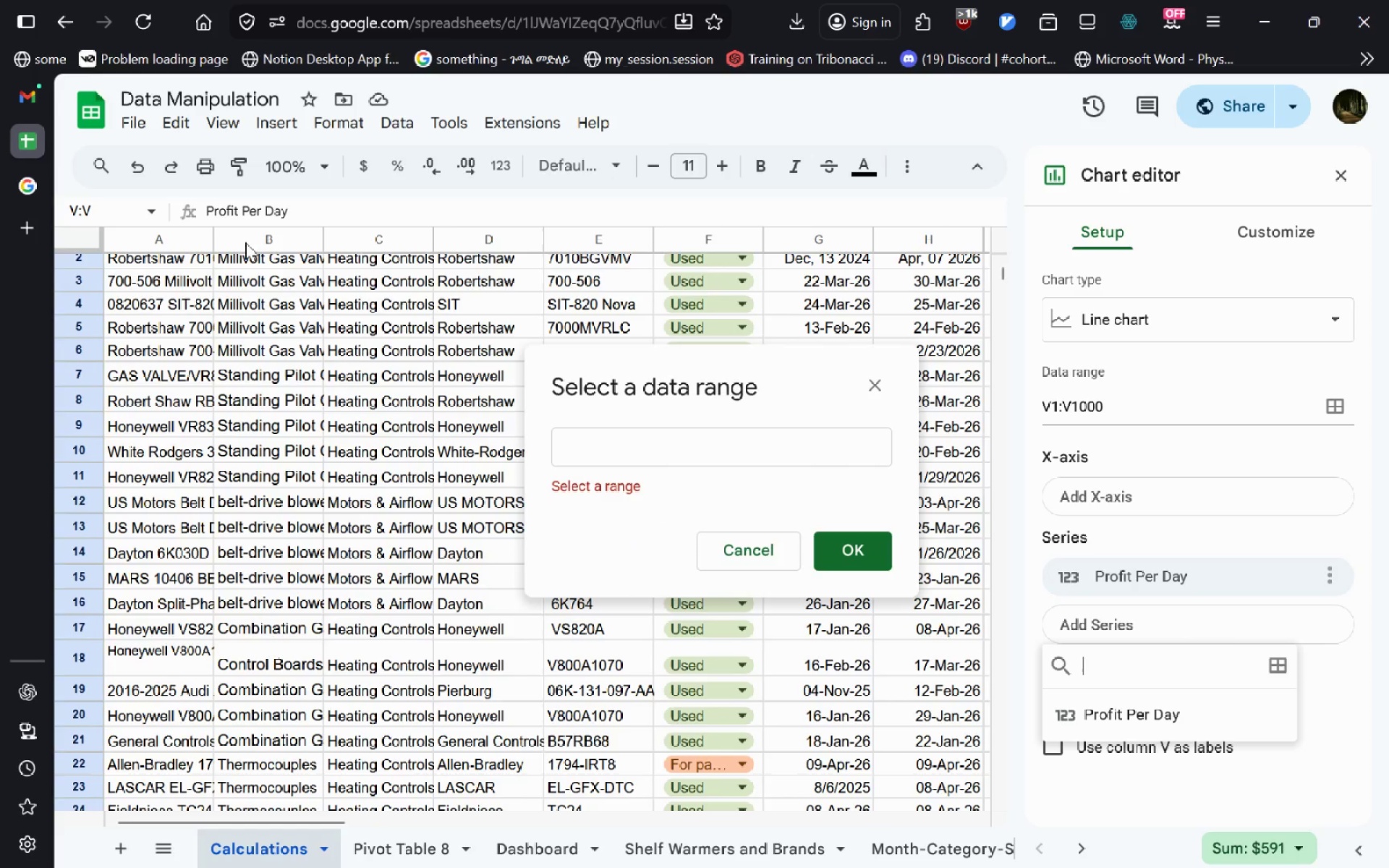 
left_click([245, 242])
 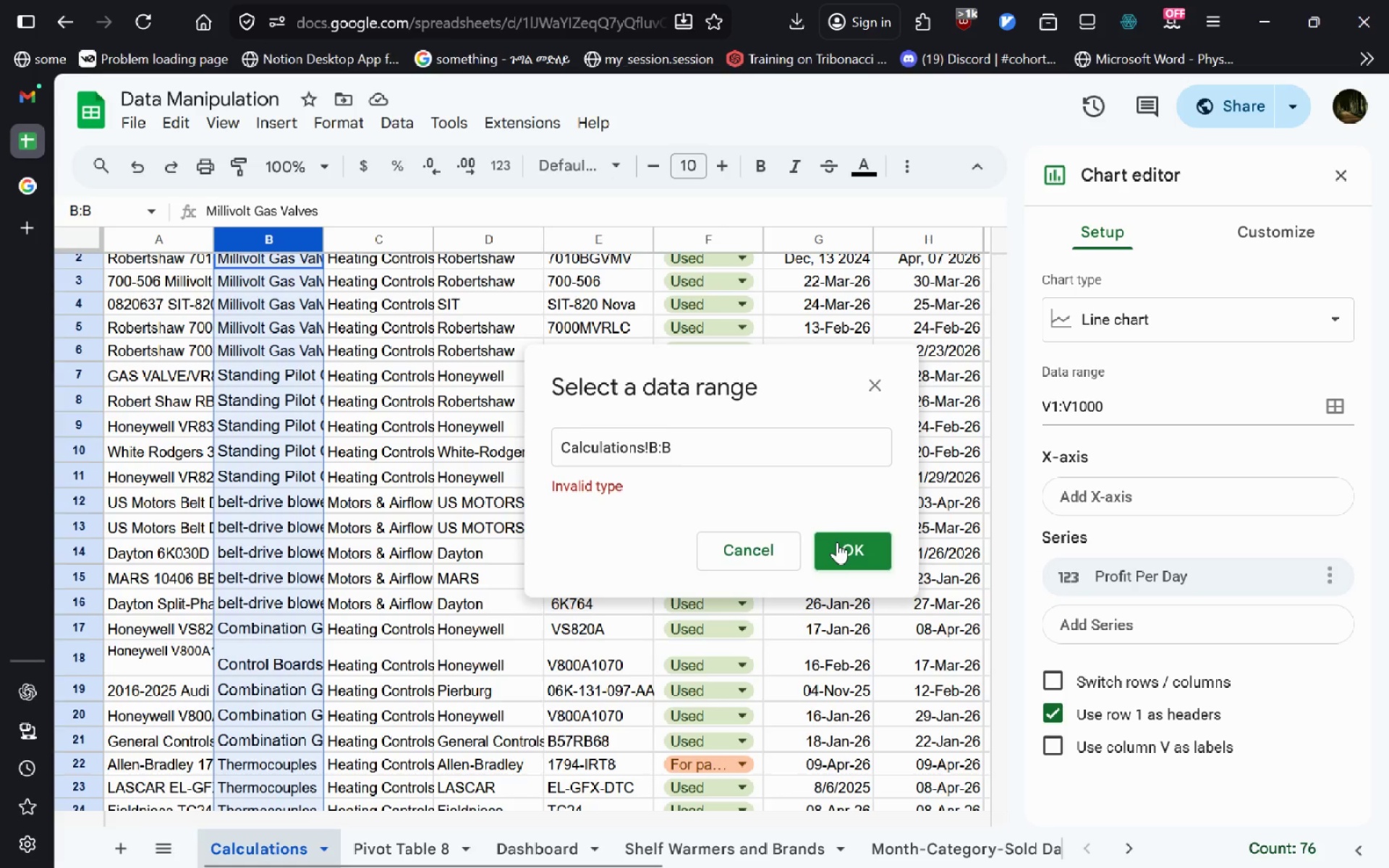 
left_click([850, 545])
 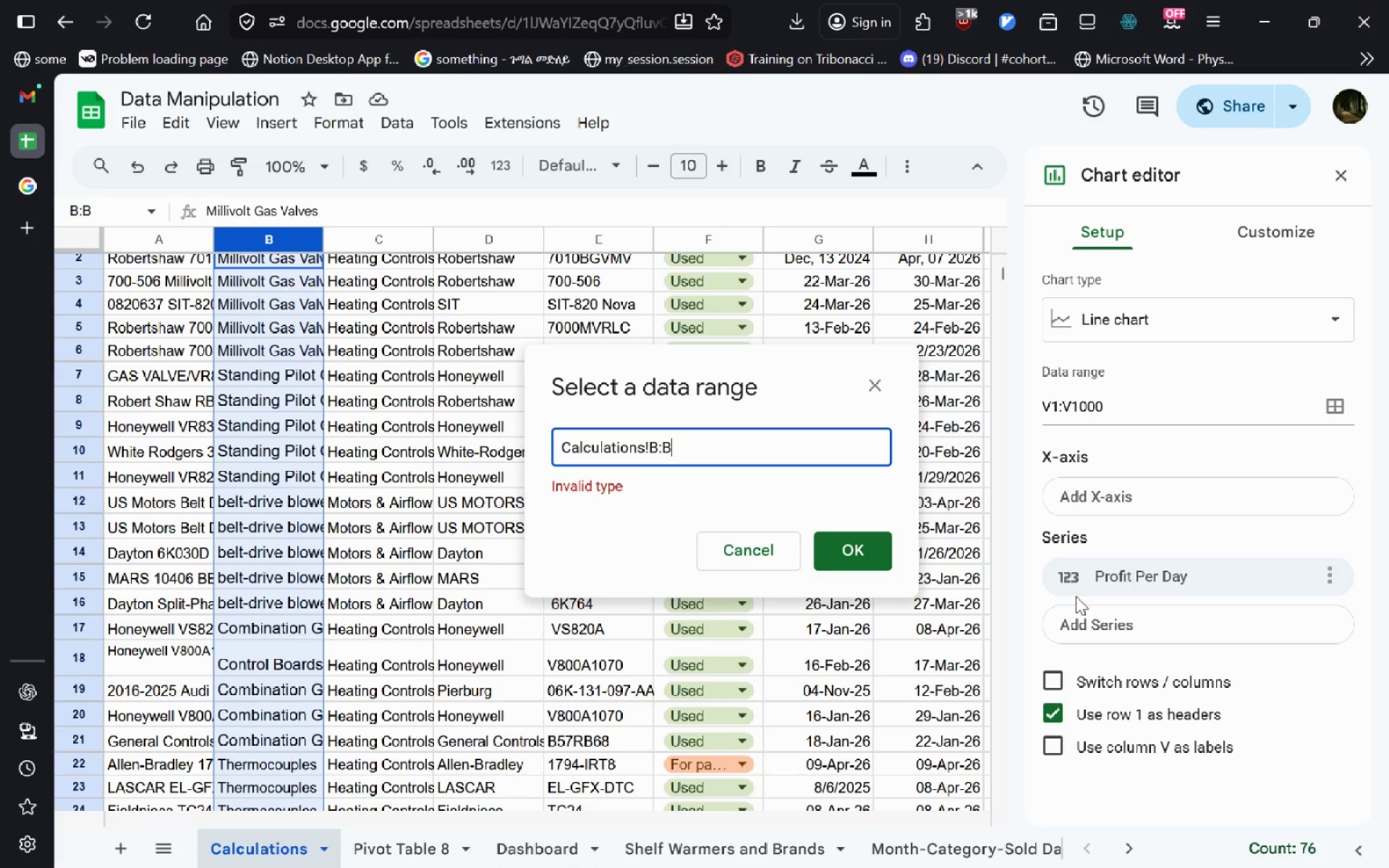 
wait(5.09)
 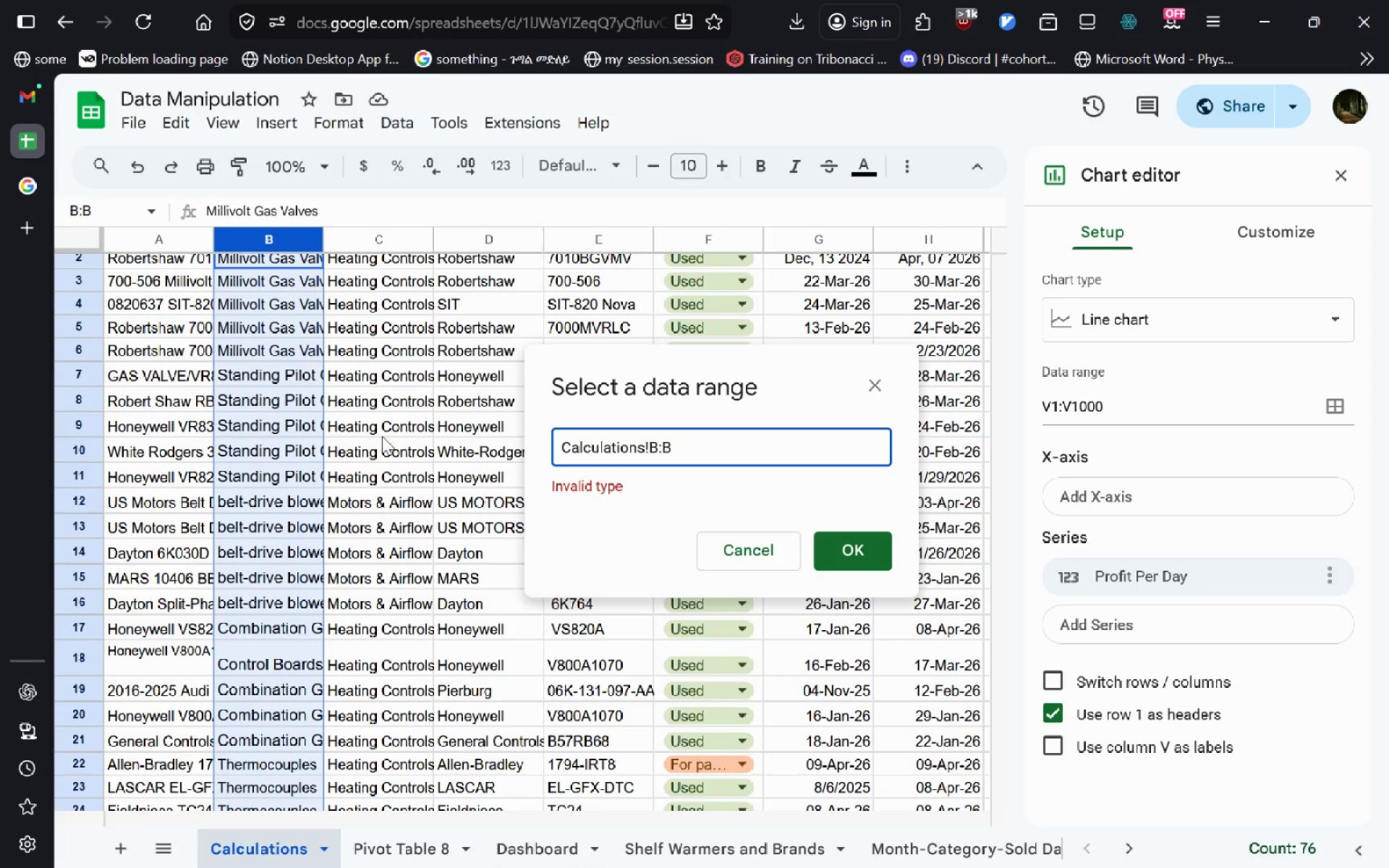 
left_click([1332, 413])
 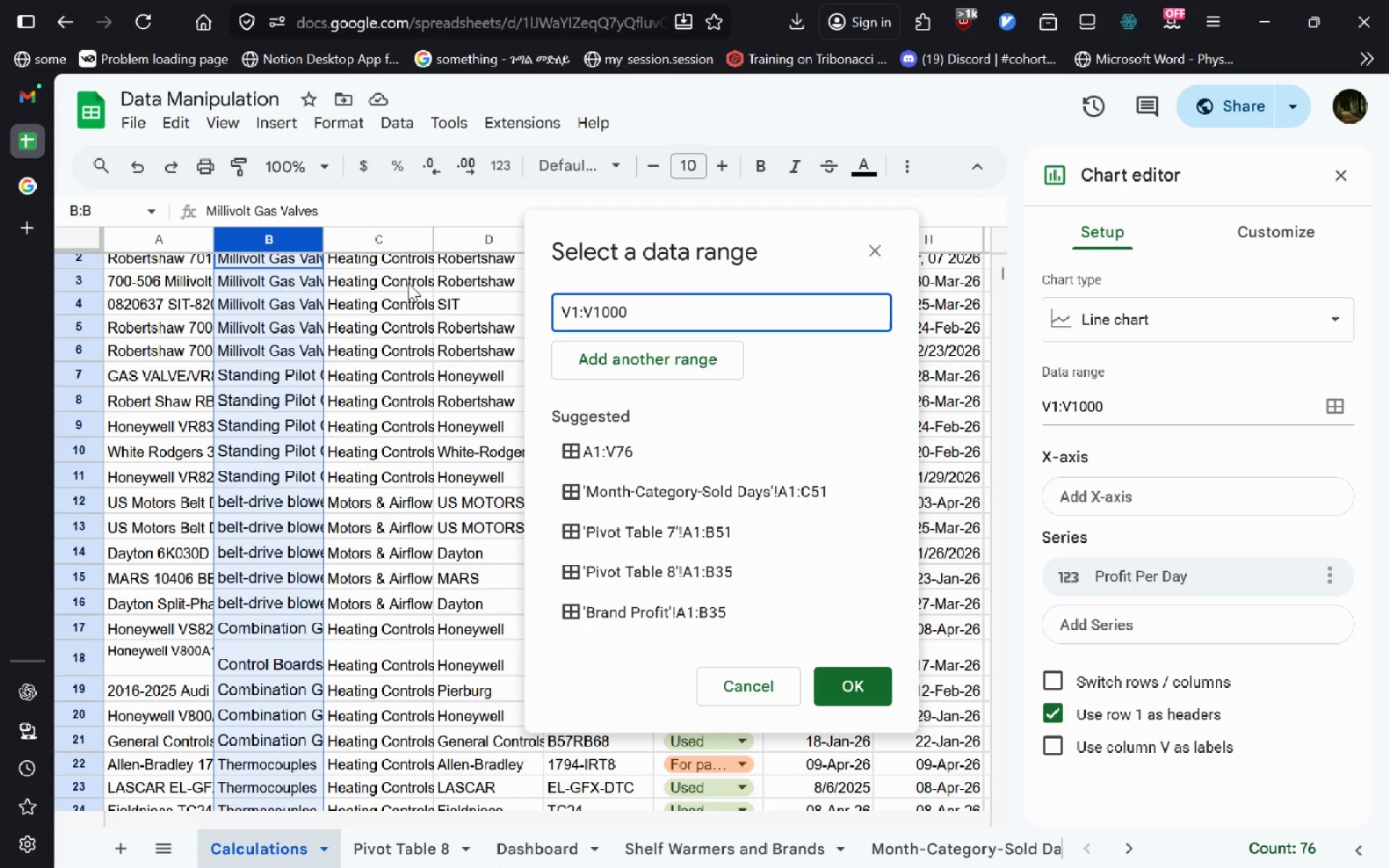 
left_click([278, 246])
 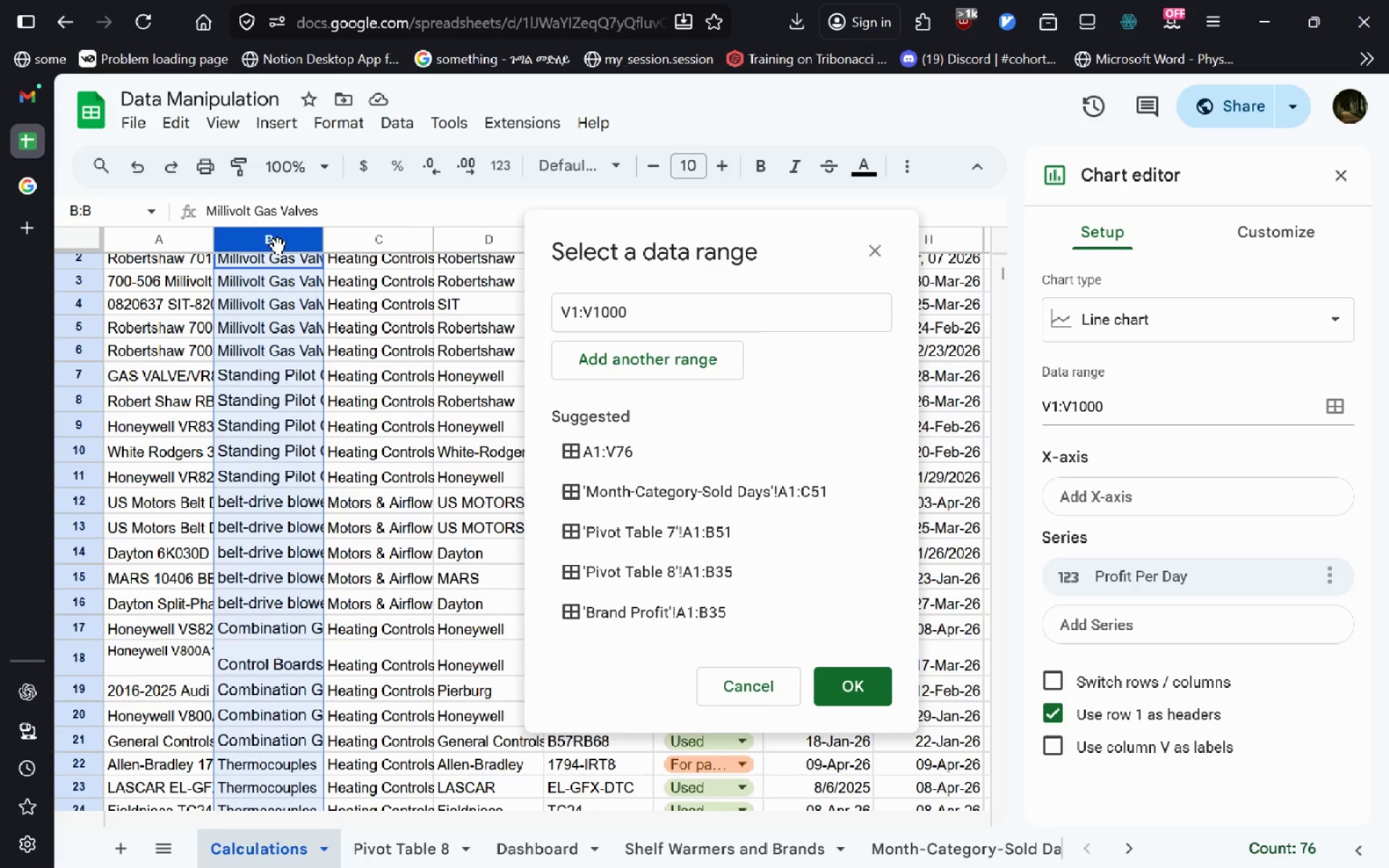 
left_click([278, 246])
 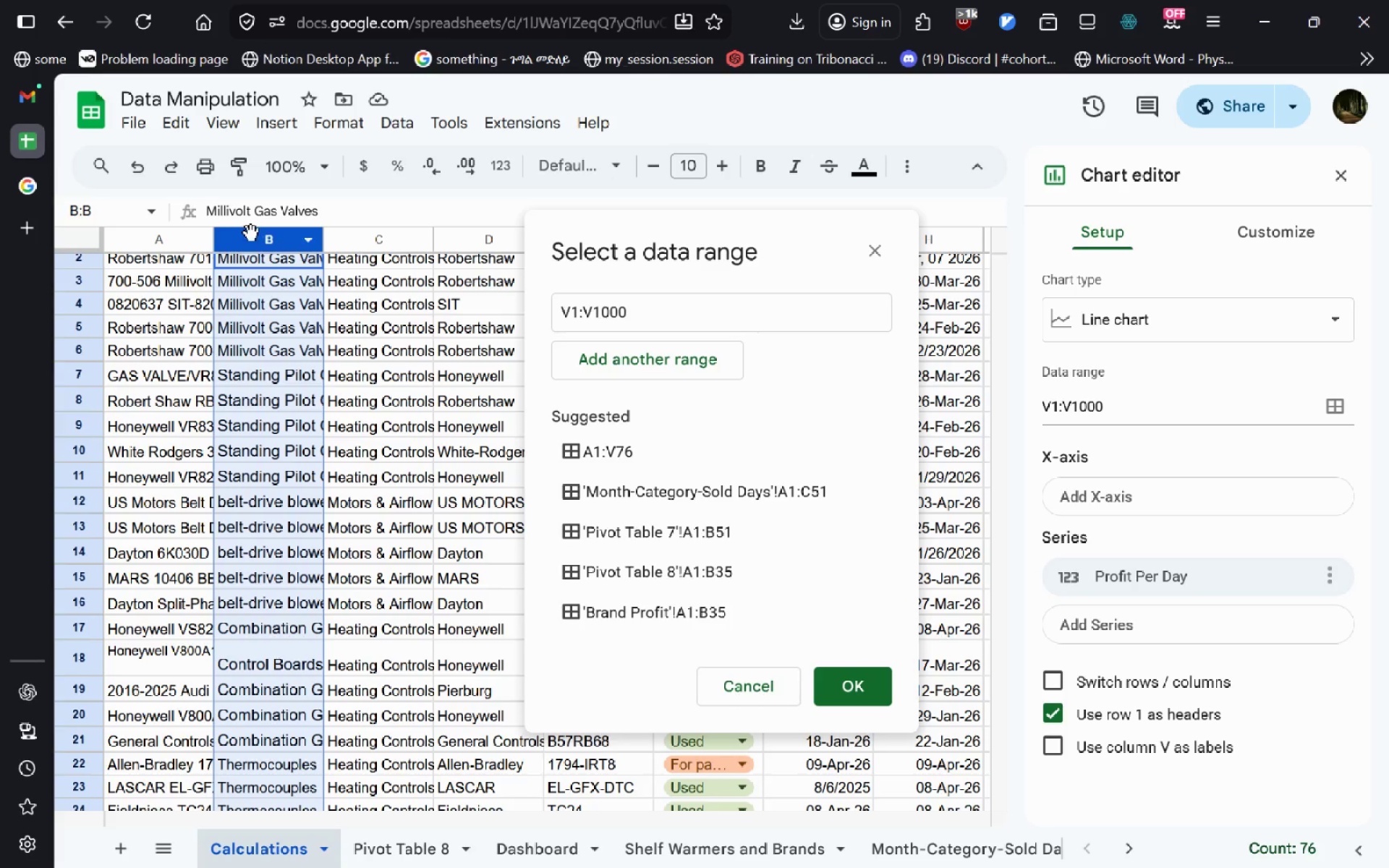 
left_click([252, 241])
 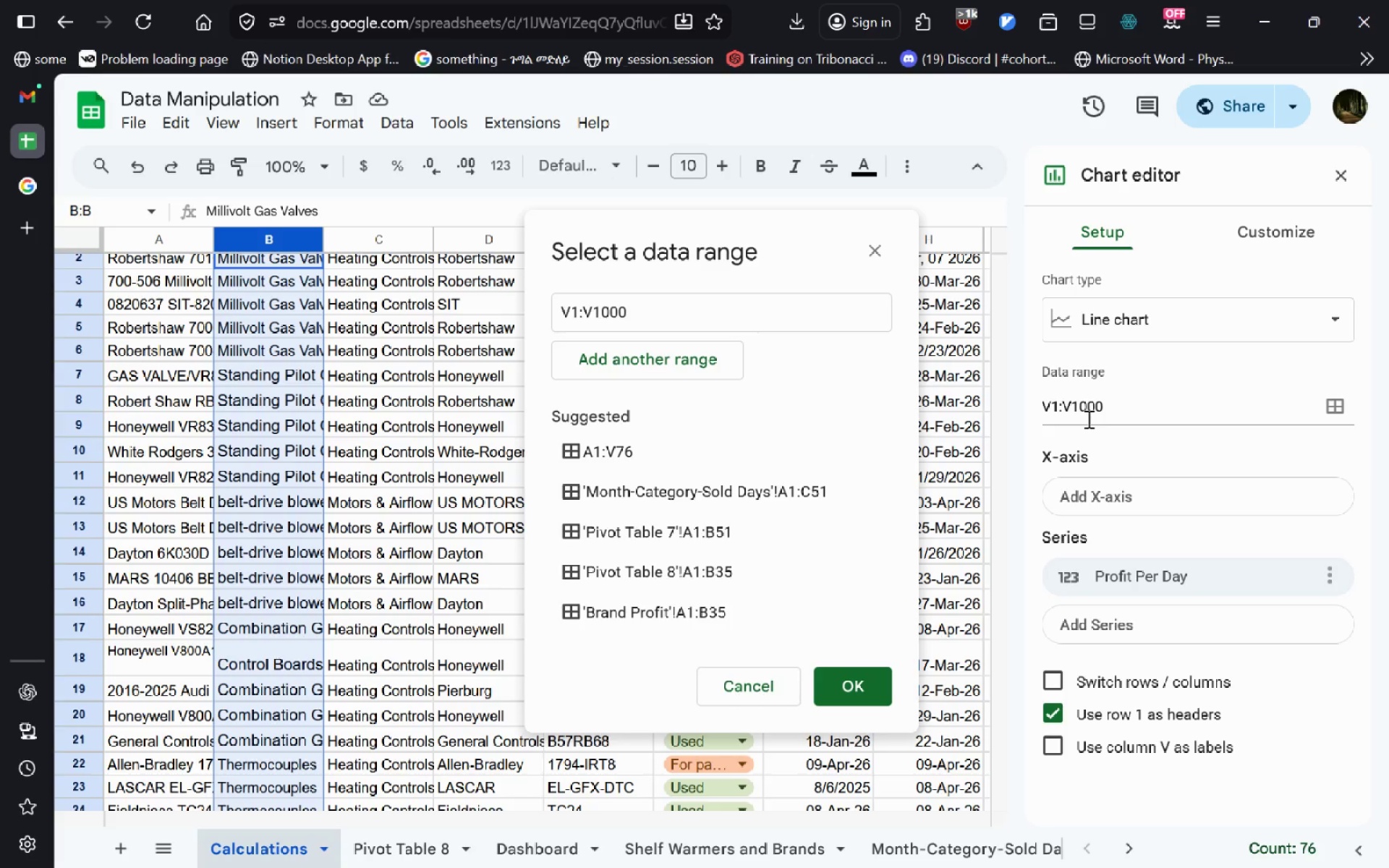 
double_click([1087, 419])
 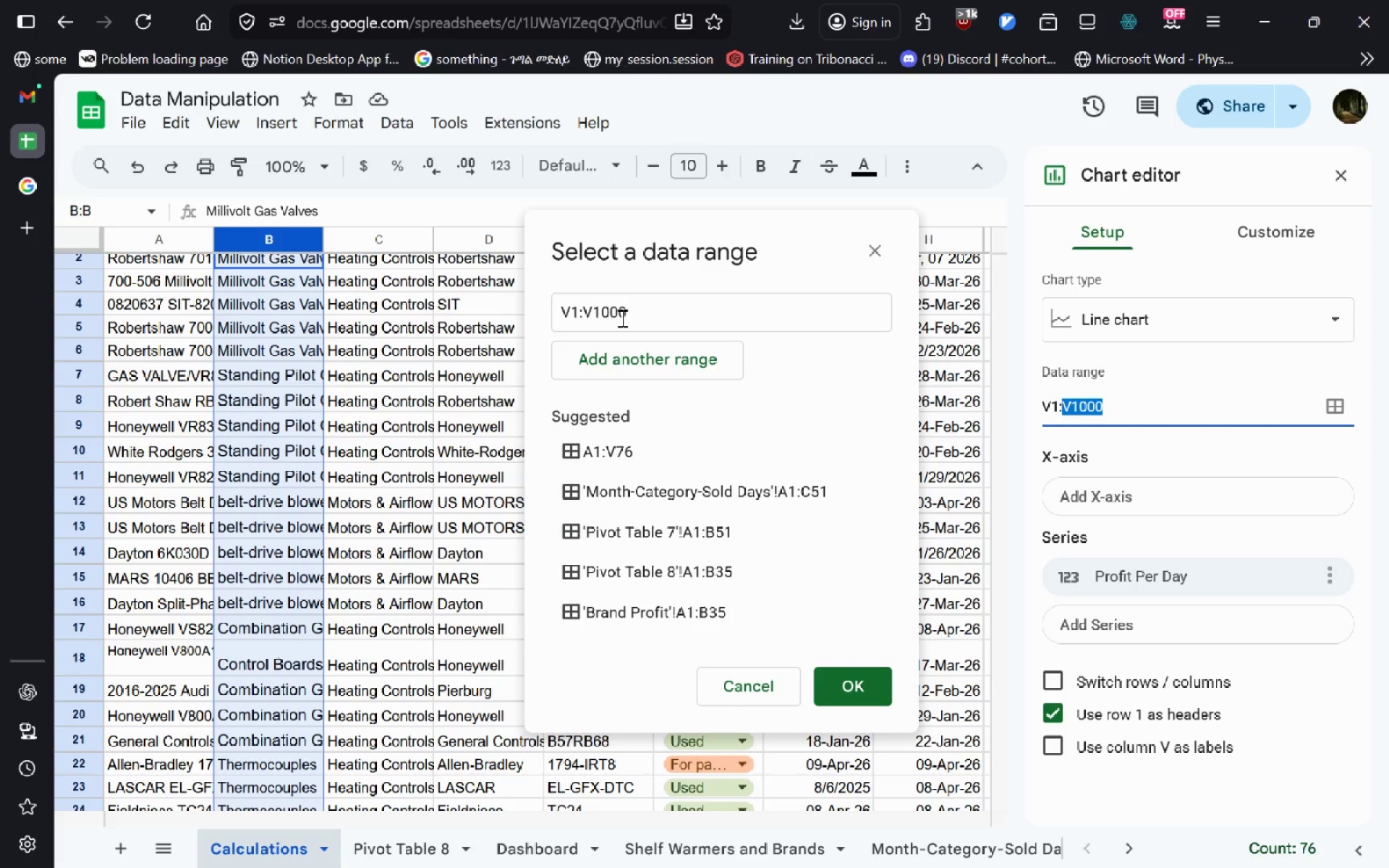 
left_click_drag(start_coordinate=[621, 318], to_coordinate=[385, 307])
 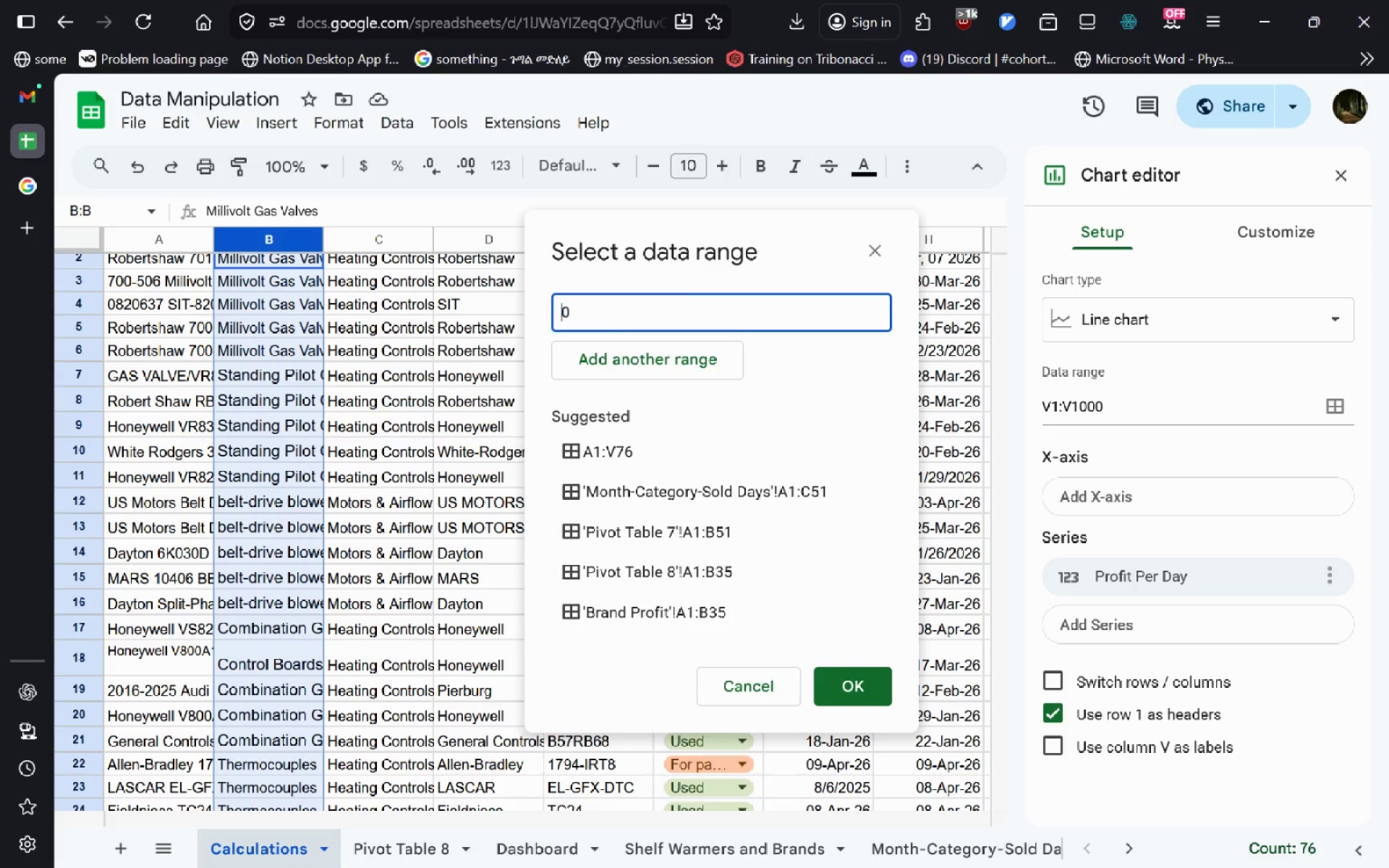 
key(Backspace)
 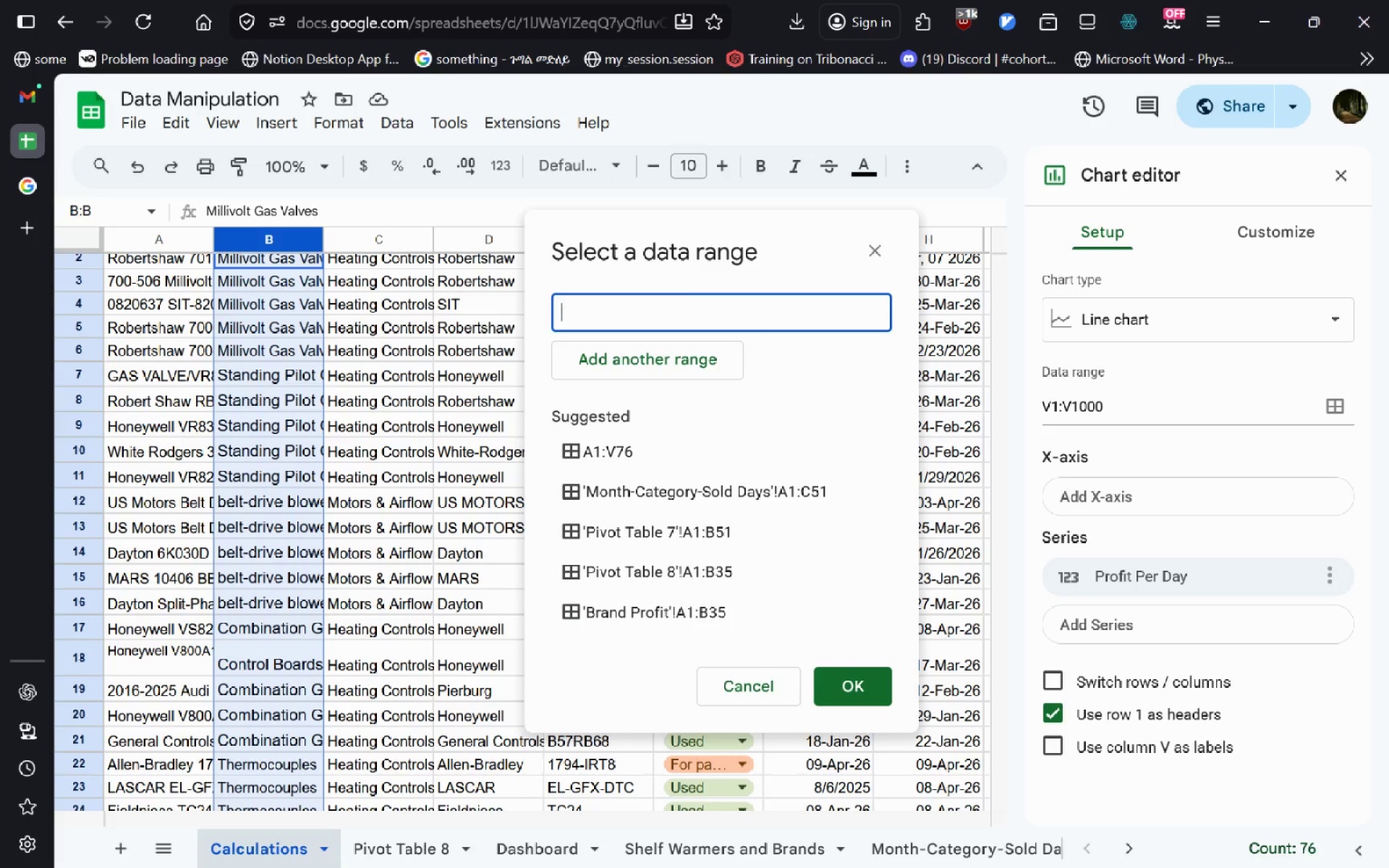 
key(Delete)
 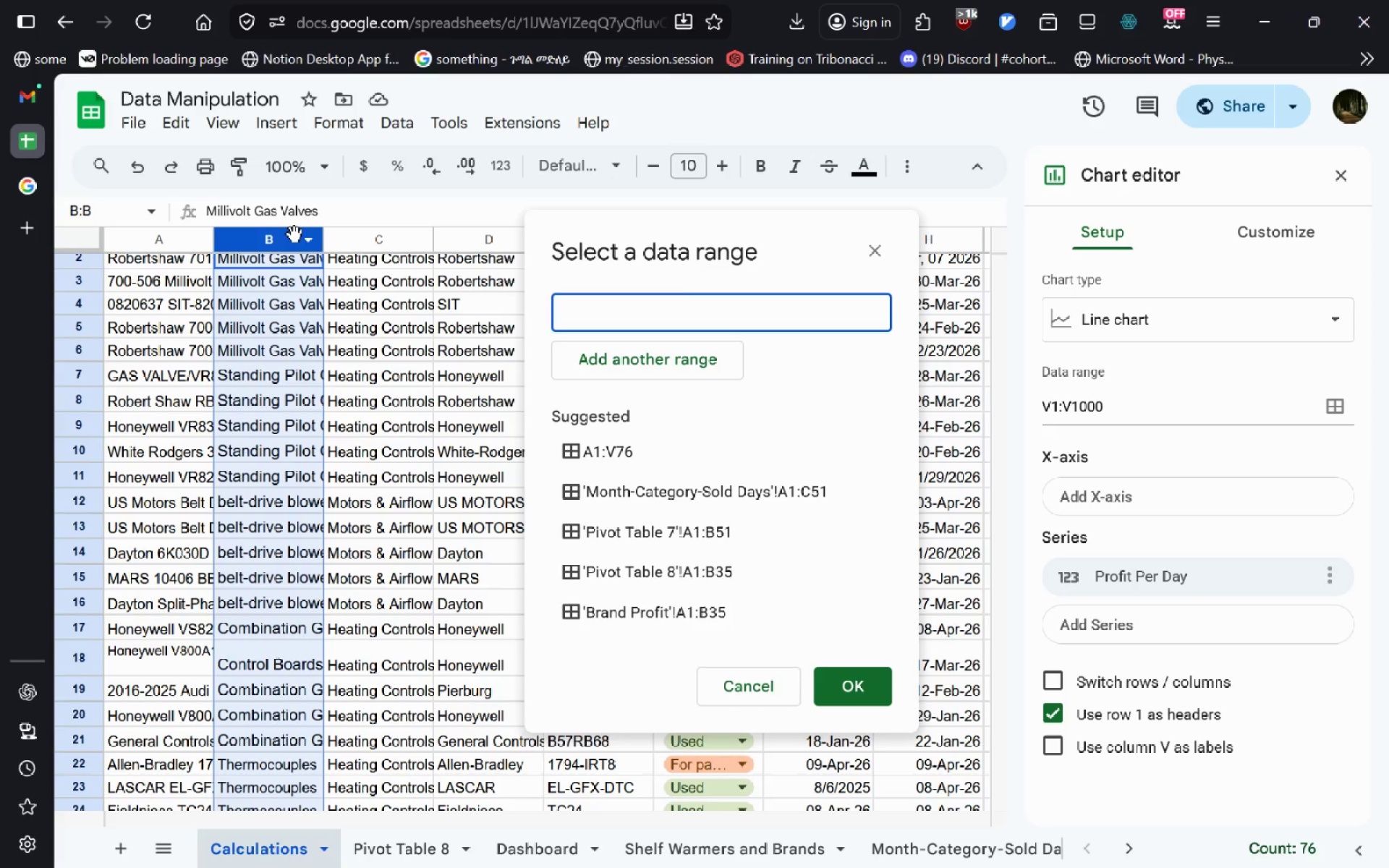 
left_click([294, 234])
 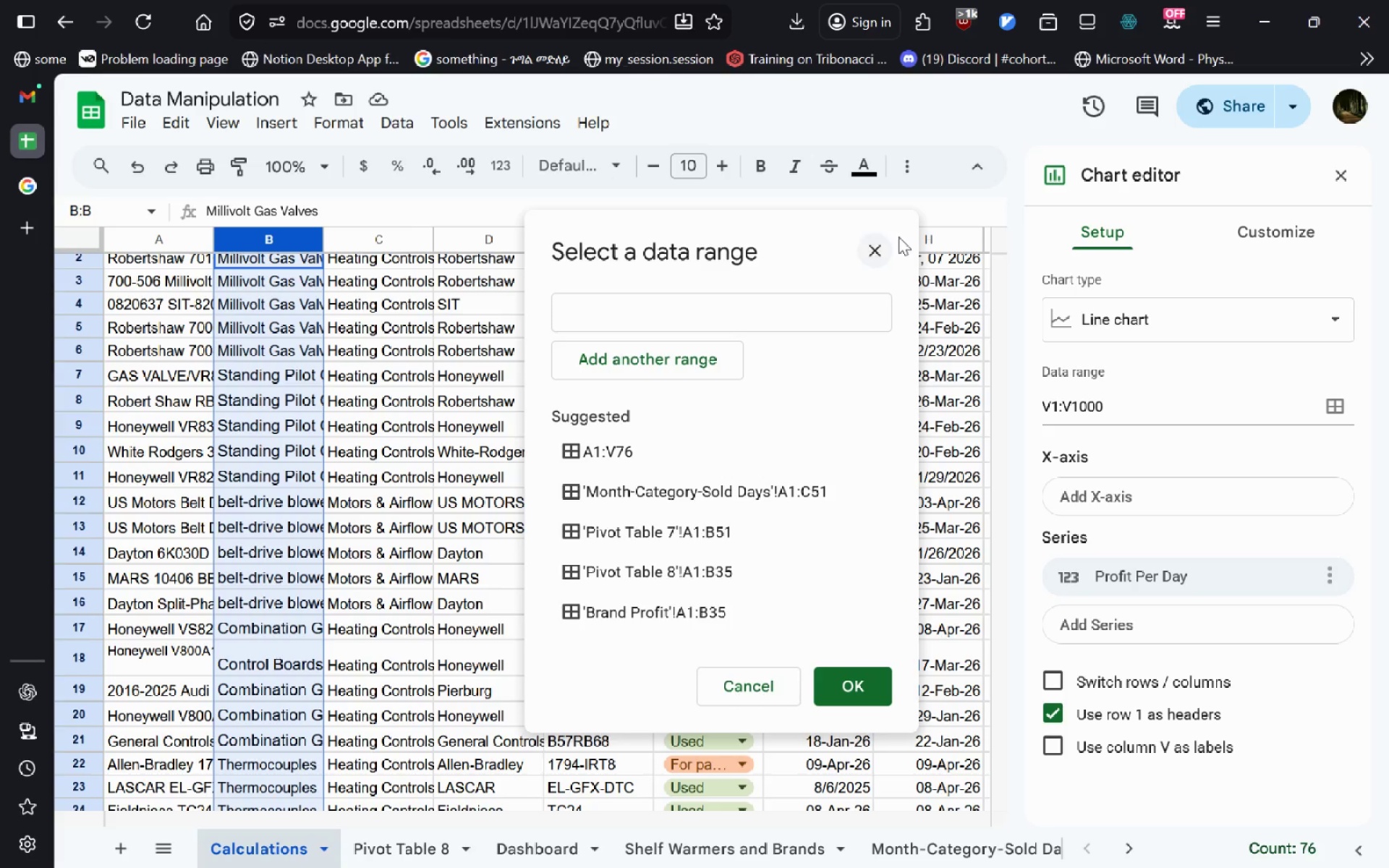 
left_click([866, 243])
 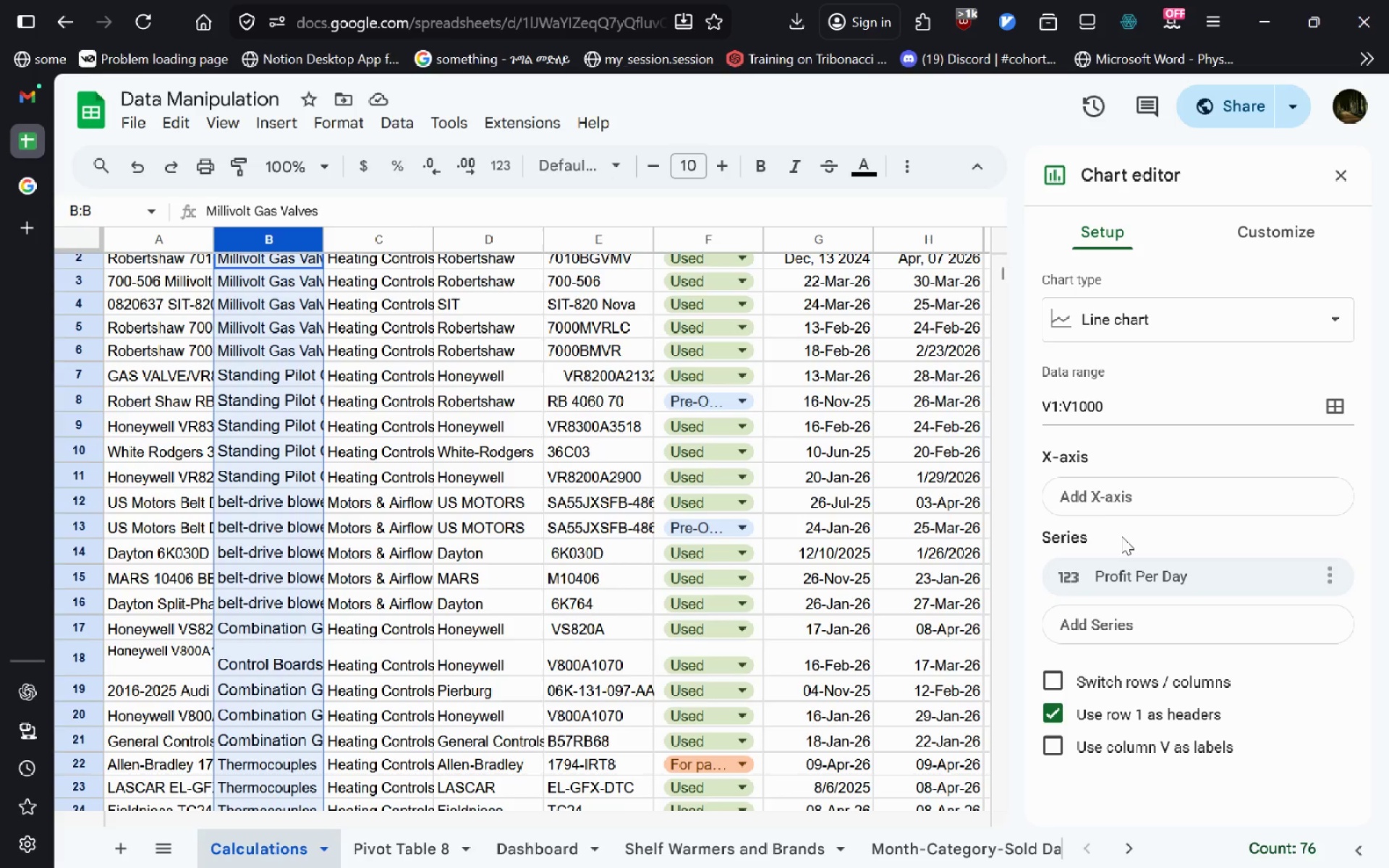 
left_click([1128, 506])
 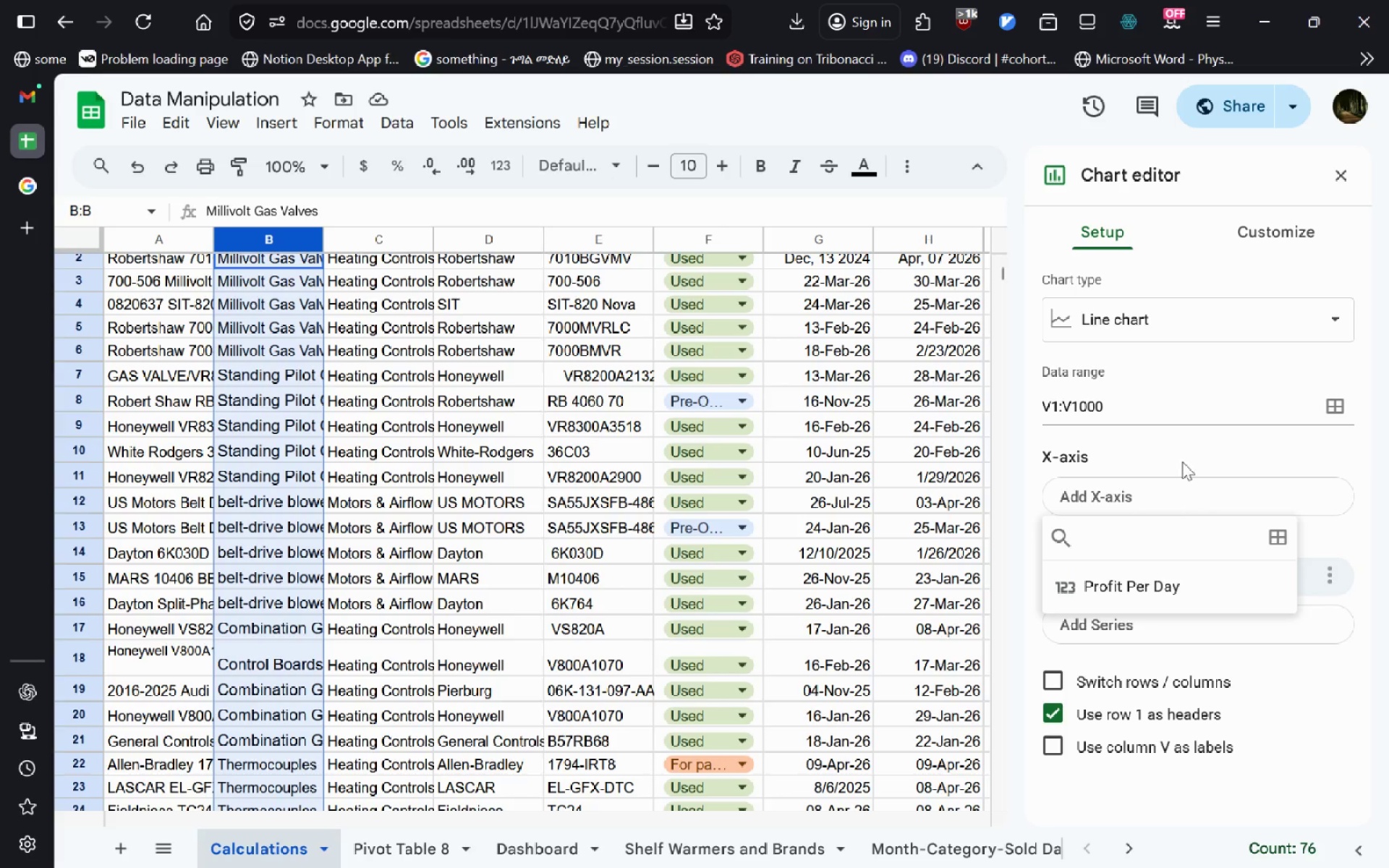 
left_click([1192, 454])
 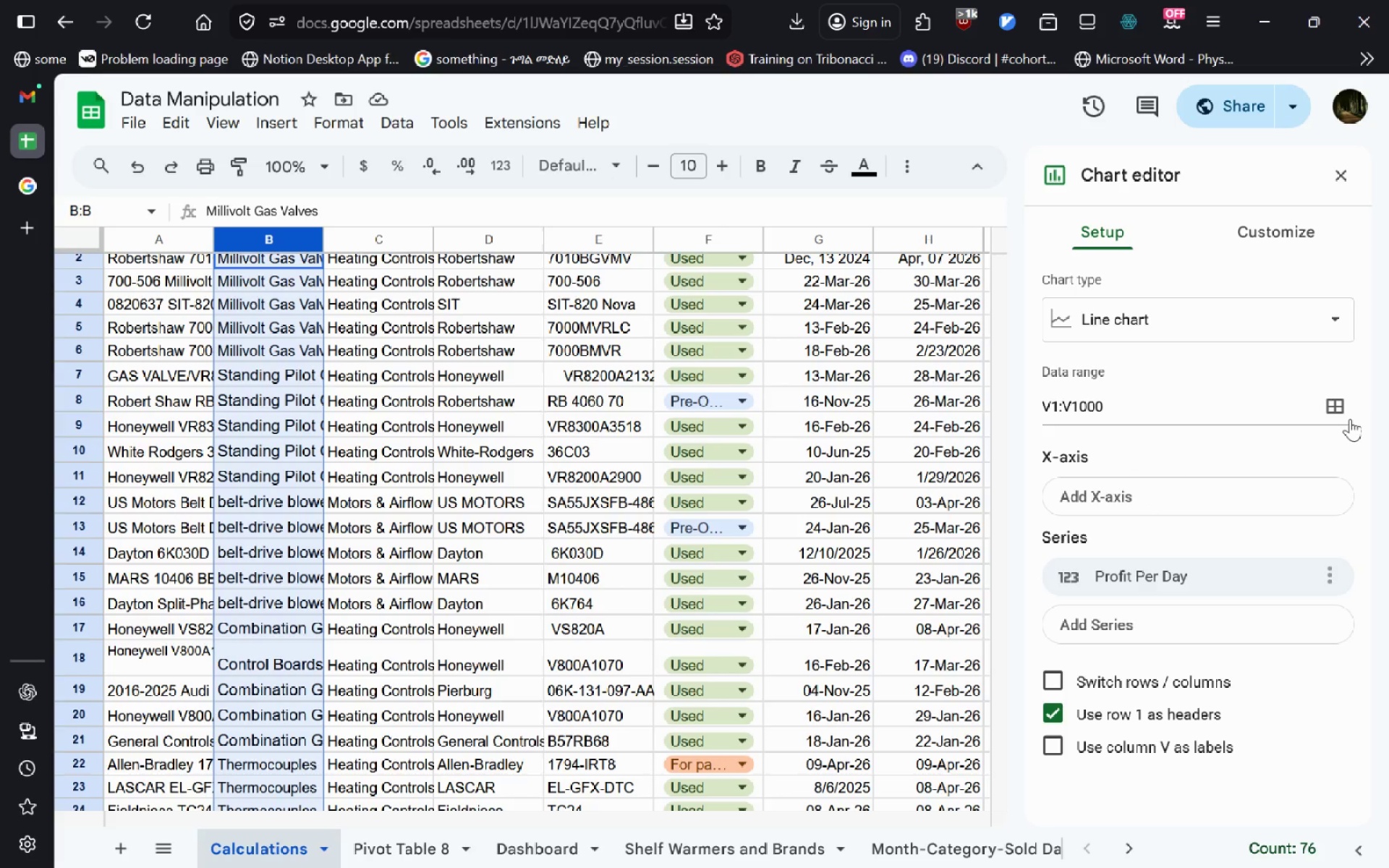 
left_click([1349, 417])
 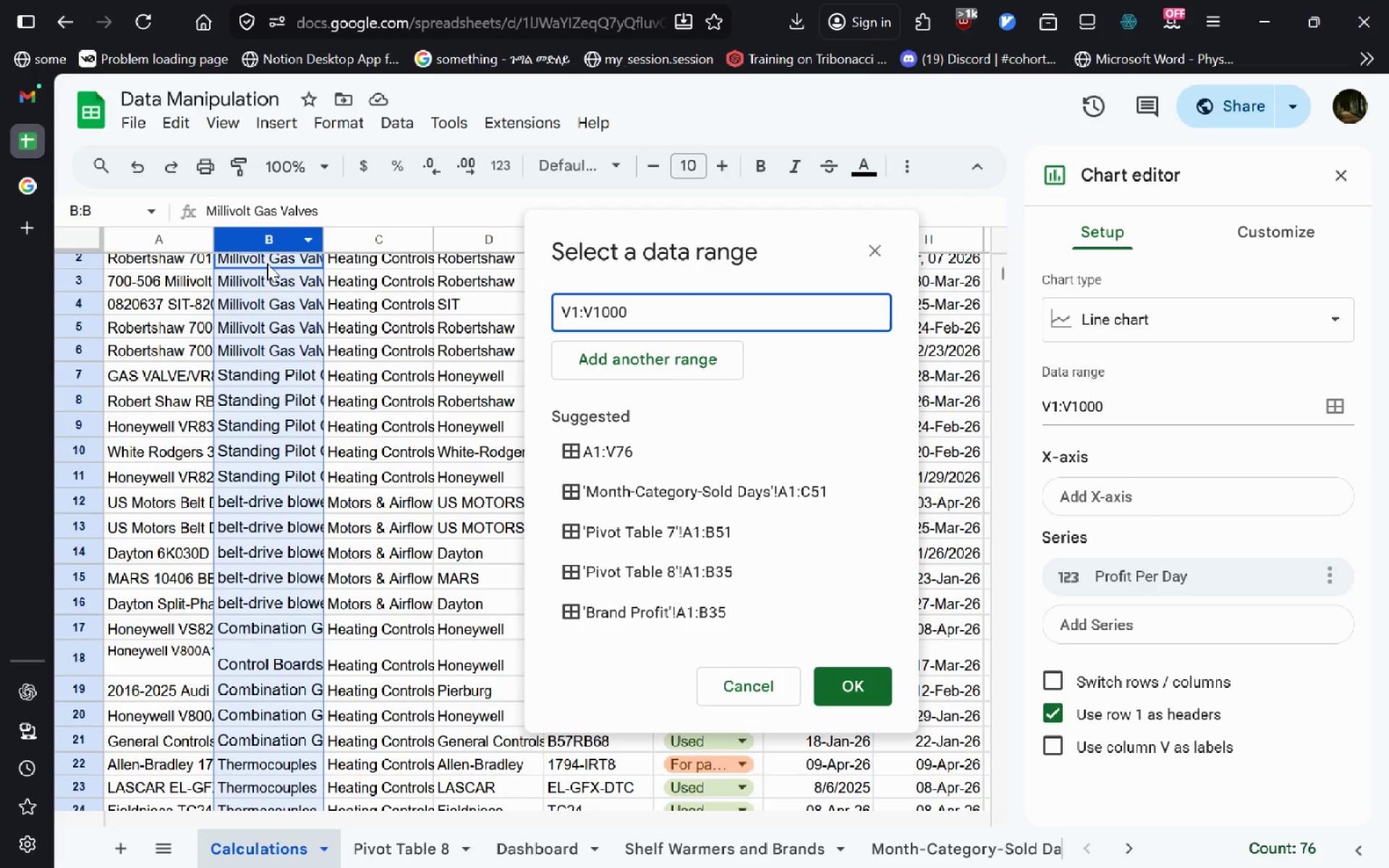 
double_click([267, 263])
 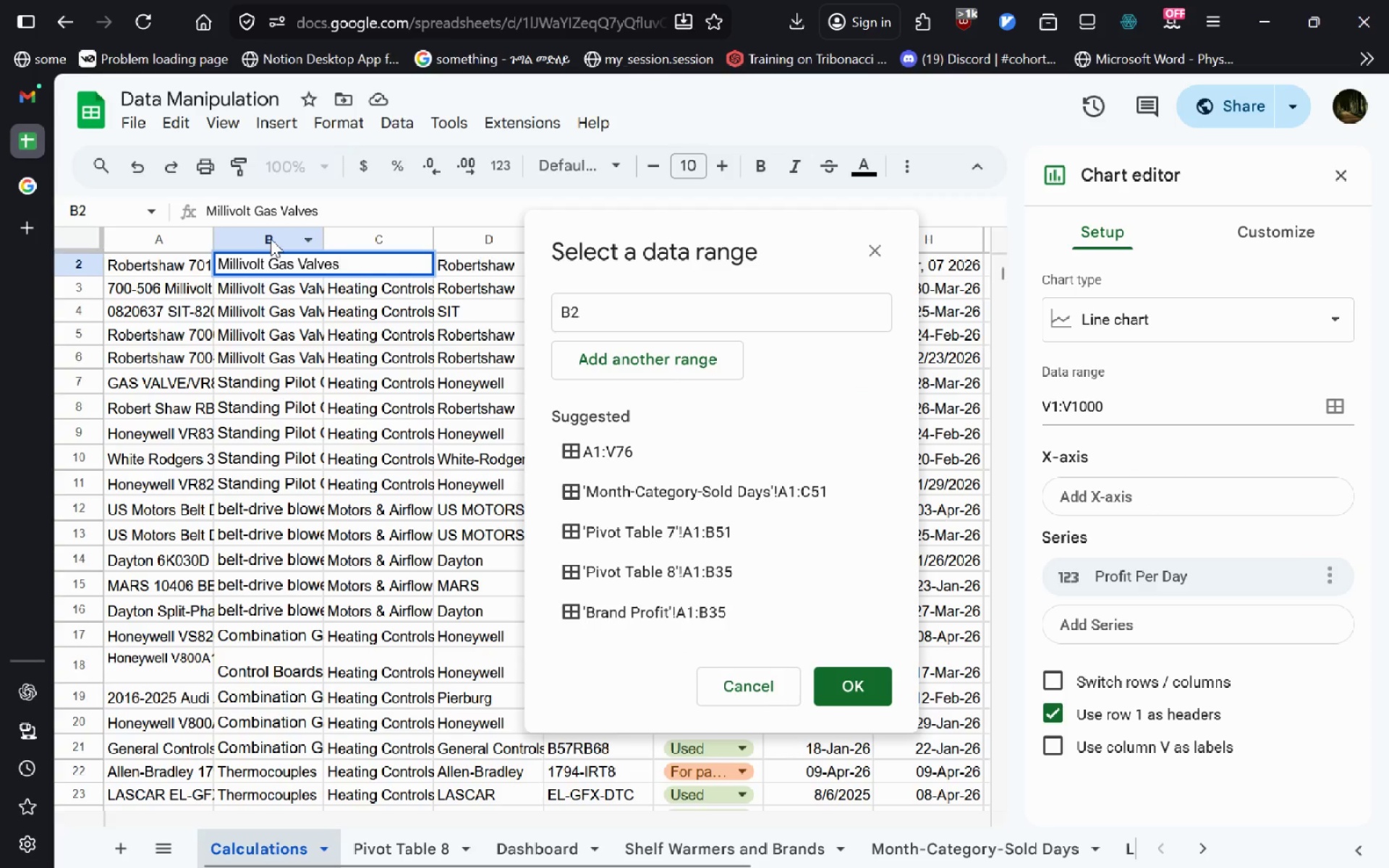 
left_click([271, 239])
 